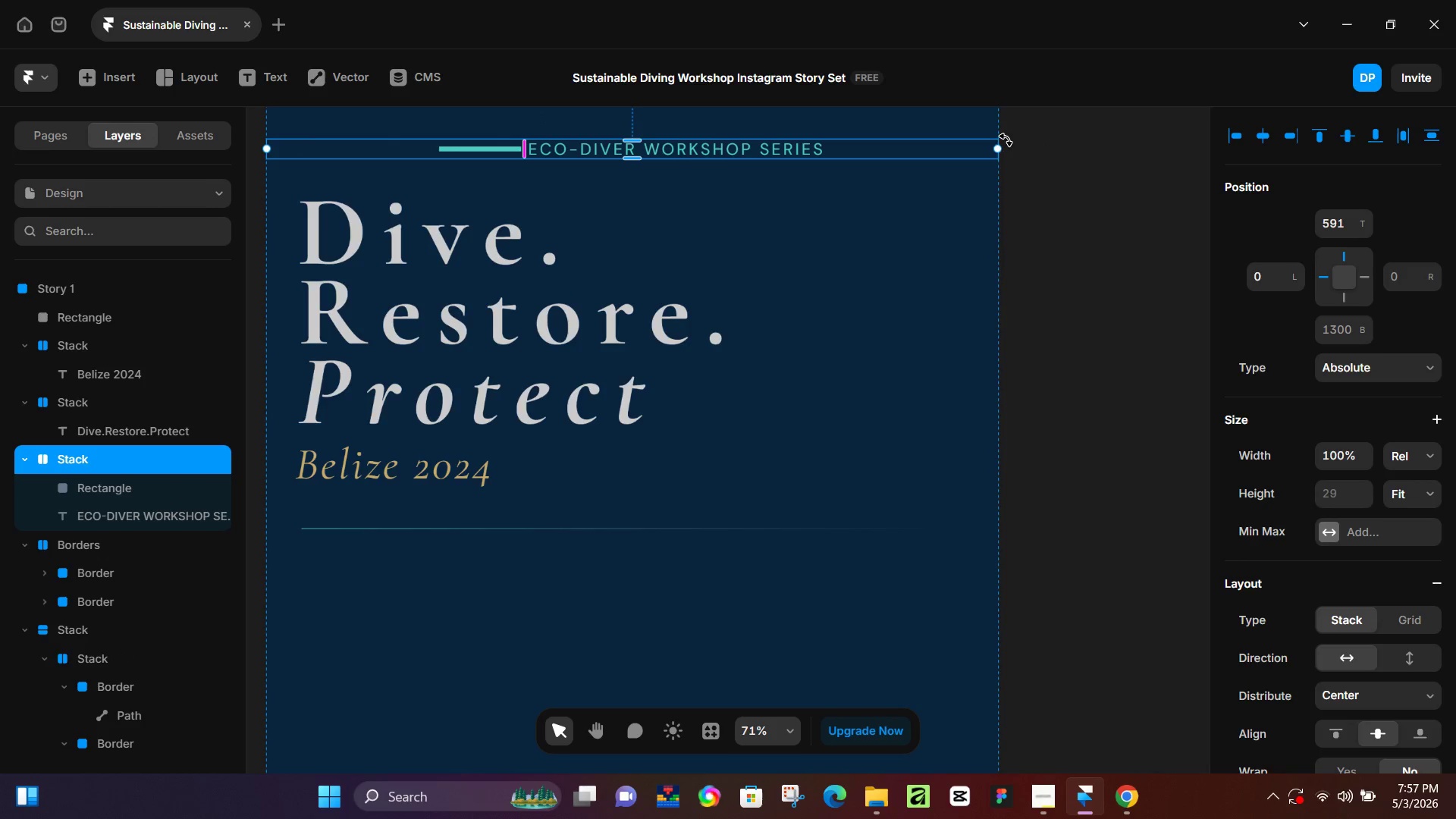 
left_click_drag(start_coordinate=[998, 152], to_coordinate=[718, 152])
 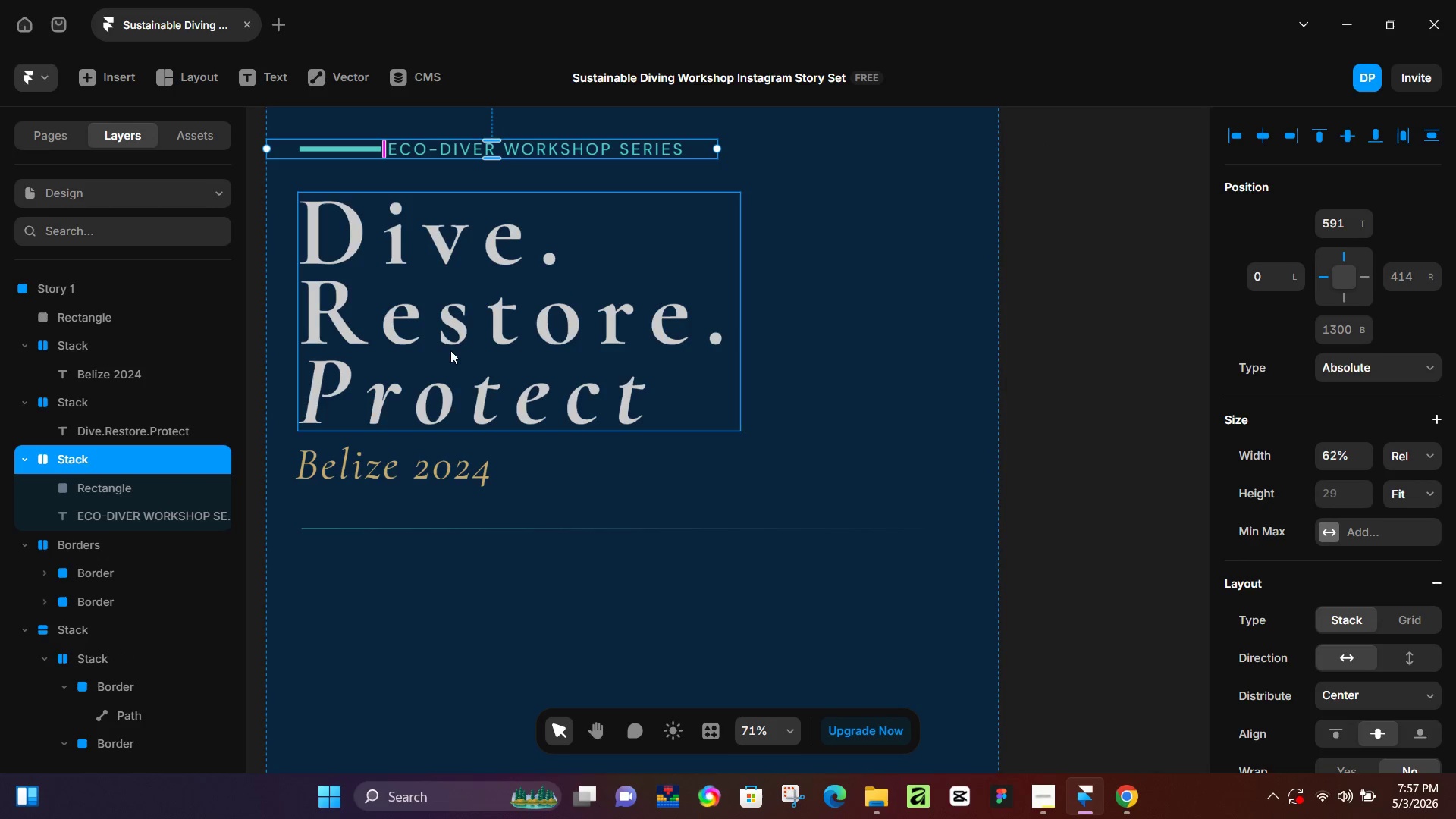 
hold_key(key=ShiftLeft, duration=1.5)
left_click([447, 337])
 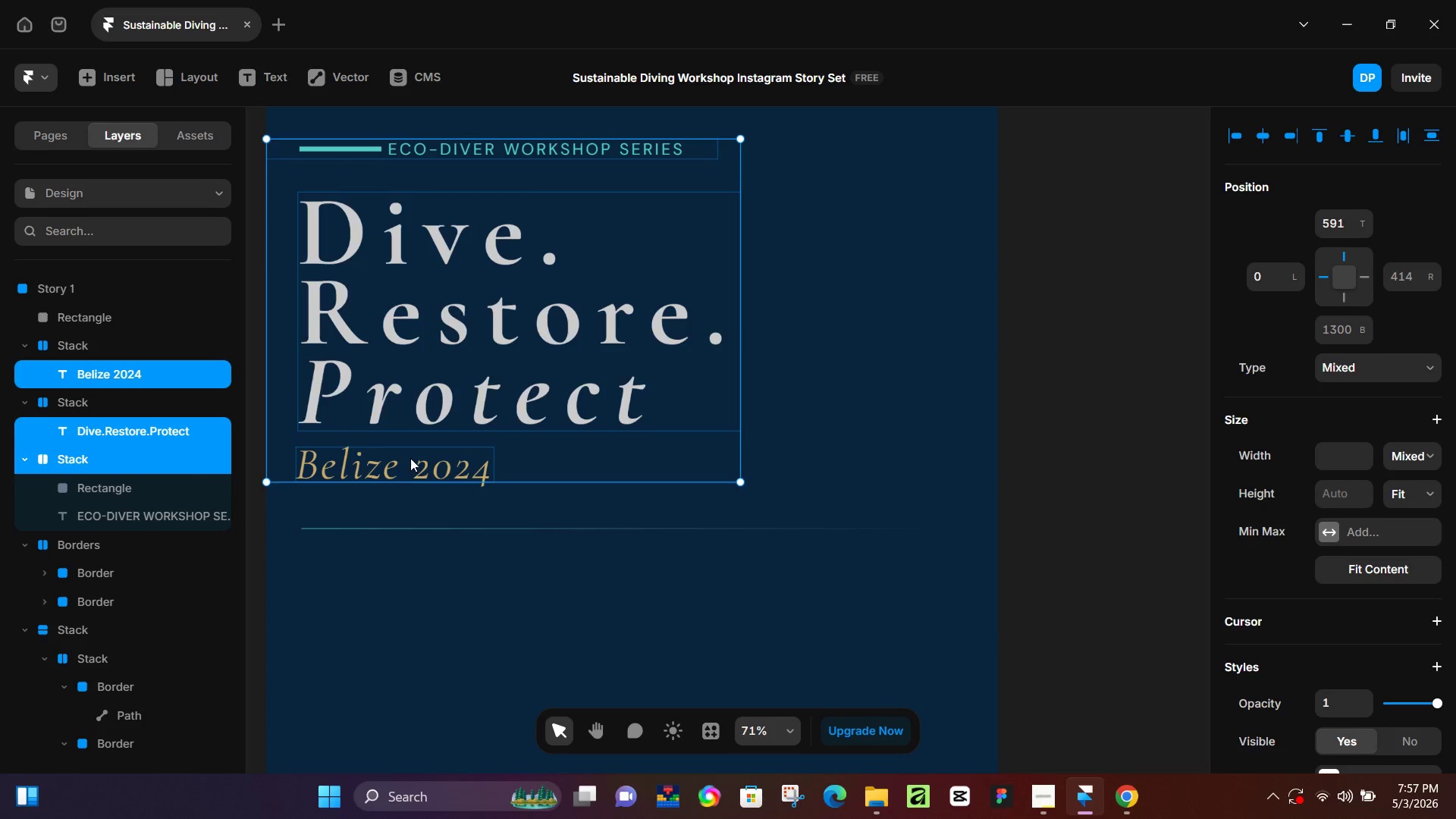 
key(Shift+ShiftLeft)
 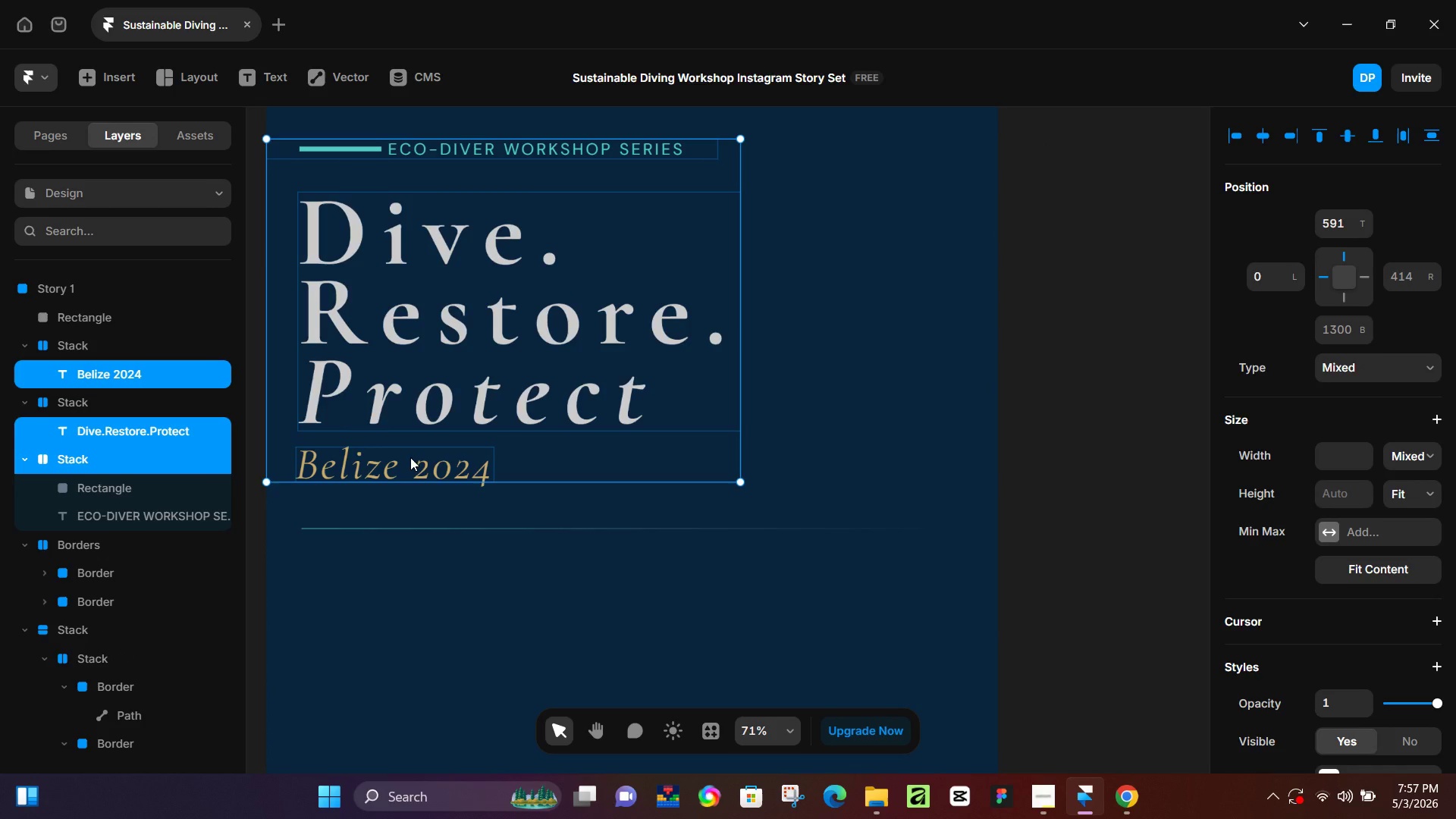 
key(Shift+ShiftLeft)
 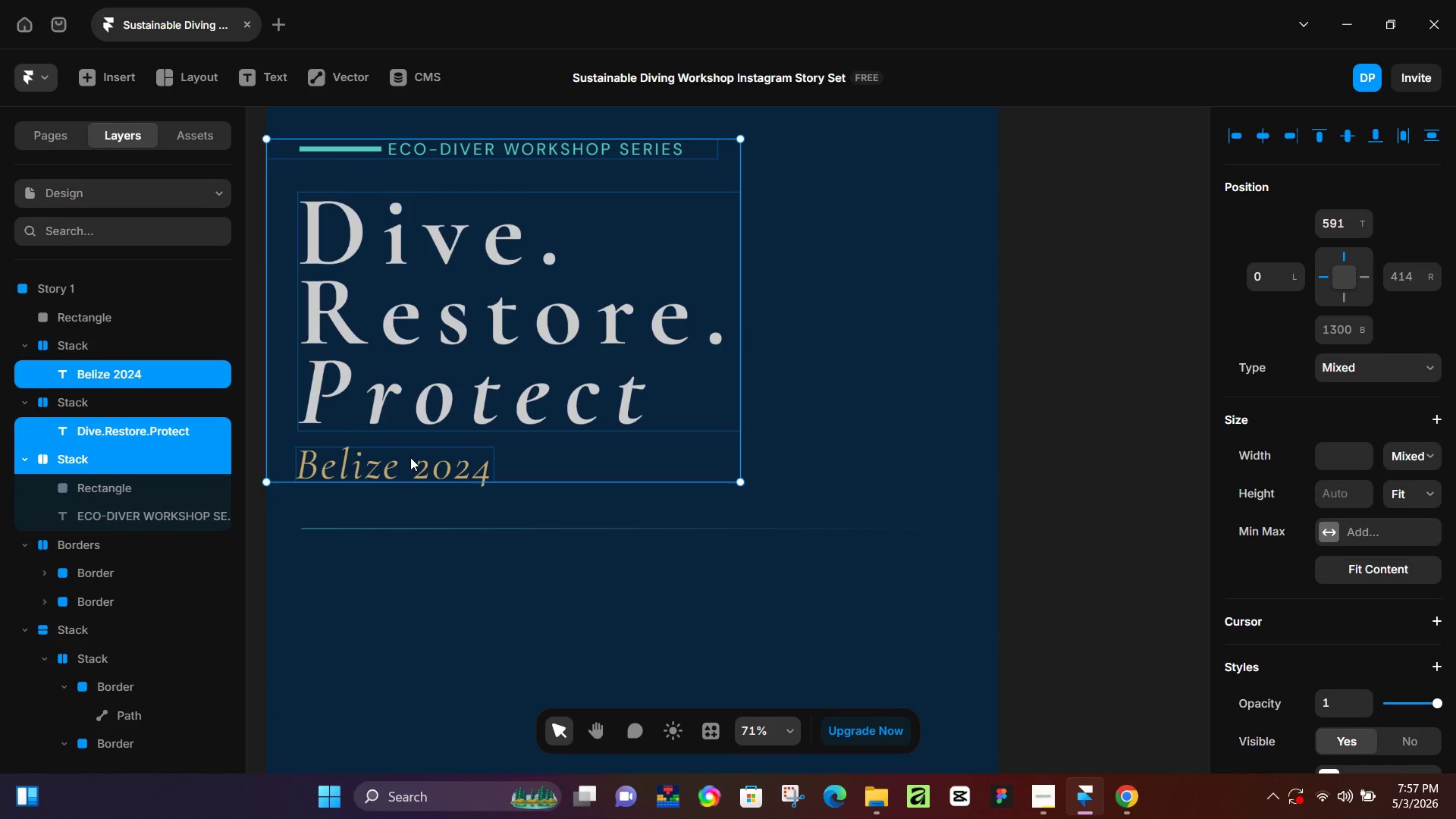 
key(Shift+ShiftLeft)
 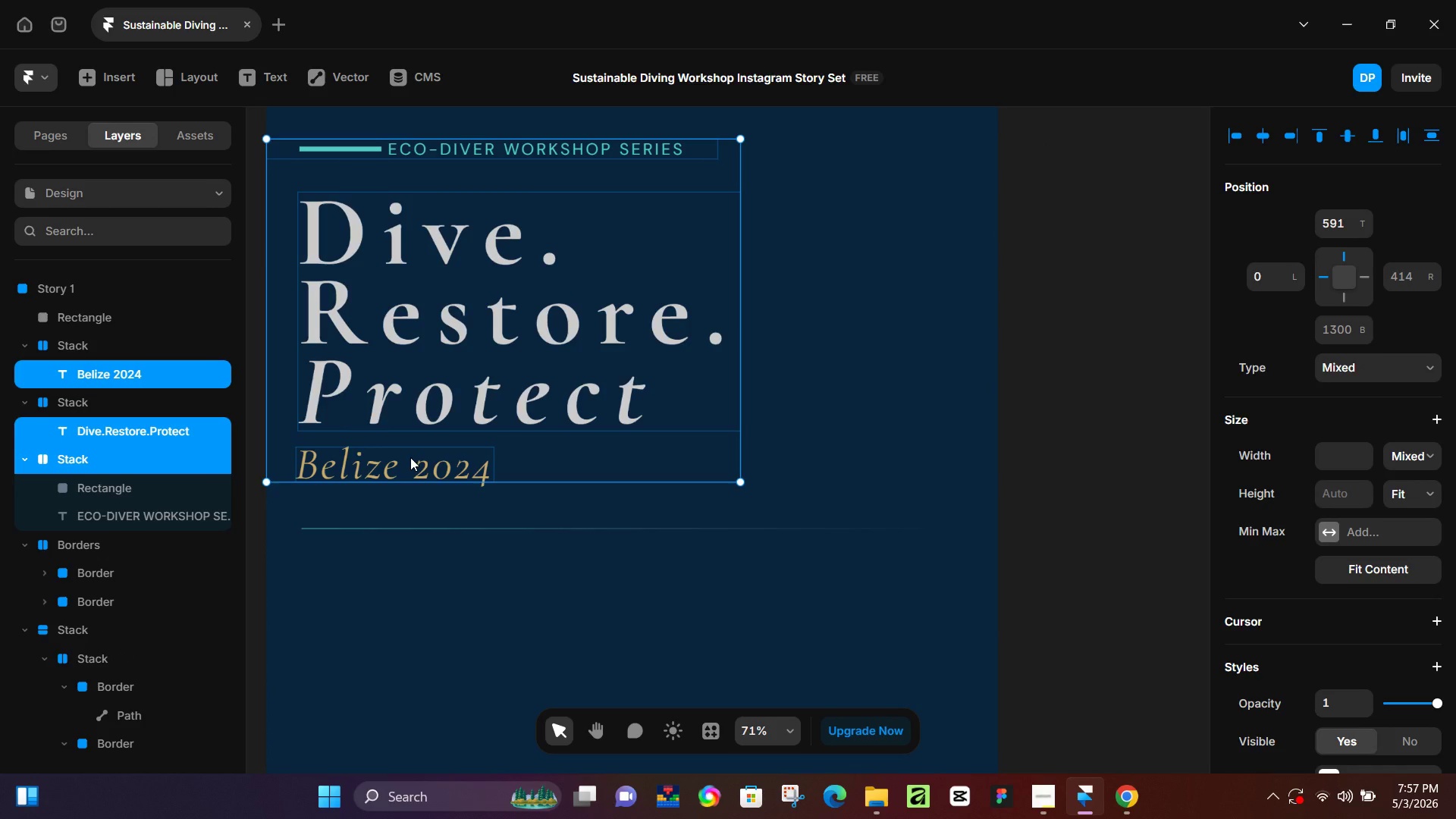 
key(Shift+ShiftLeft)
 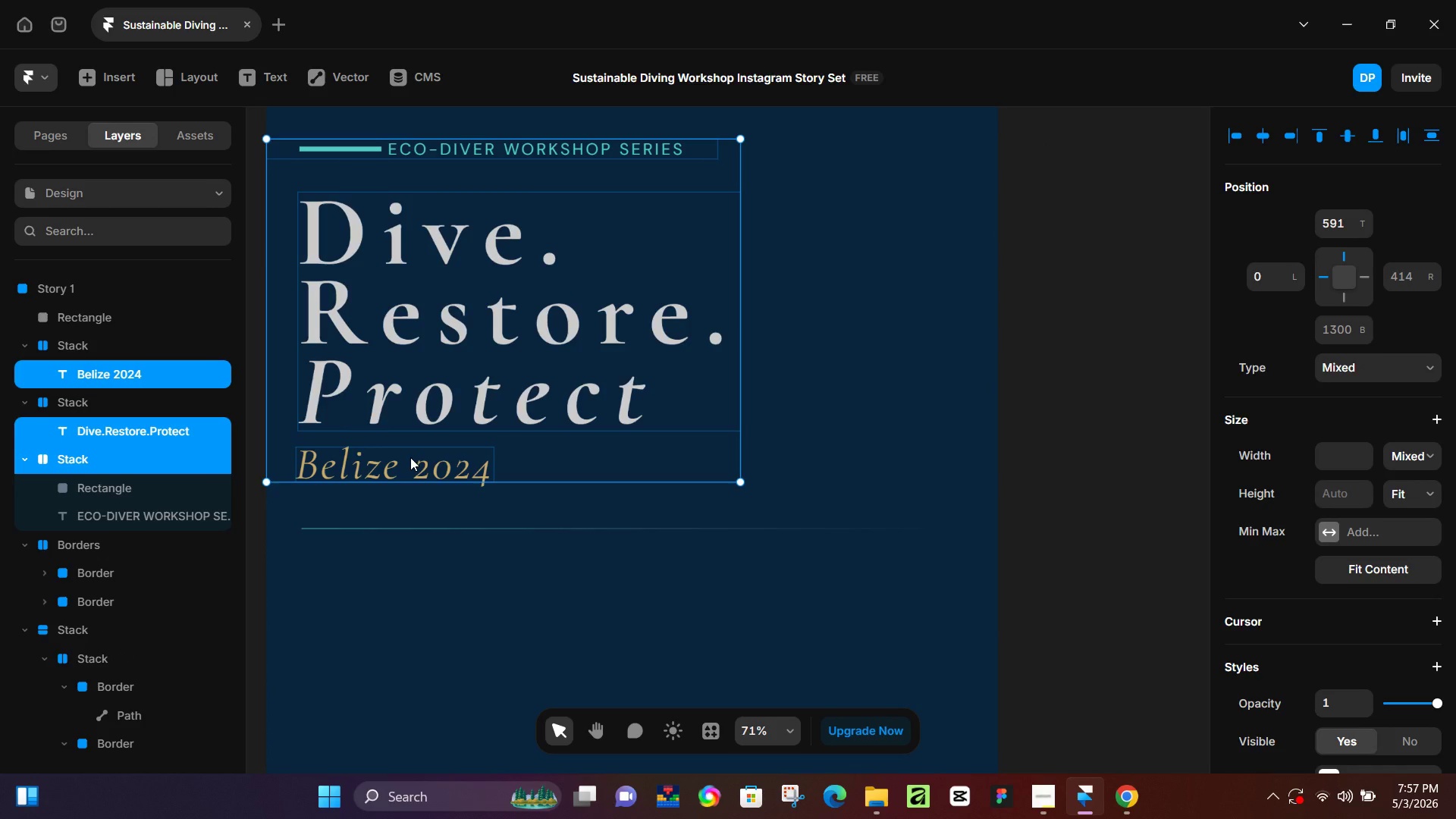 
key(Shift+ShiftLeft)
 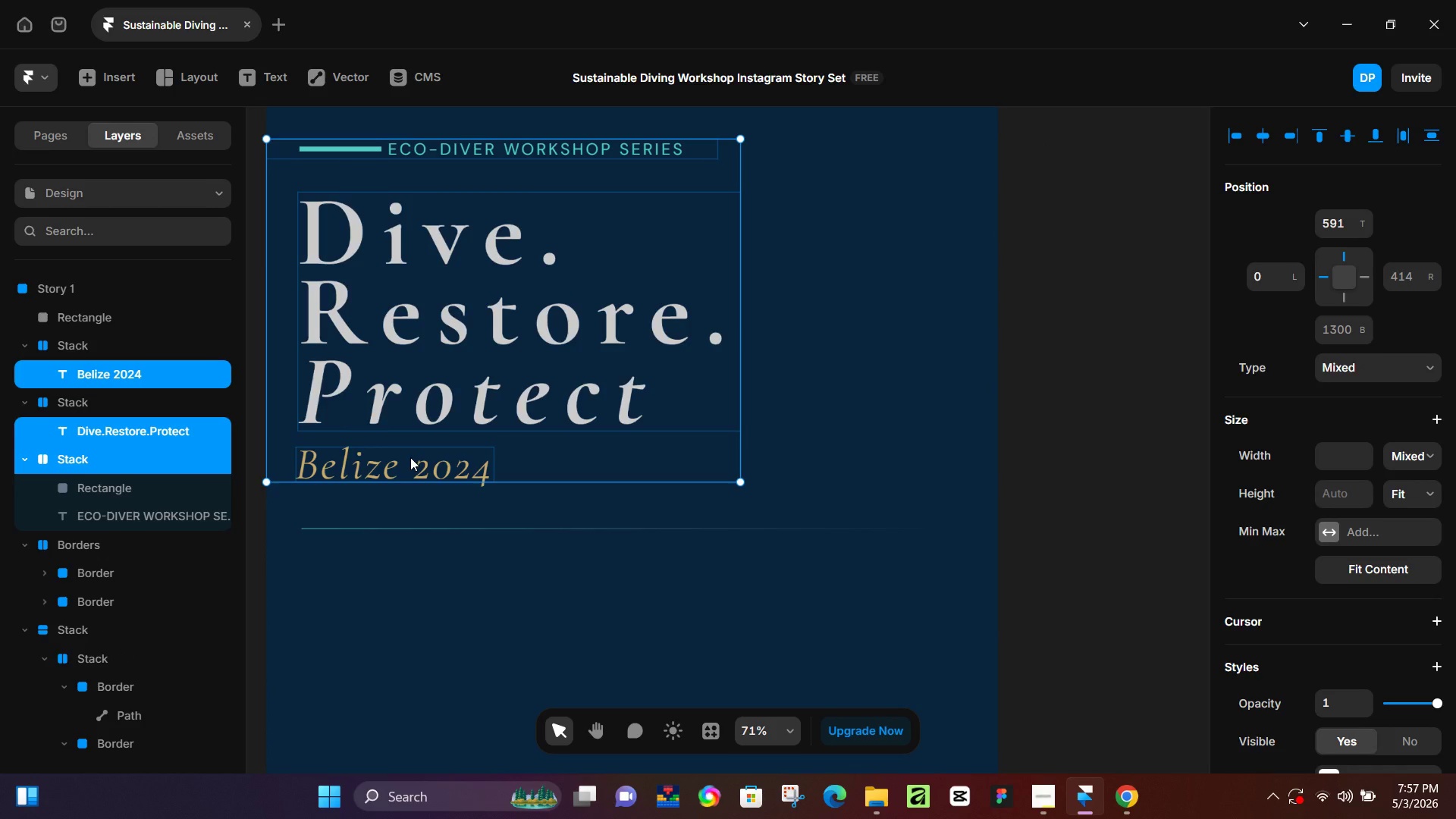 
key(Shift+ShiftLeft)
 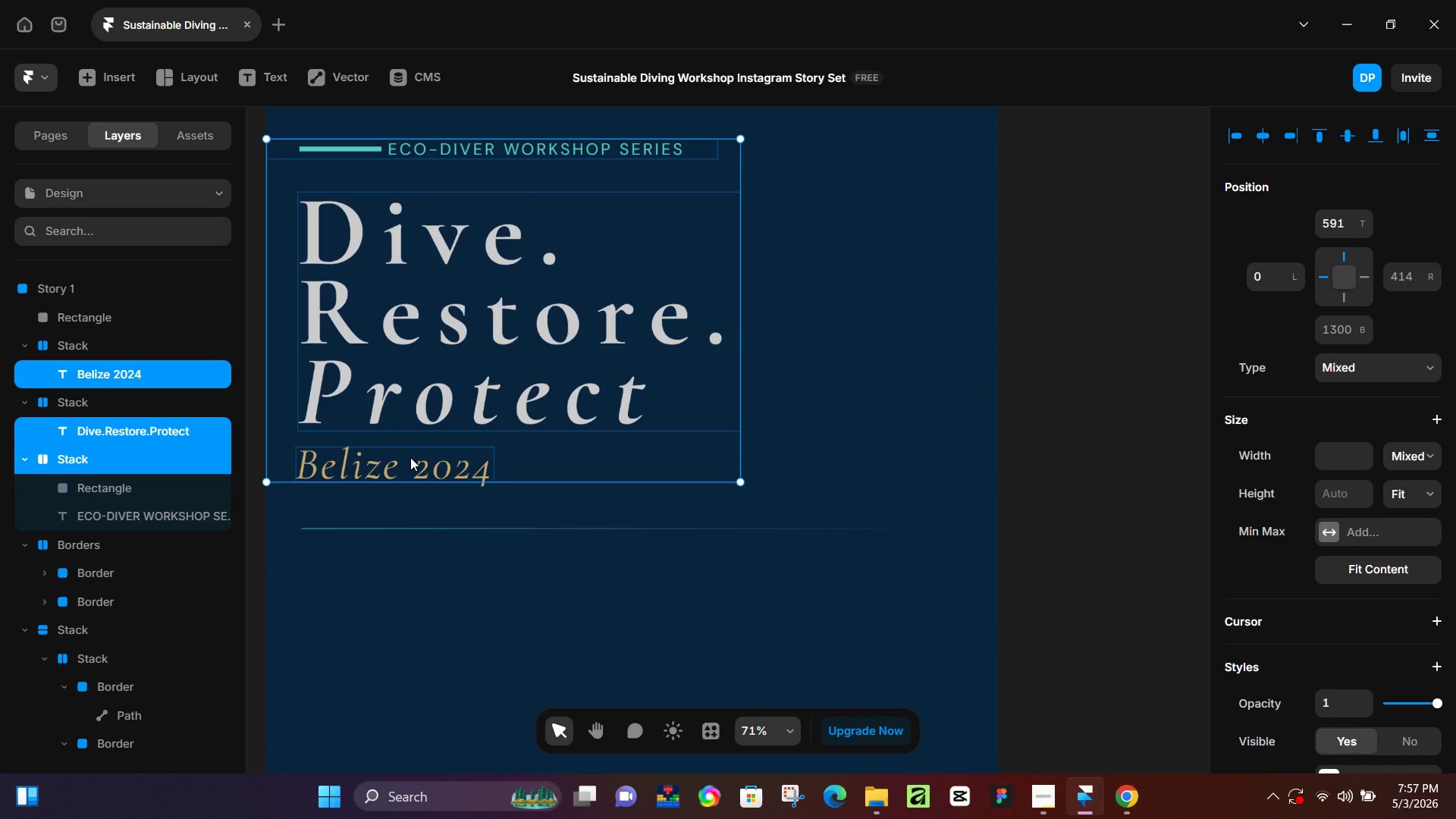 
key(Shift+ShiftLeft)
 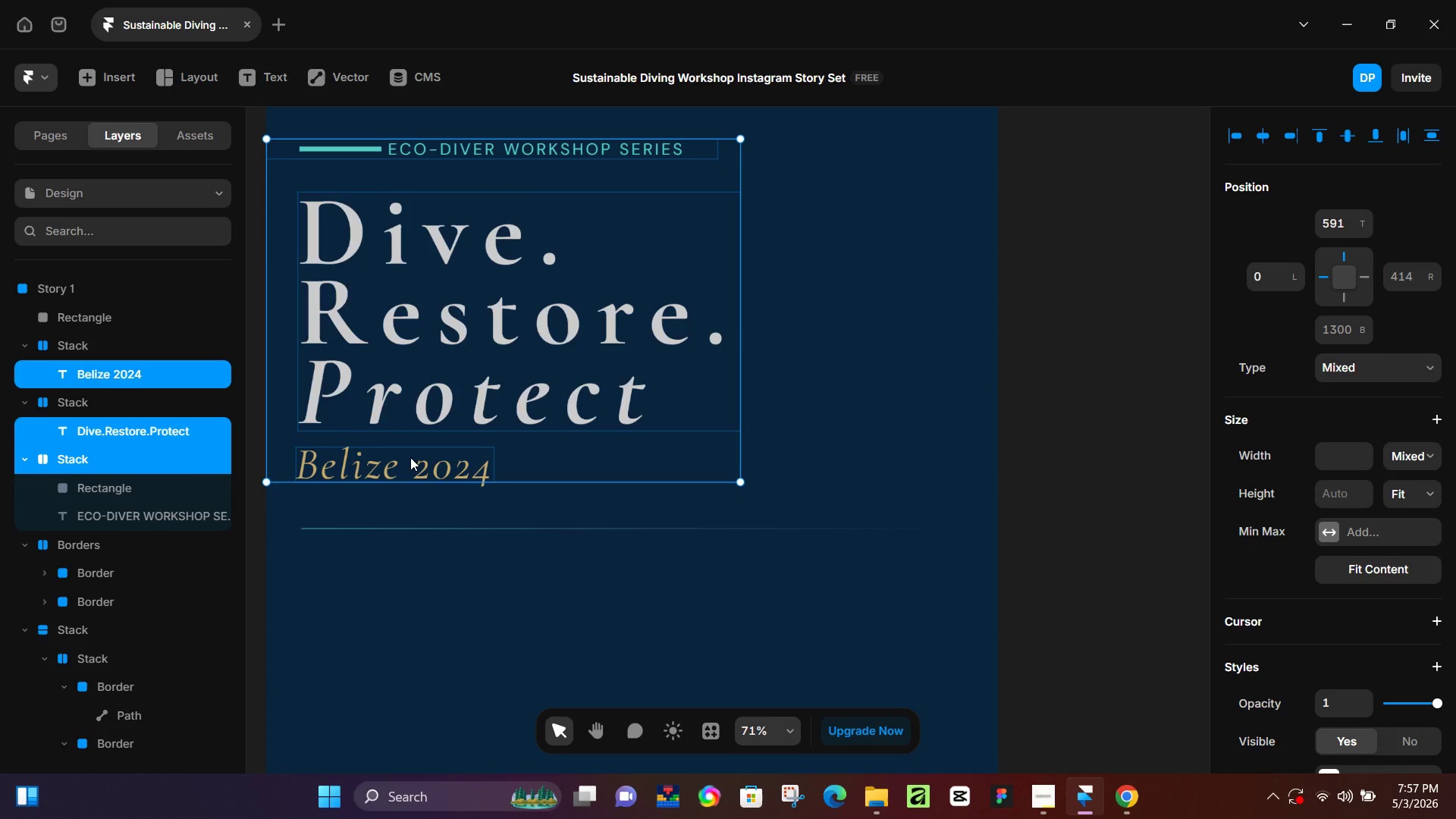 
key(Shift+ShiftLeft)
 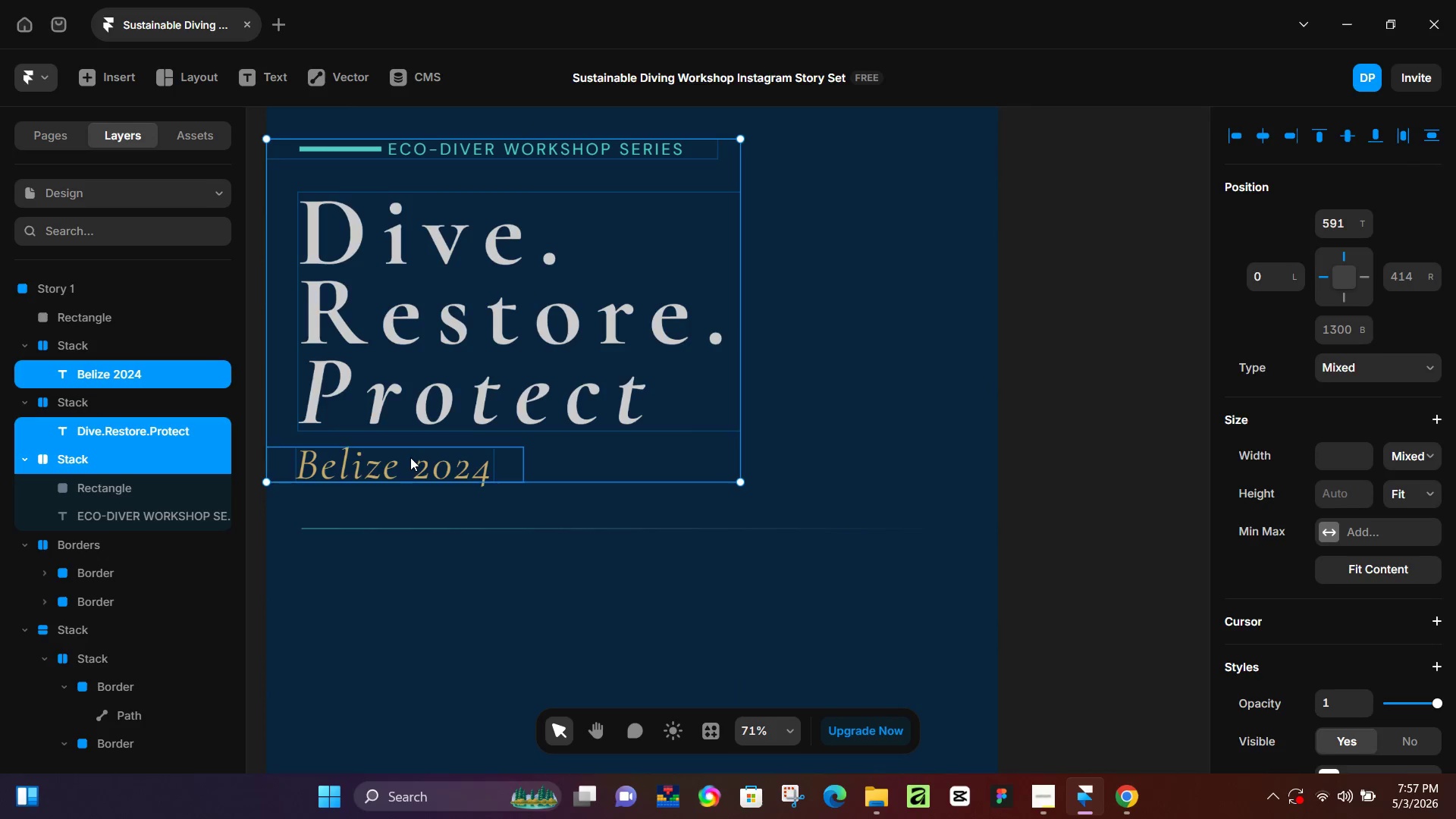 
key(Alt+Control+Enter)
 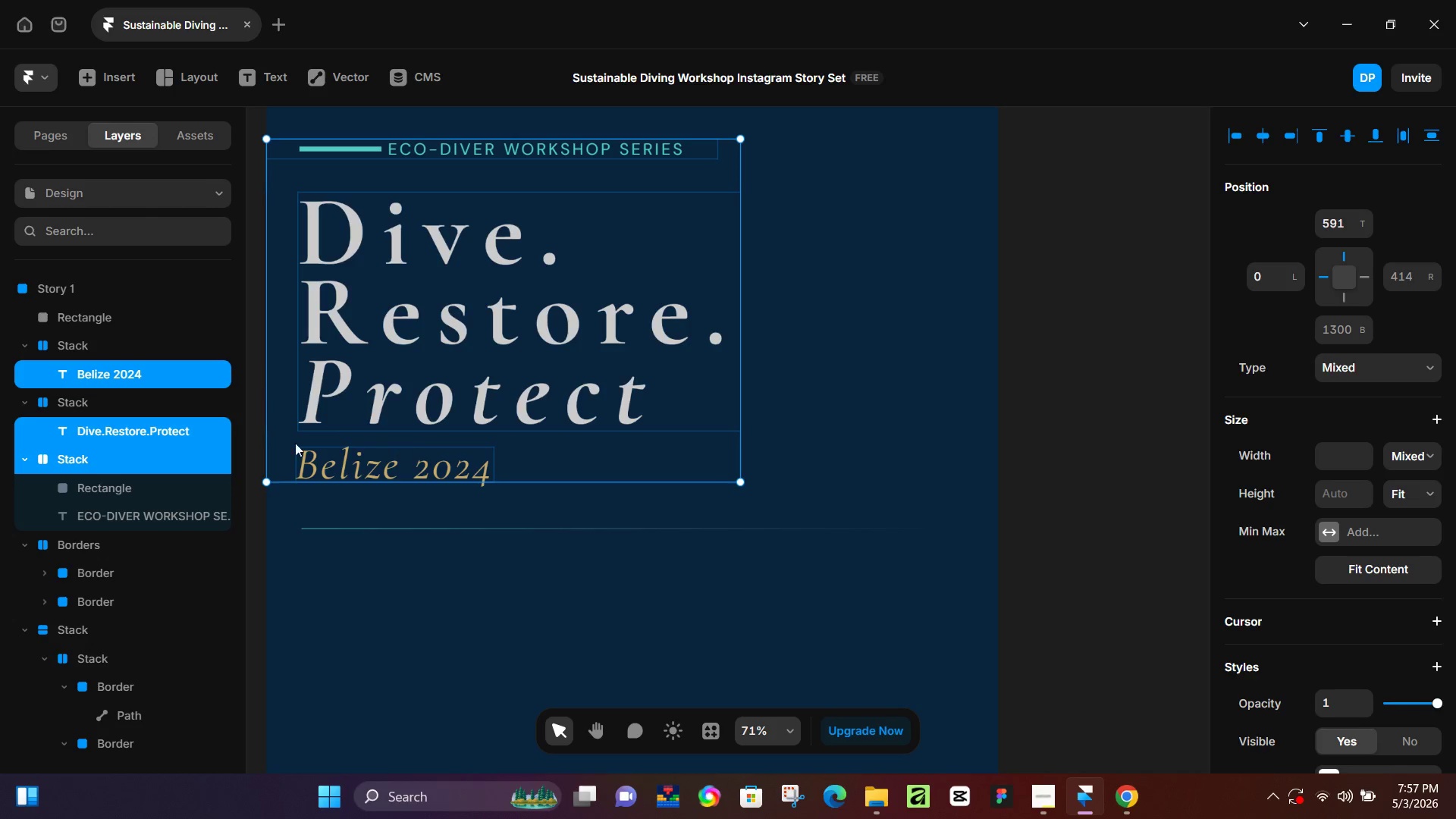 
key(Alt+Control+Enter)
 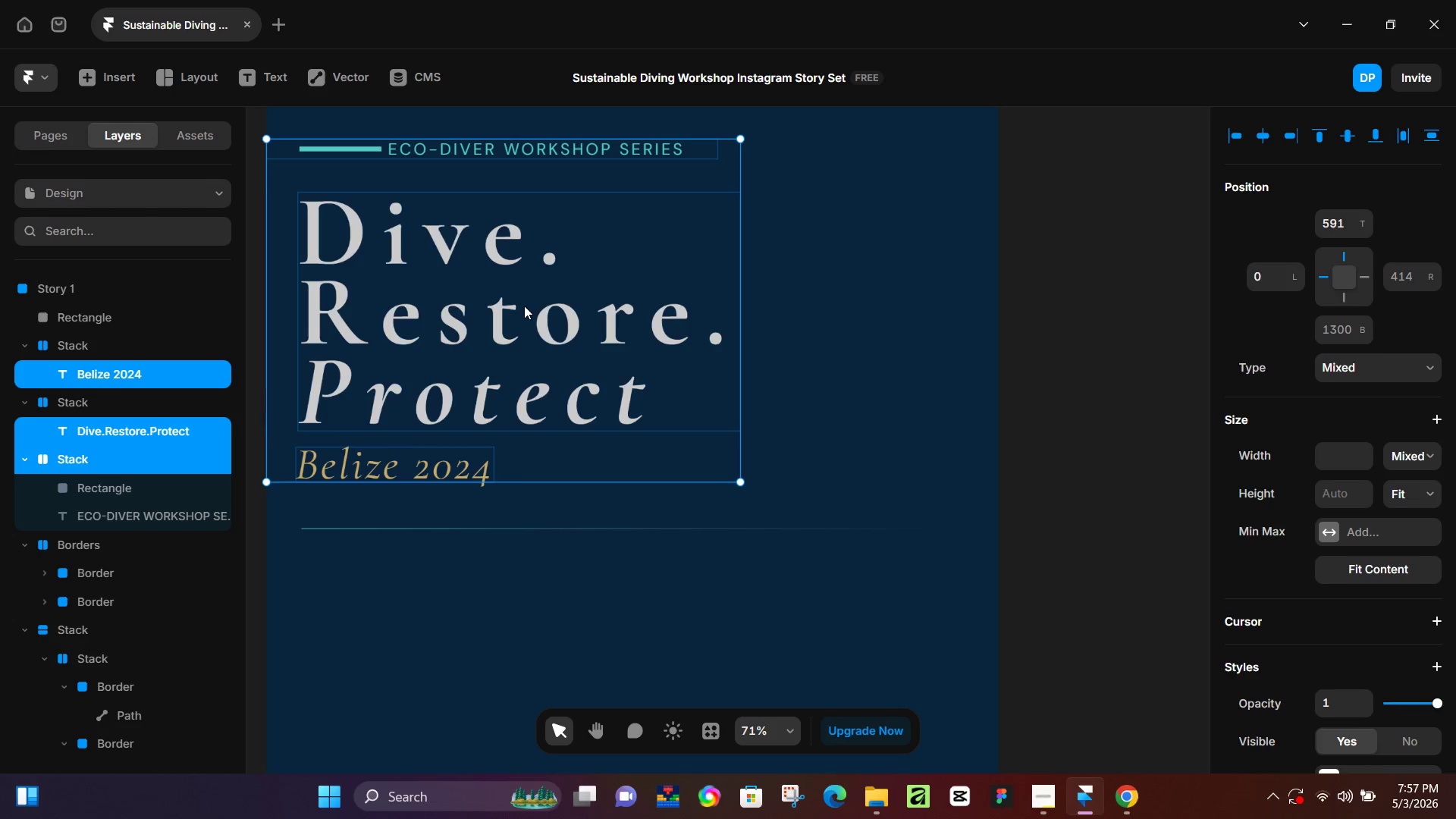 
double_click([890, 334])
 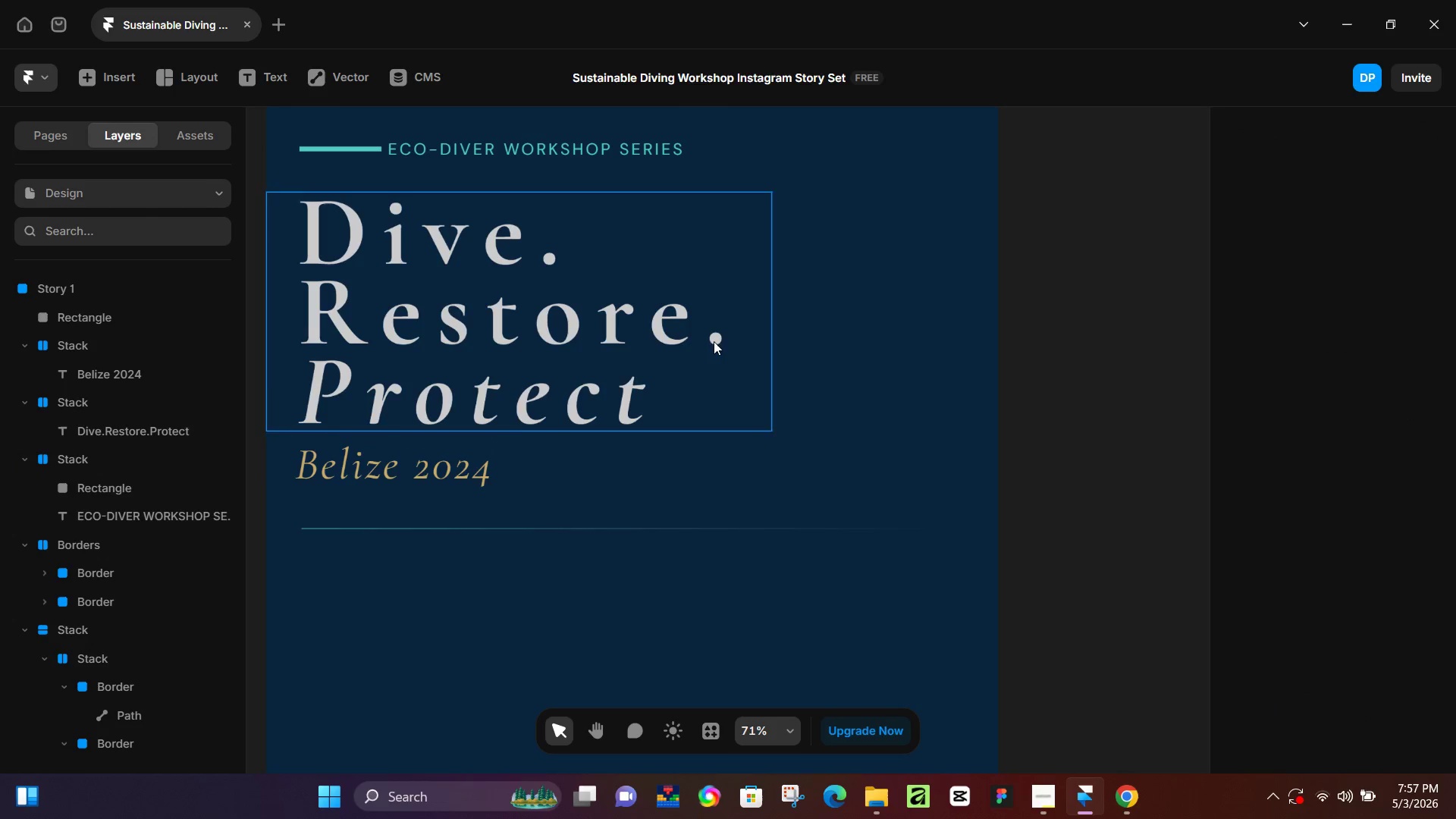 
triple_click([601, 342])
 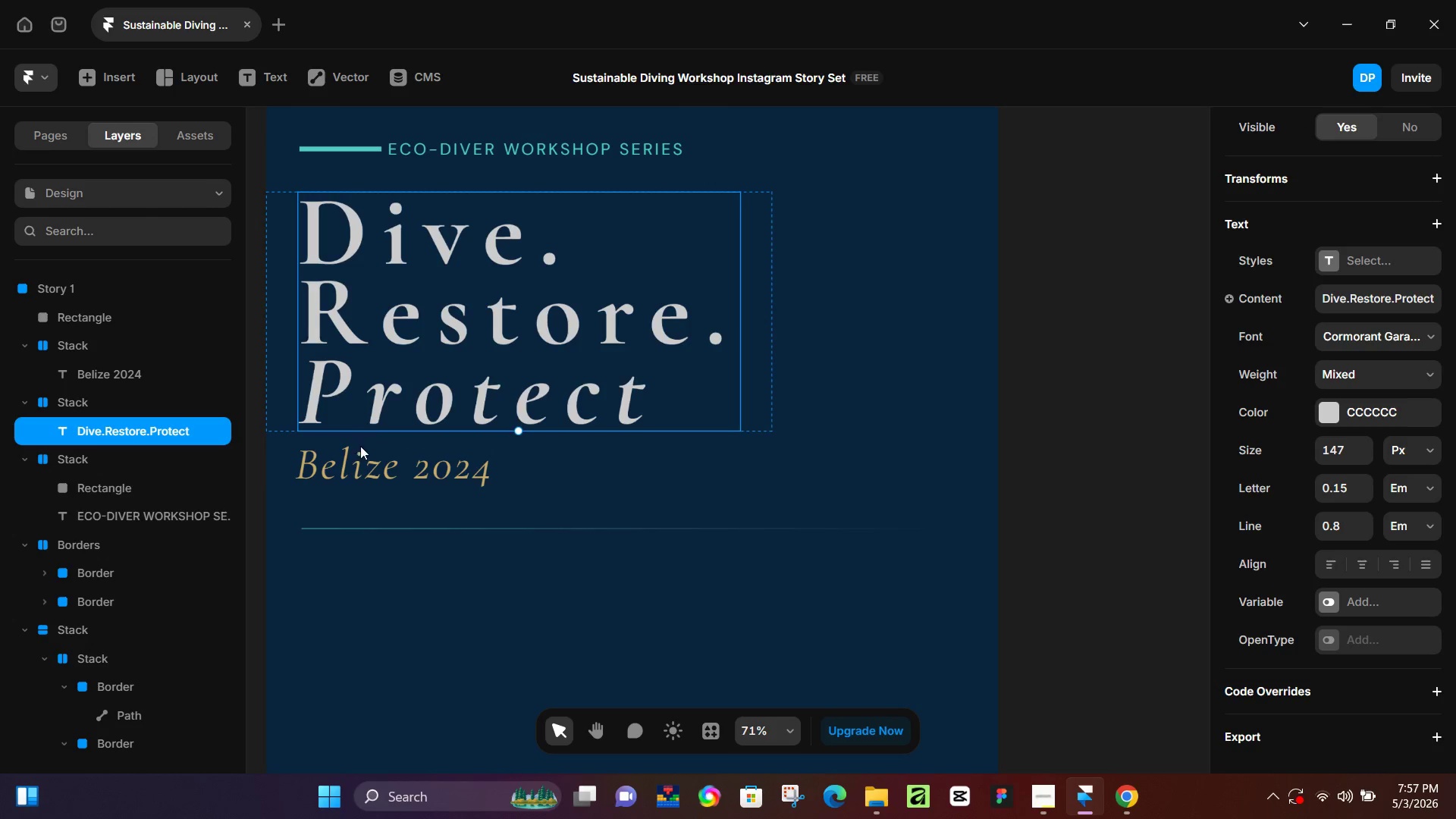 
hold_key(key=ShiftLeft, duration=0.5)
left_click([407, 470])
 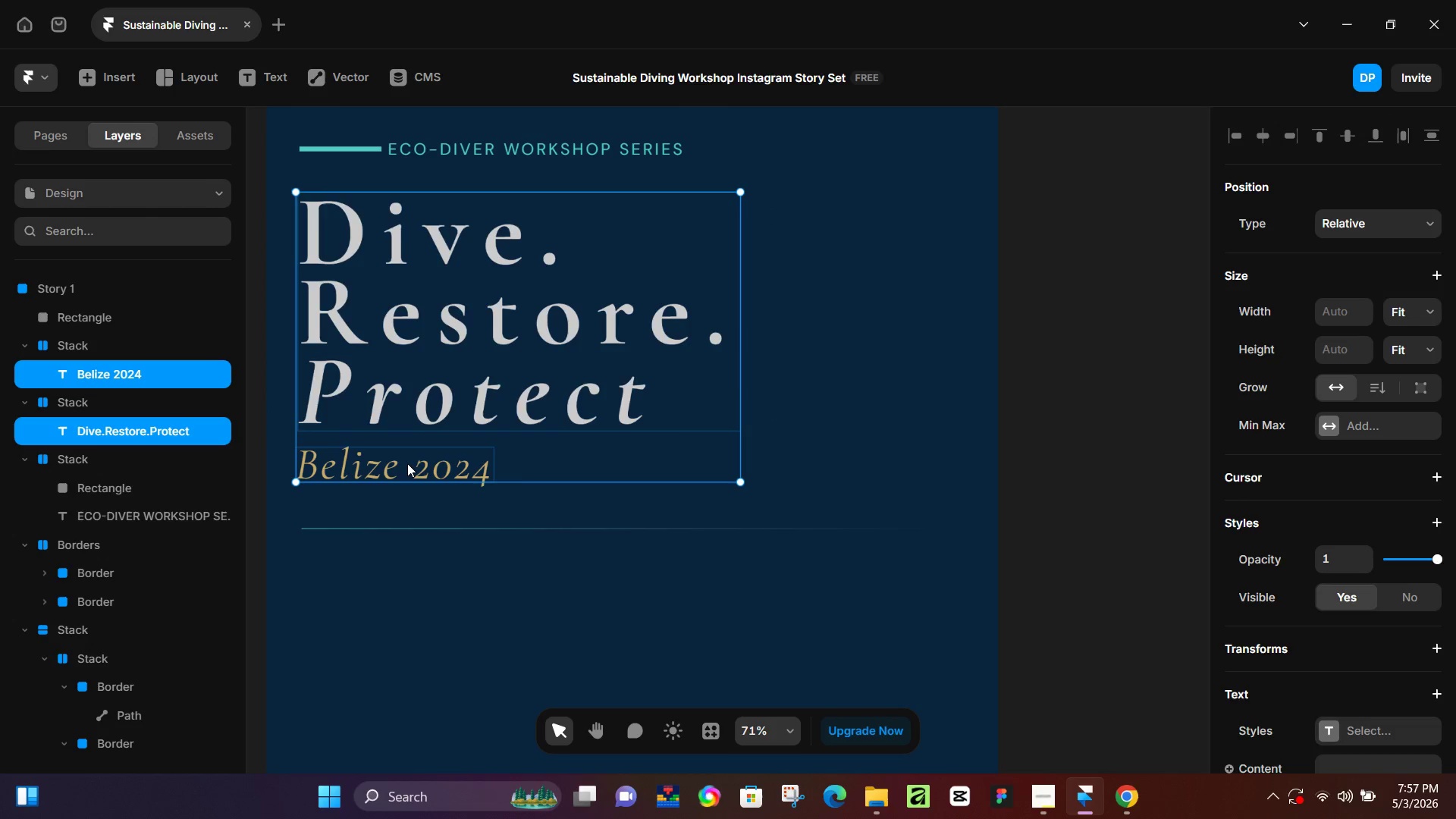 
hold_key(key=ShiftLeft, duration=23.2)
 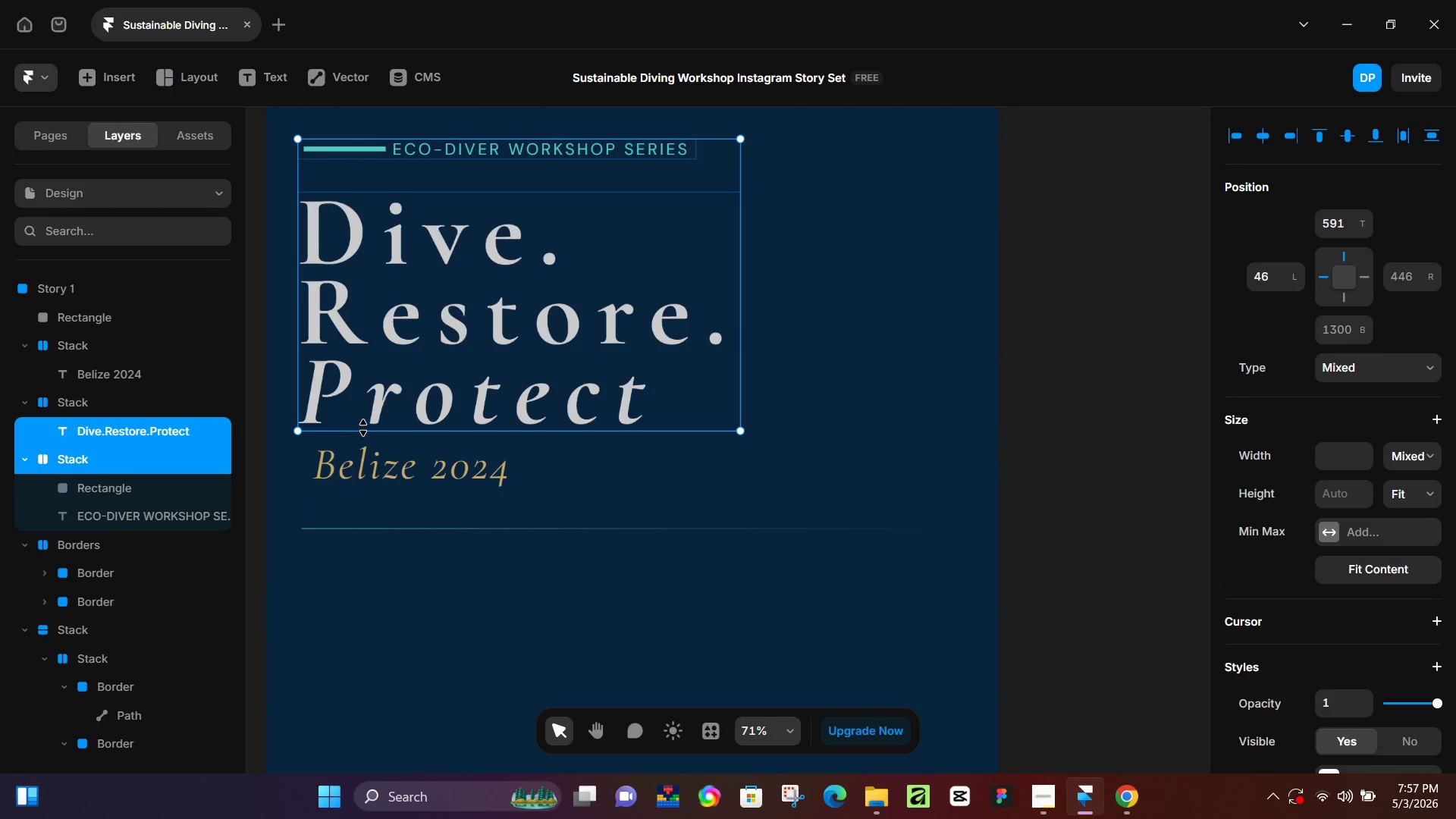 
key(Alt+Control+Enter)
 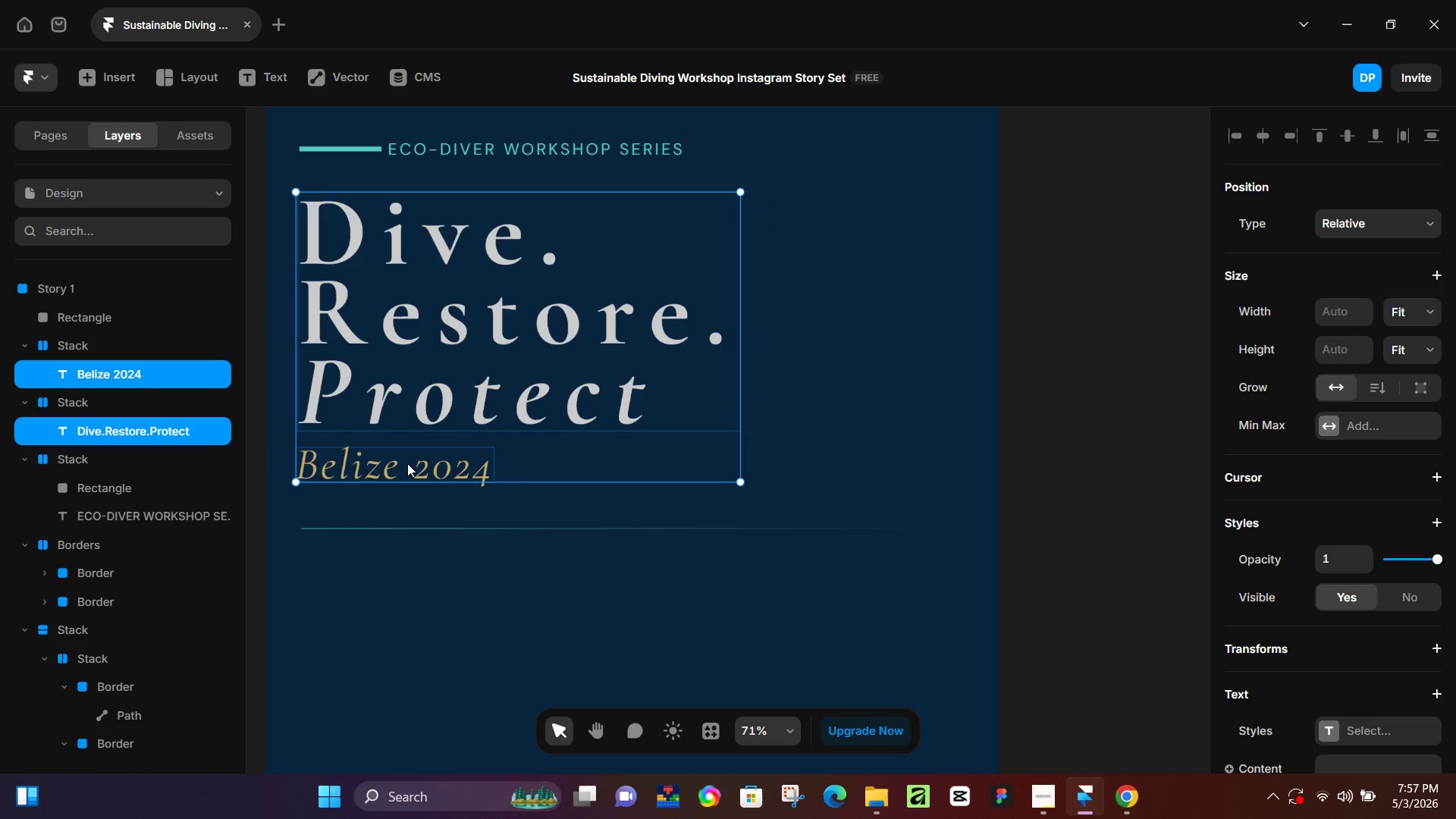 
key(Alt+Control+Enter)
 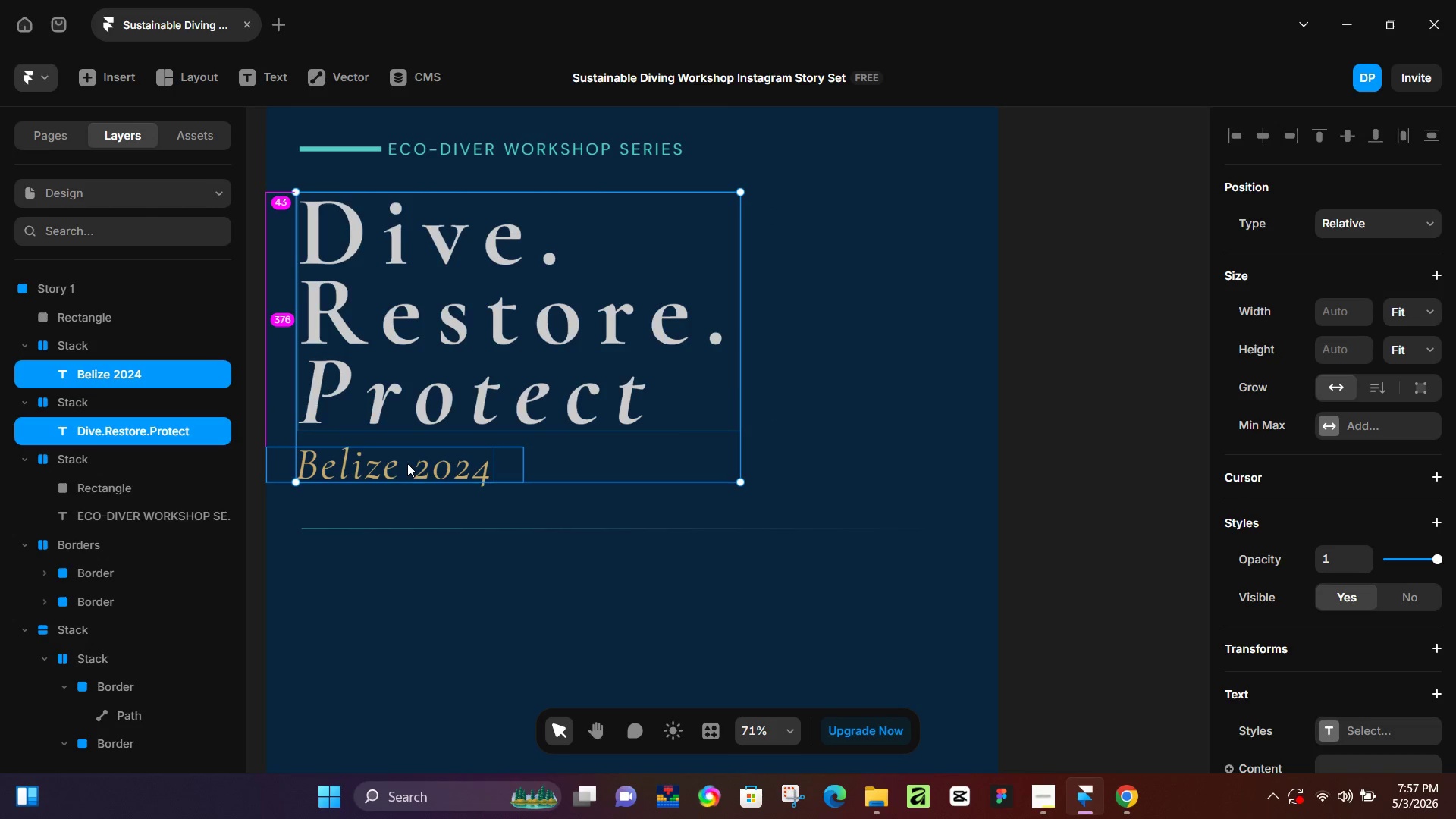 
hold_key(key=Enter, duration=1.51)
 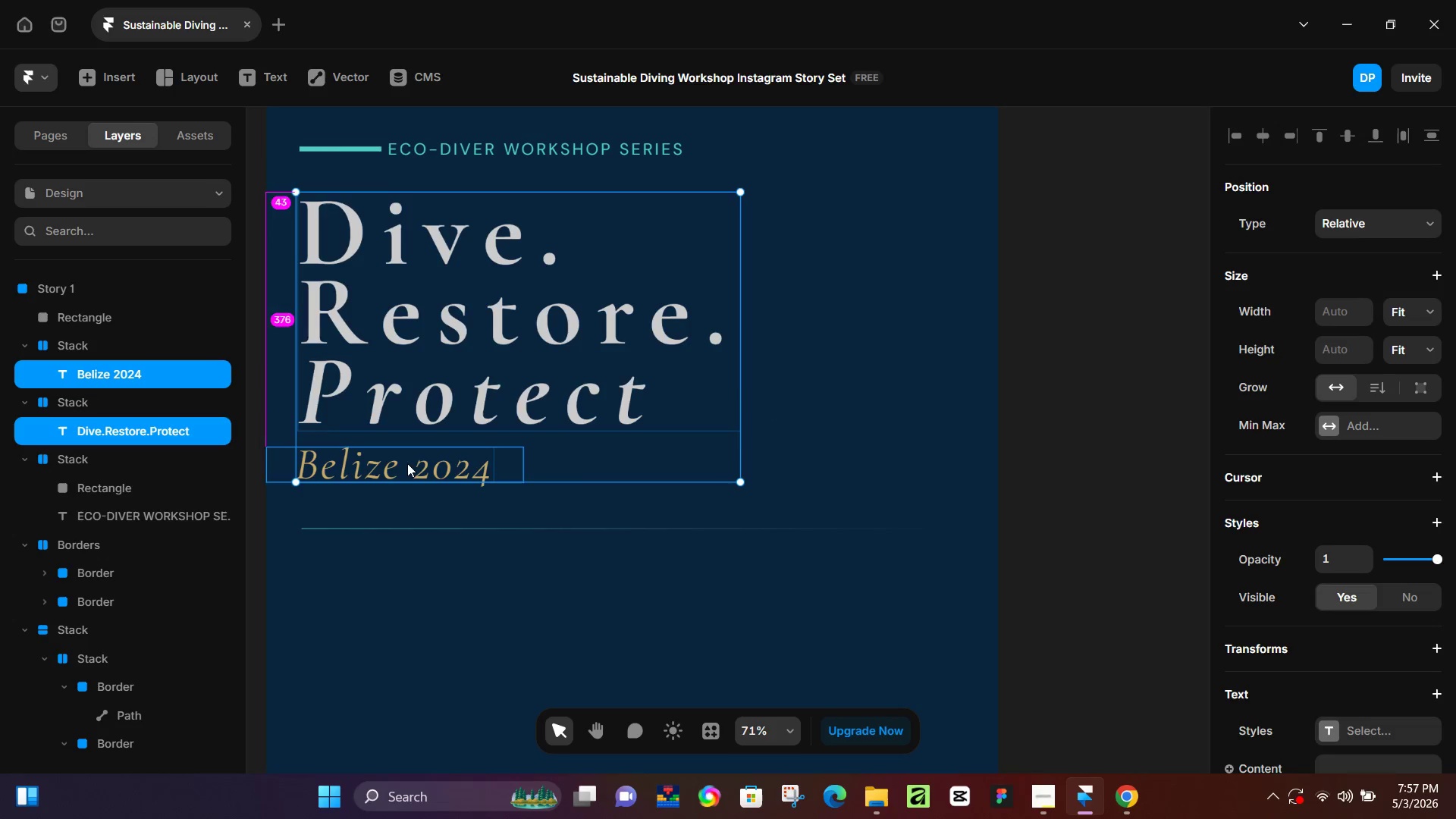 
hold_key(key=Enter, duration=0.67)
 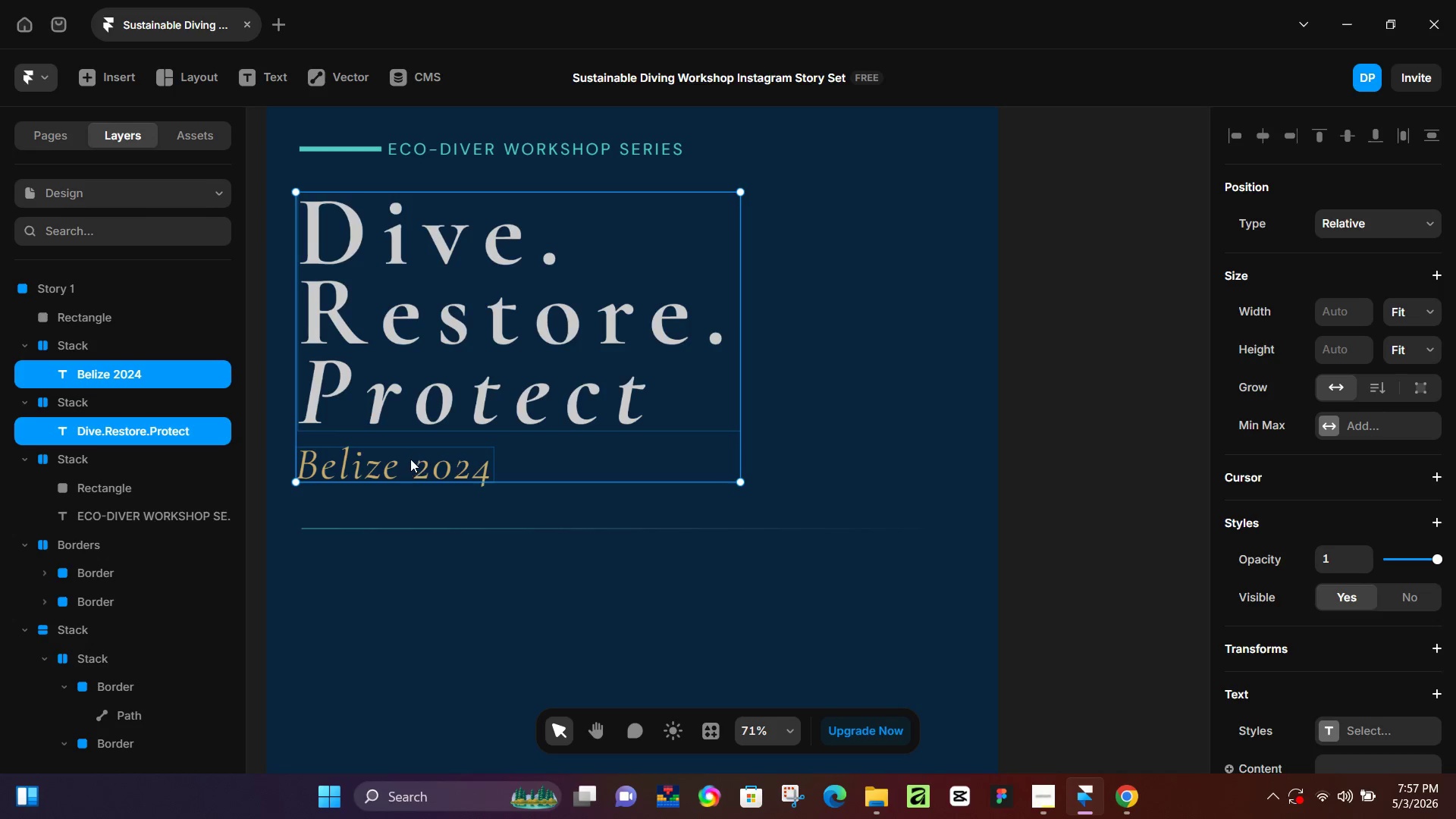 
hold_key(key=Enter, duration=20.59)
 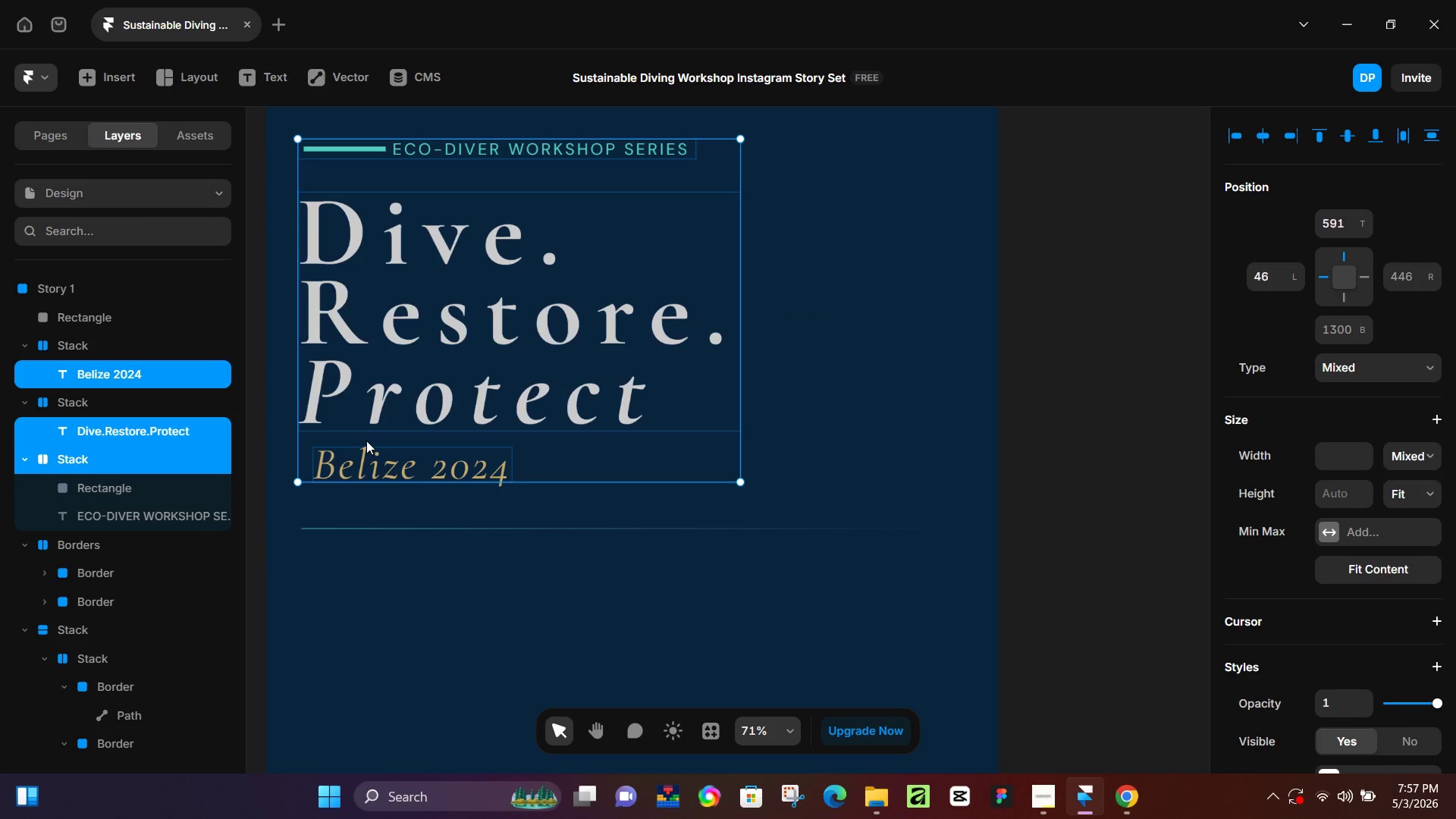 
left_click([281, 459])
 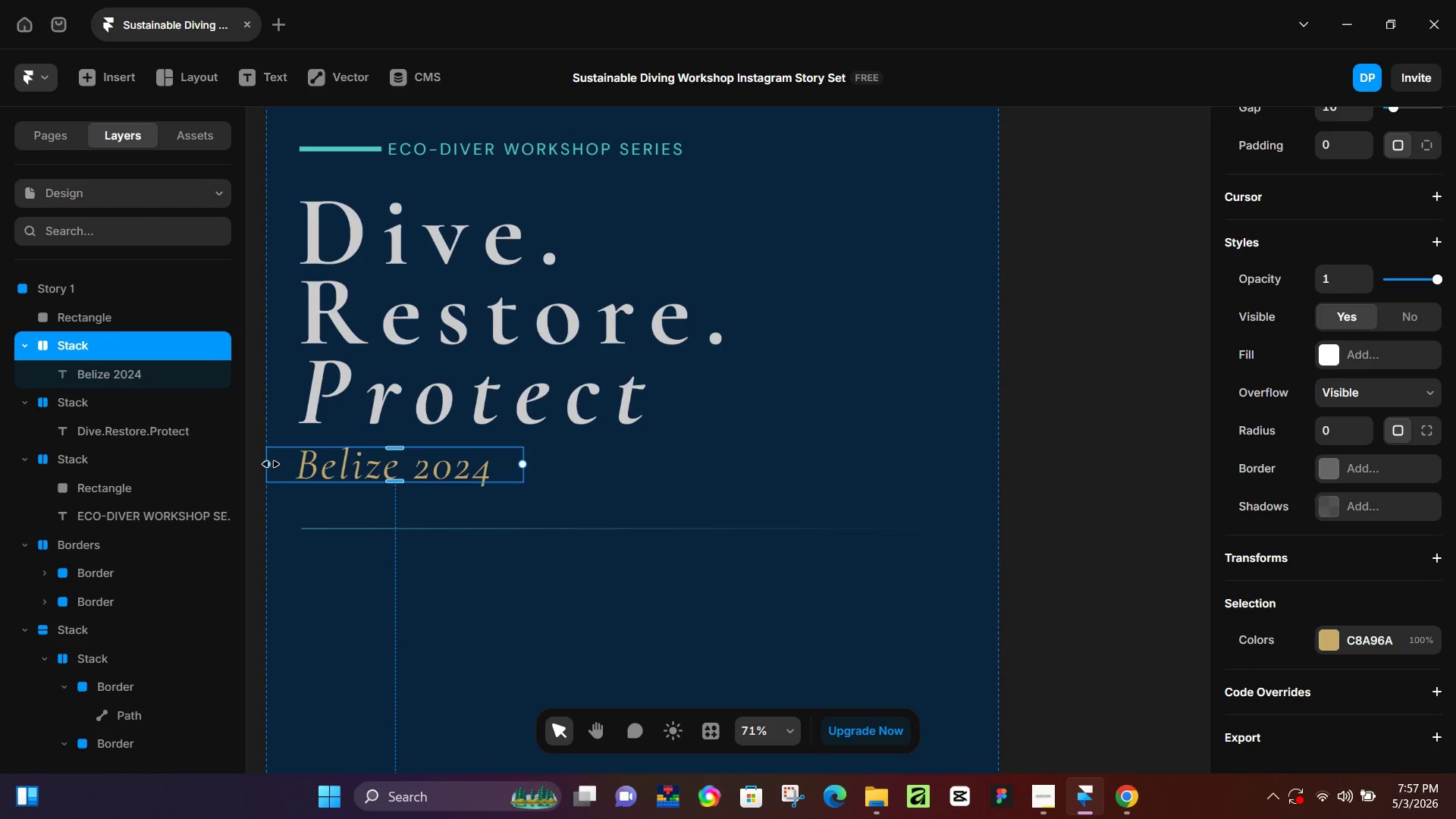 
left_click_drag(start_coordinate=[271, 464], to_coordinate=[303, 461])
 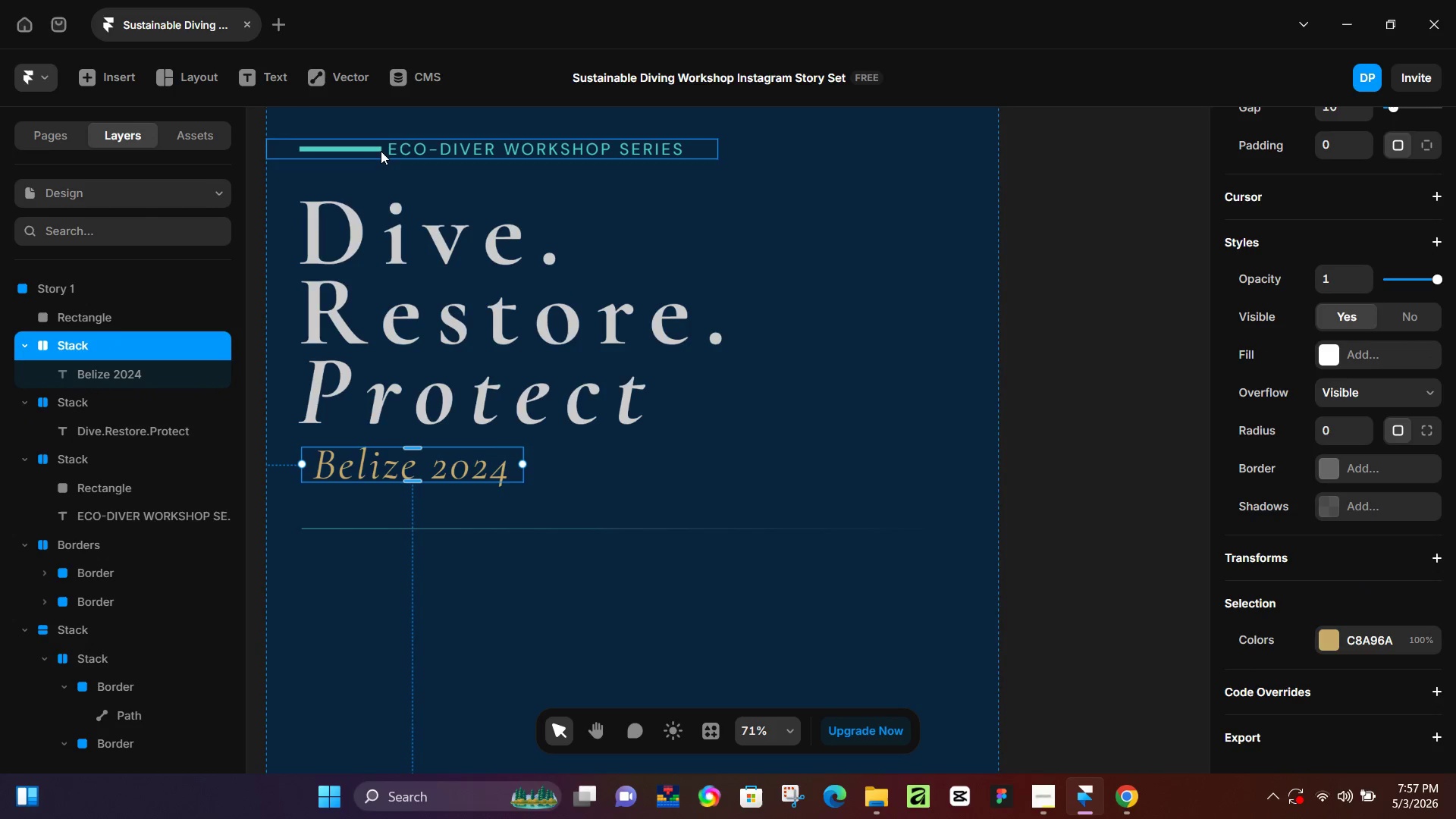 
left_click([381, 151])
 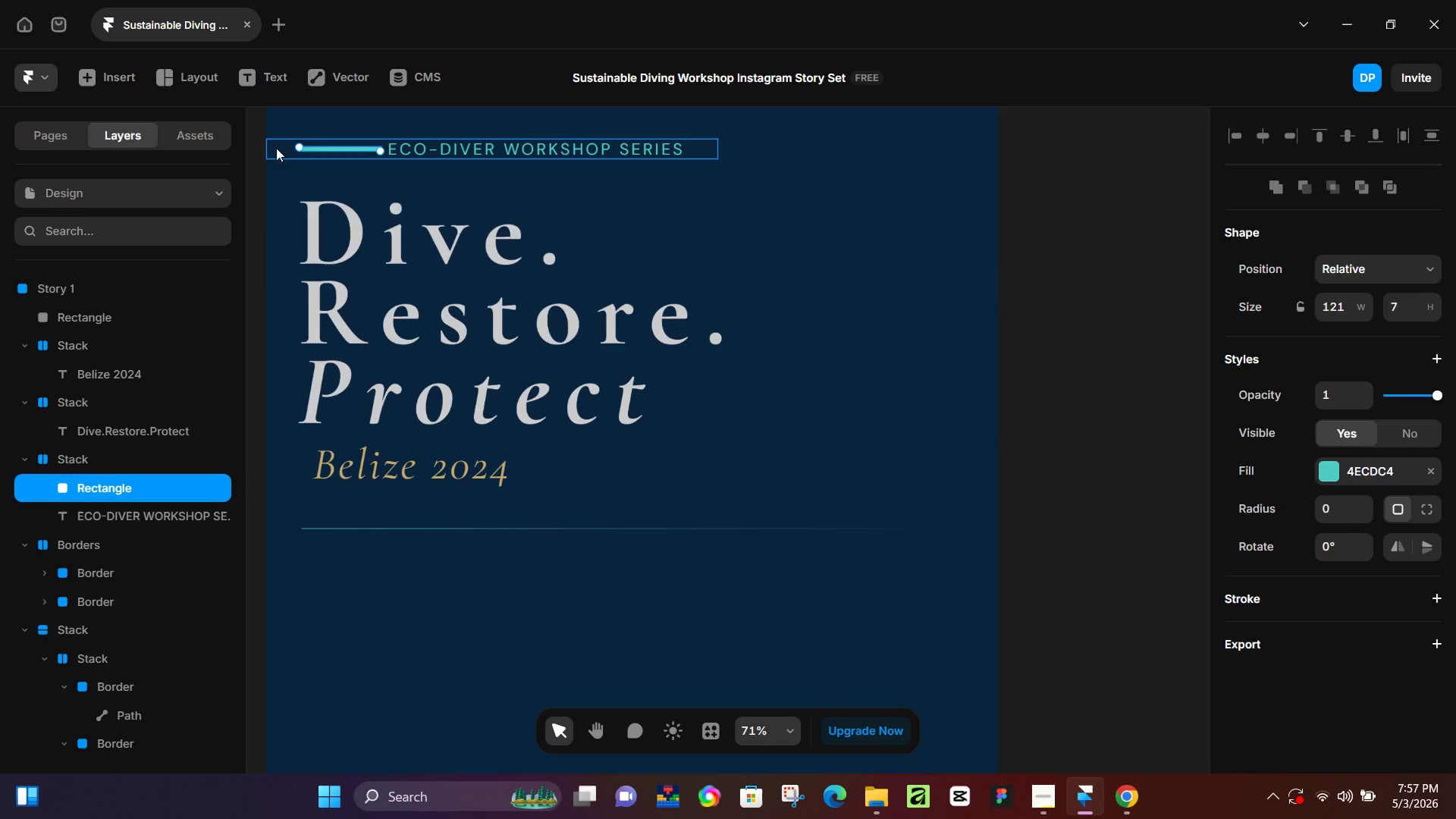 
left_click([278, 149])
 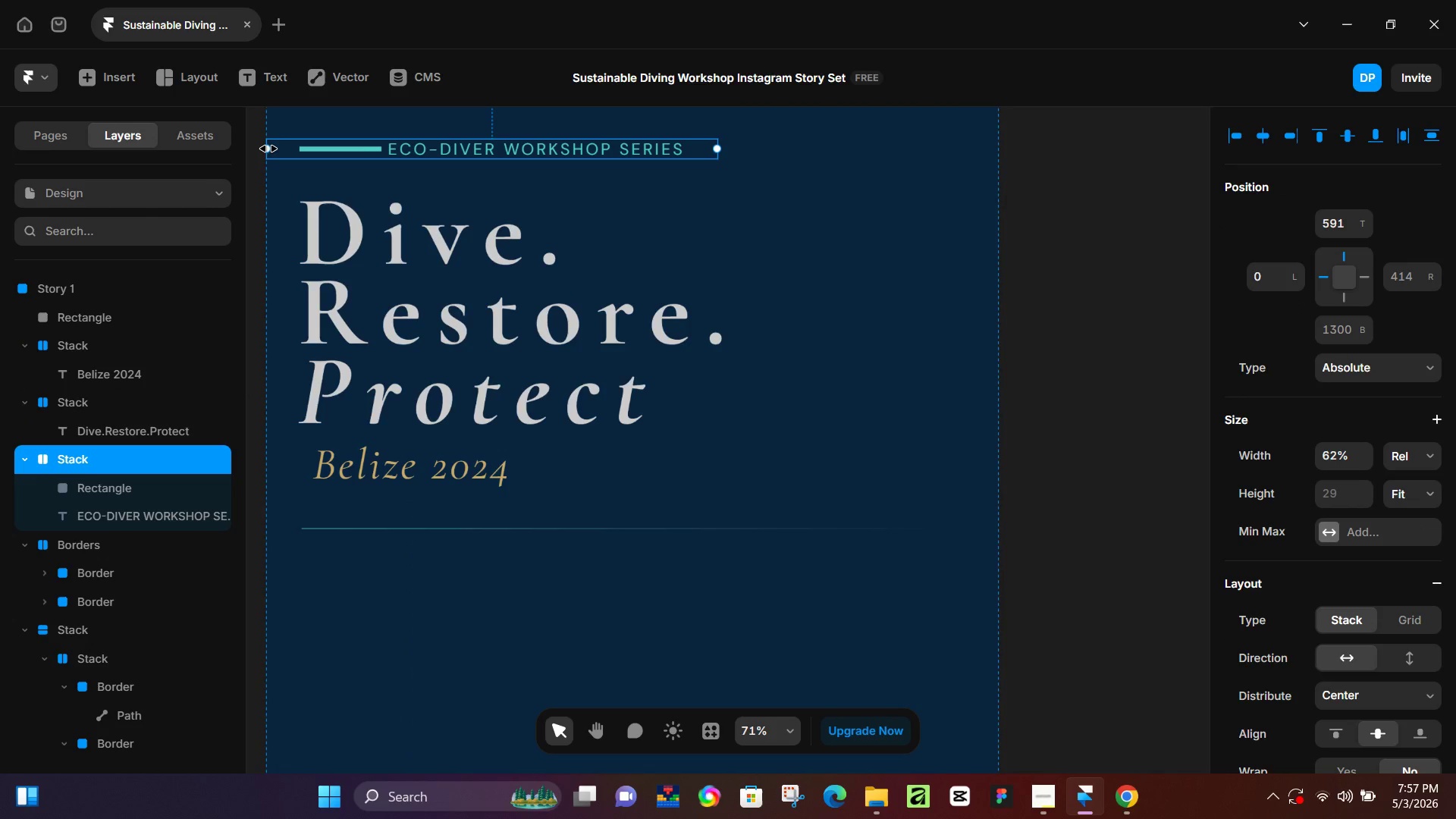 
left_click_drag(start_coordinate=[268, 149], to_coordinate=[300, 149])
 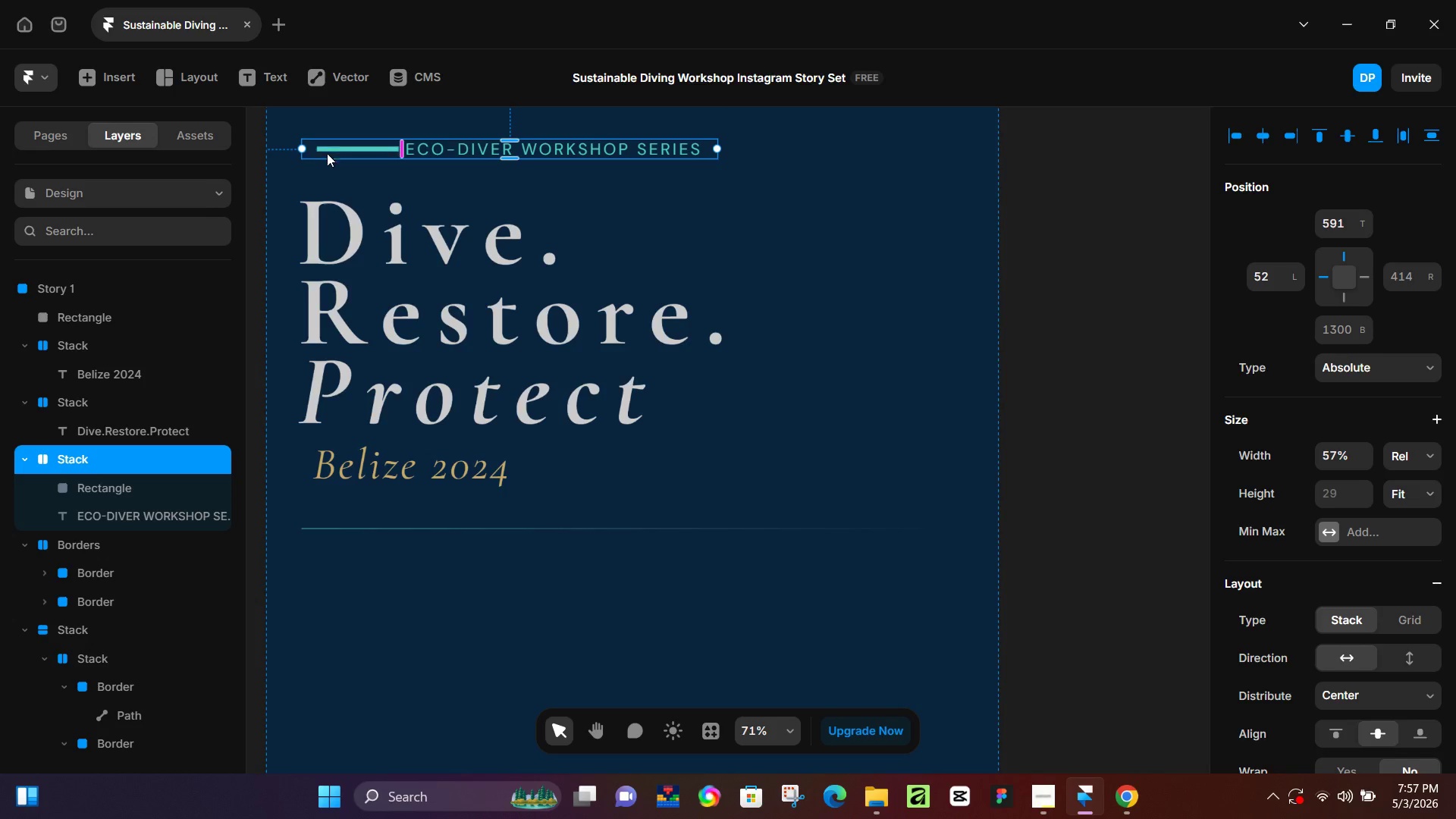 
left_click_drag(start_coordinate=[303, 147], to_coordinate=[320, 149])
 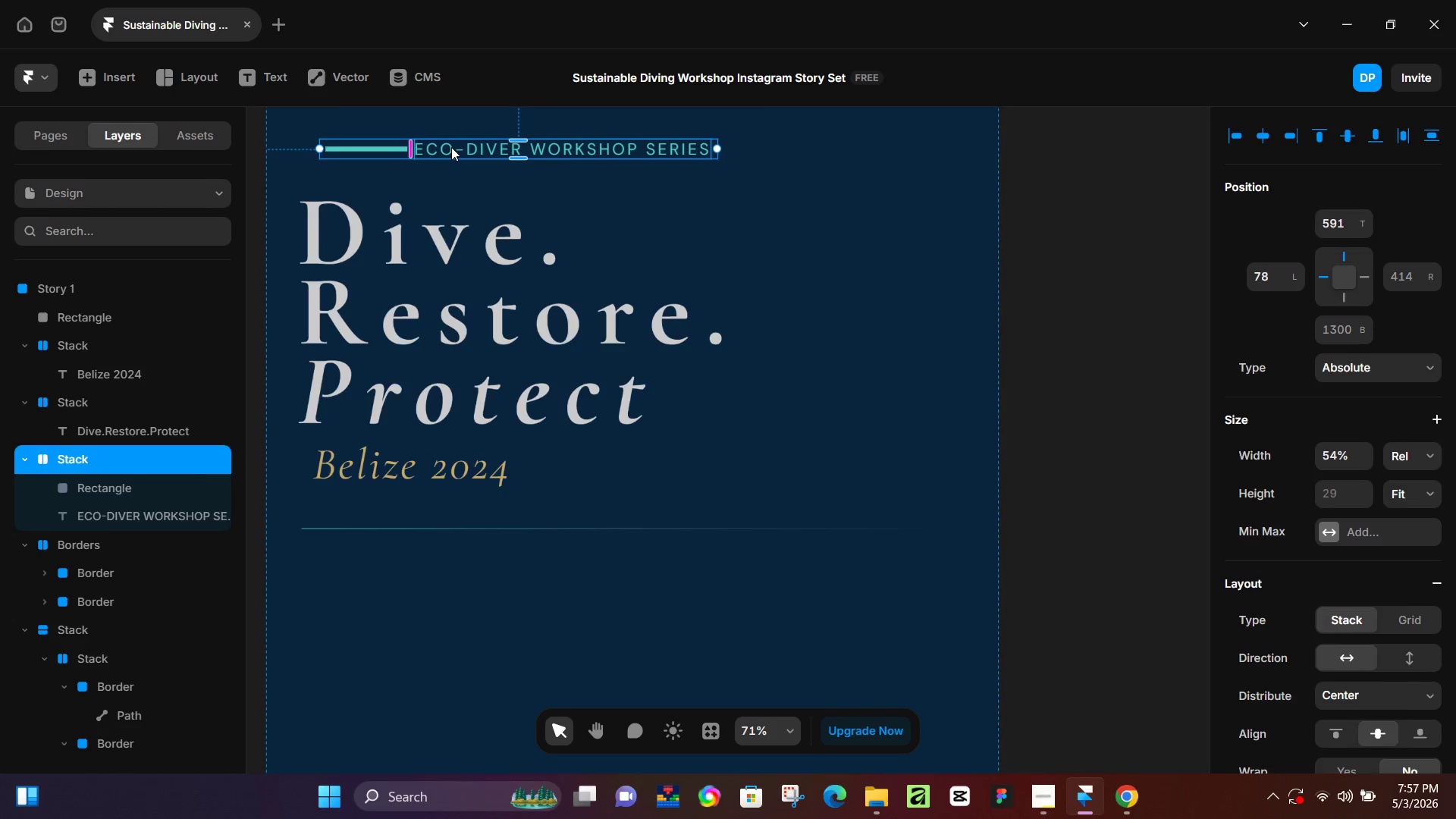 
left_click_drag(start_coordinate=[451, 147], to_coordinate=[441, 149])
 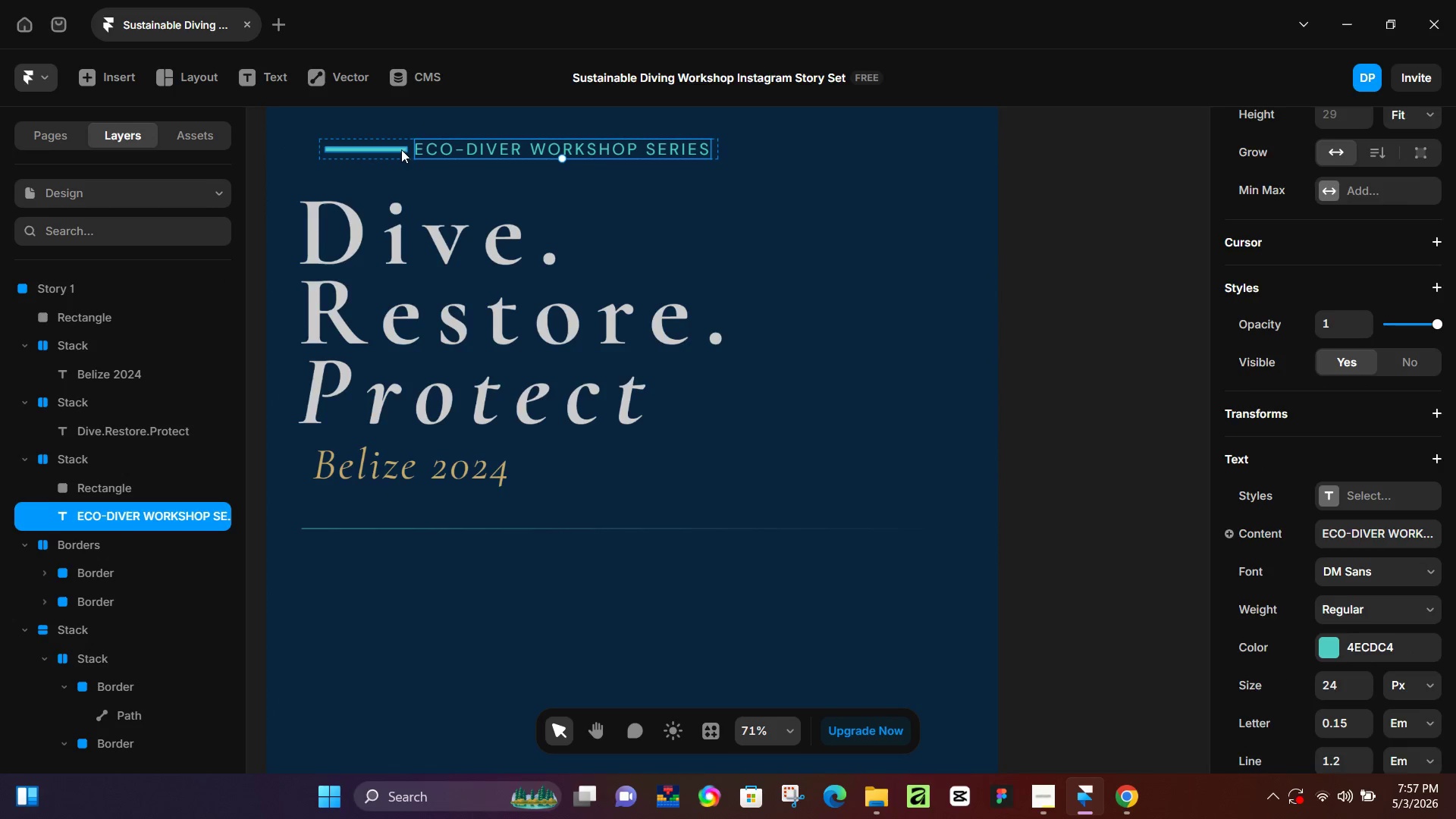 
left_click([401, 149])
 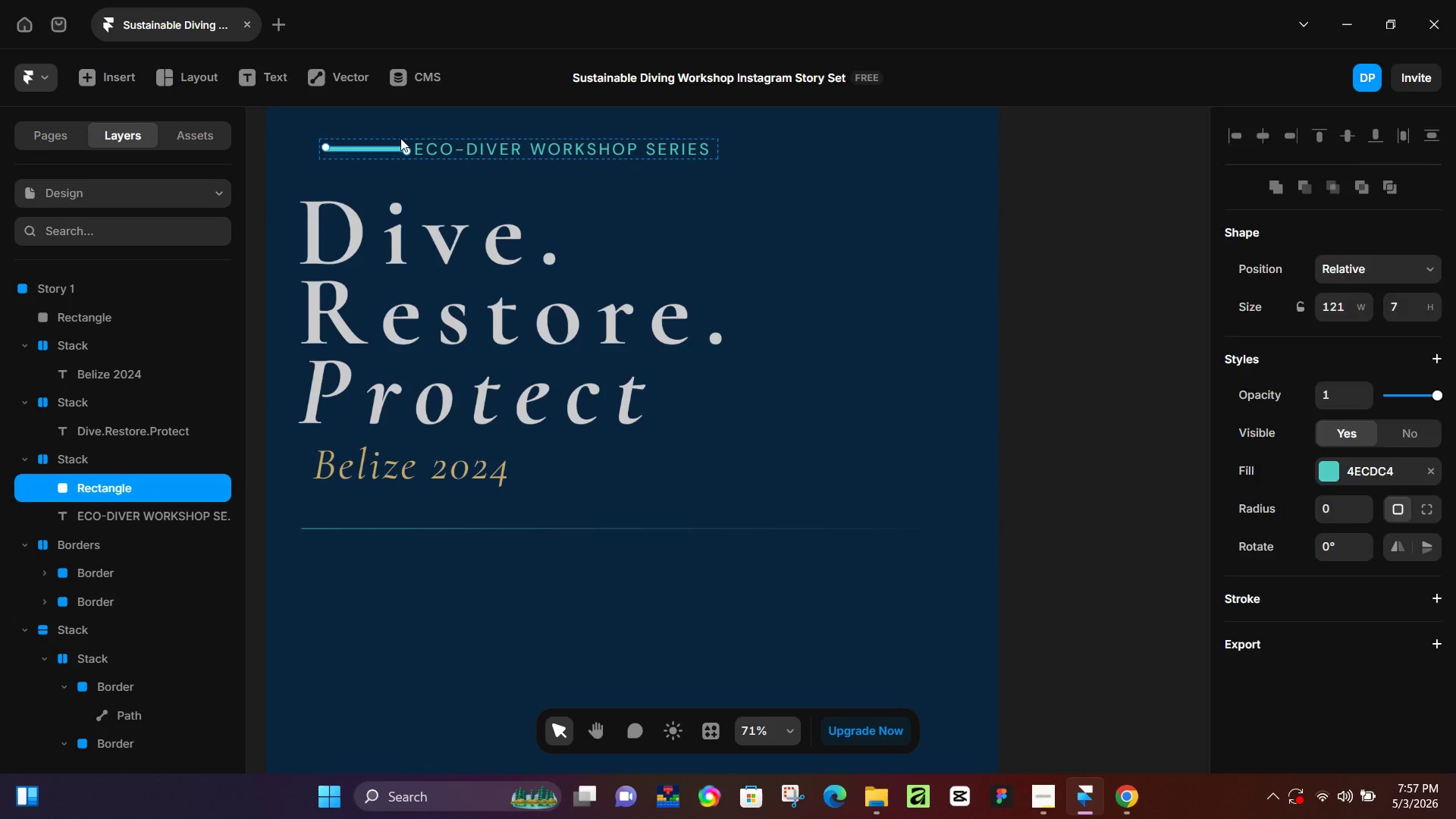 
left_click([400, 138])
 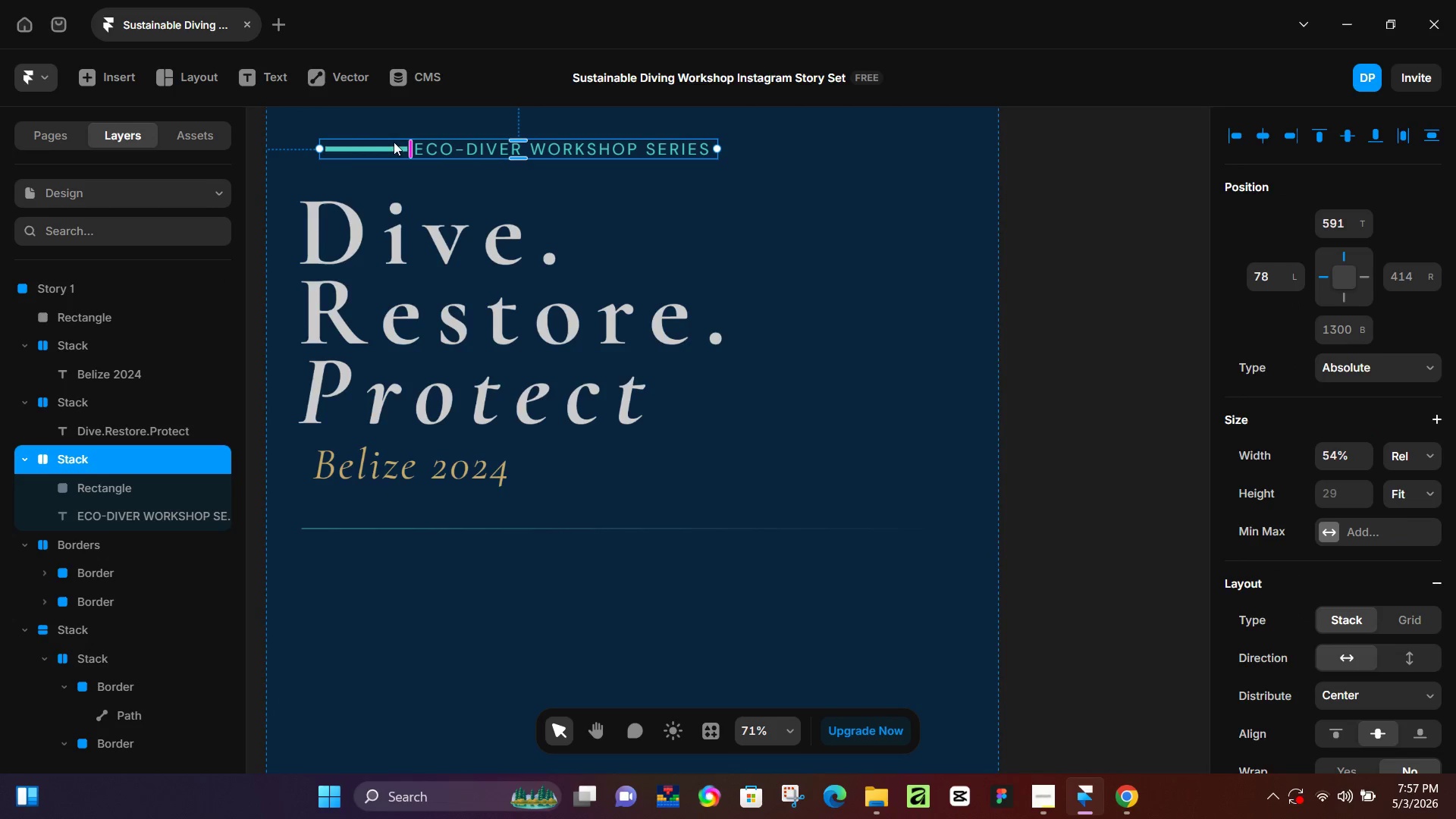 
left_click_drag(start_coordinate=[390, 142], to_coordinate=[372, 142])
 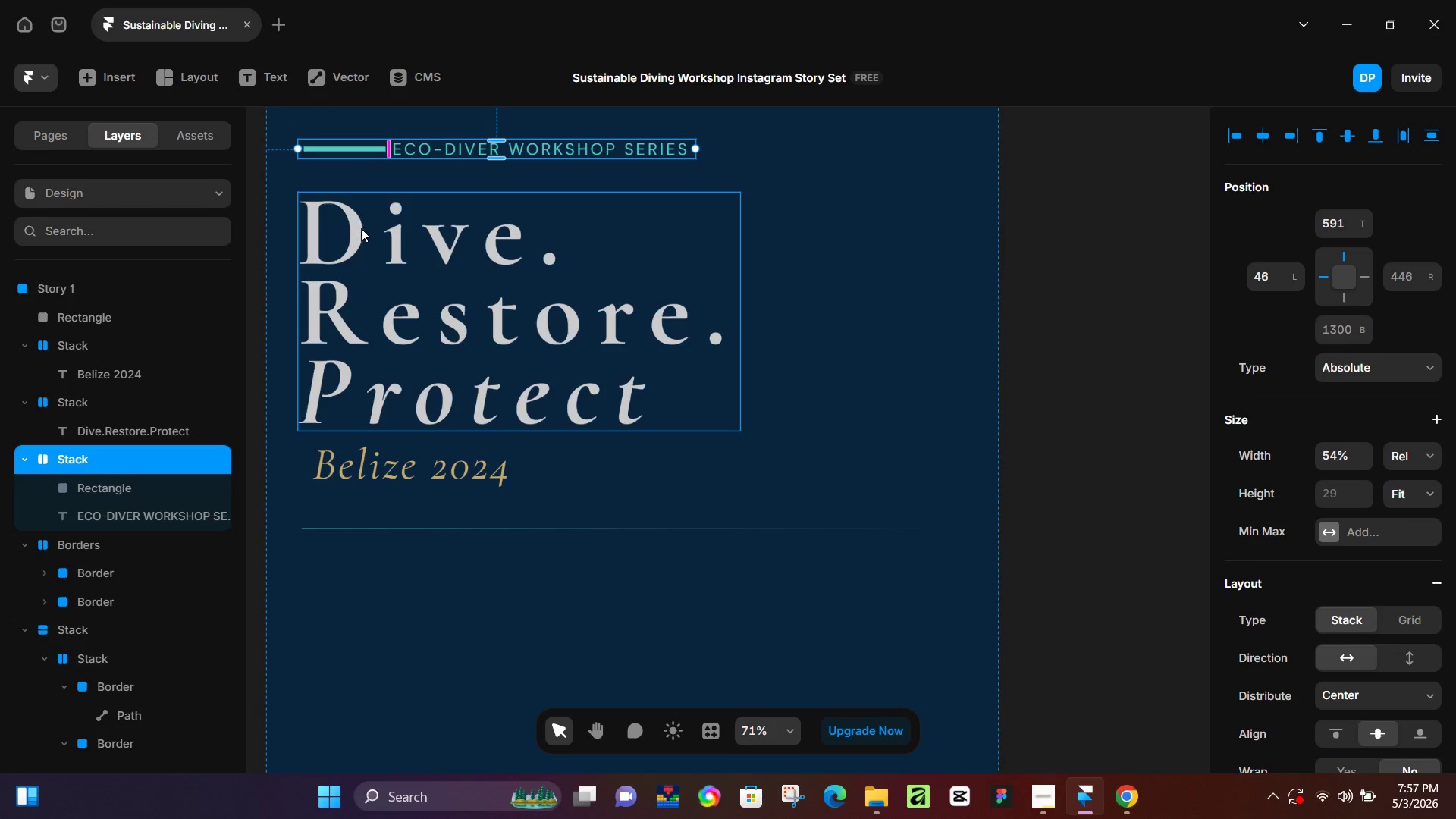 
hold_key(key=ShiftLeft, duration=1.19)
left_click([363, 234])
 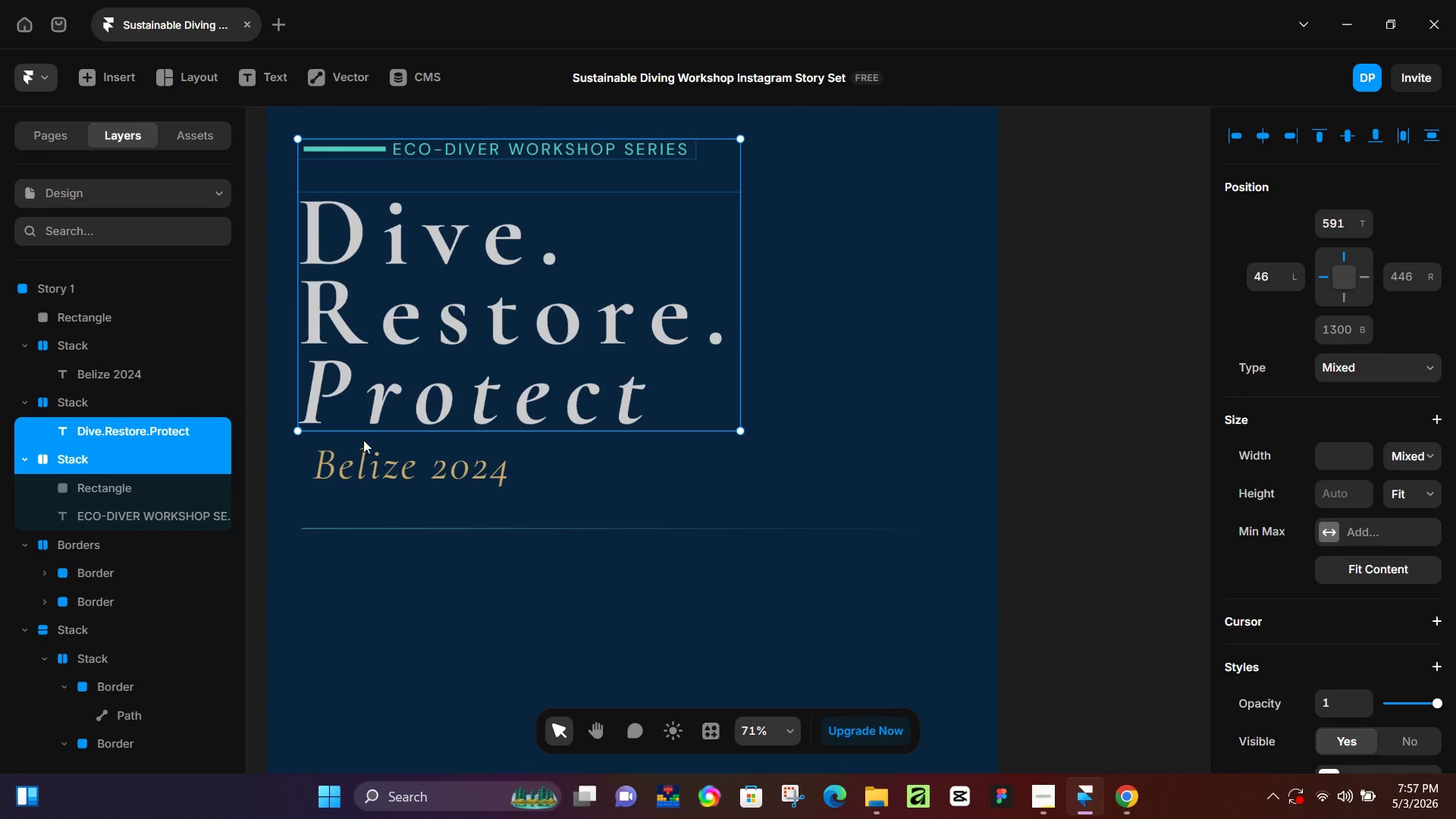 
left_click([360, 453])
 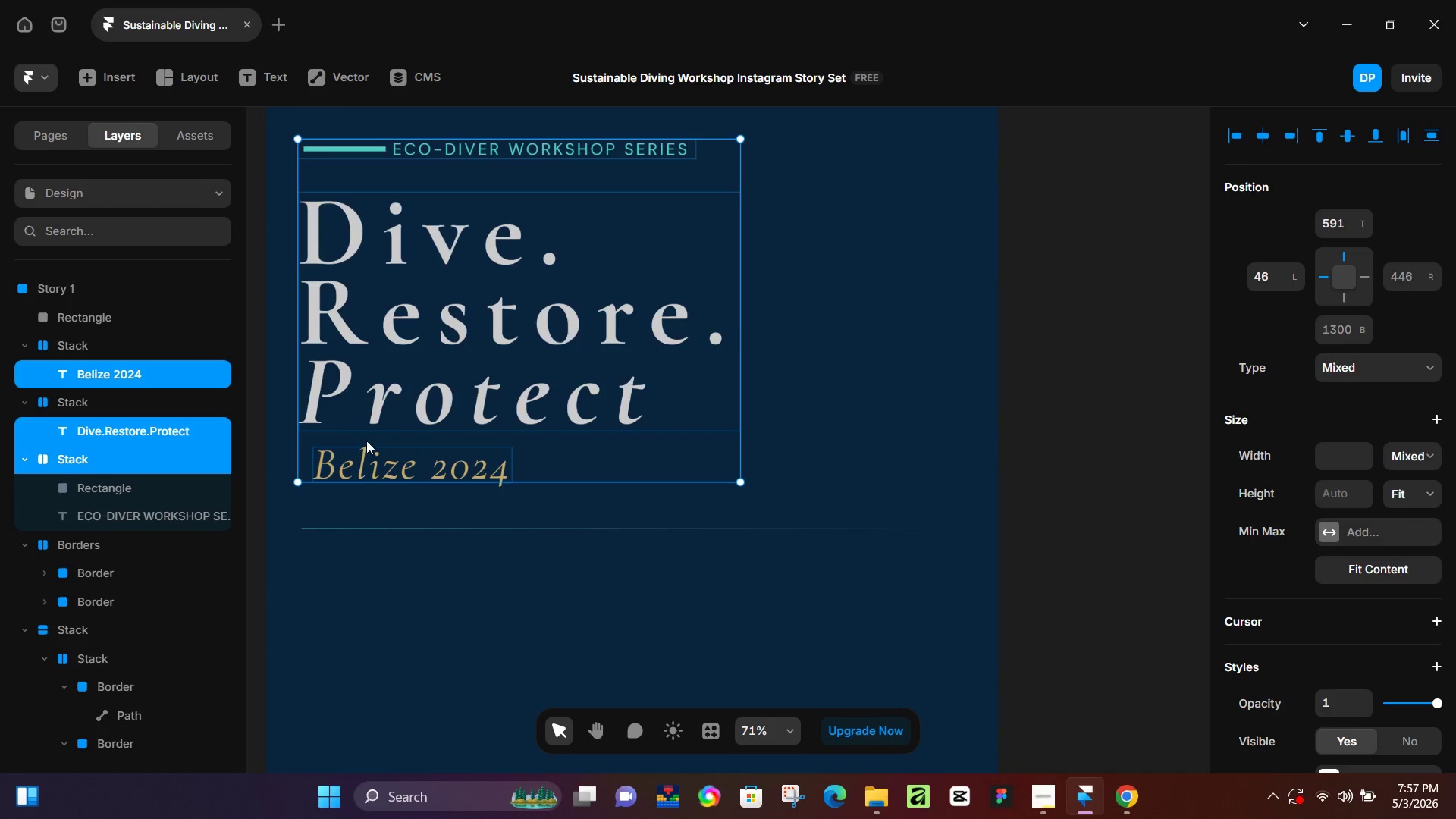 
hold_key(key=ControlLeft, duration=0.72)
 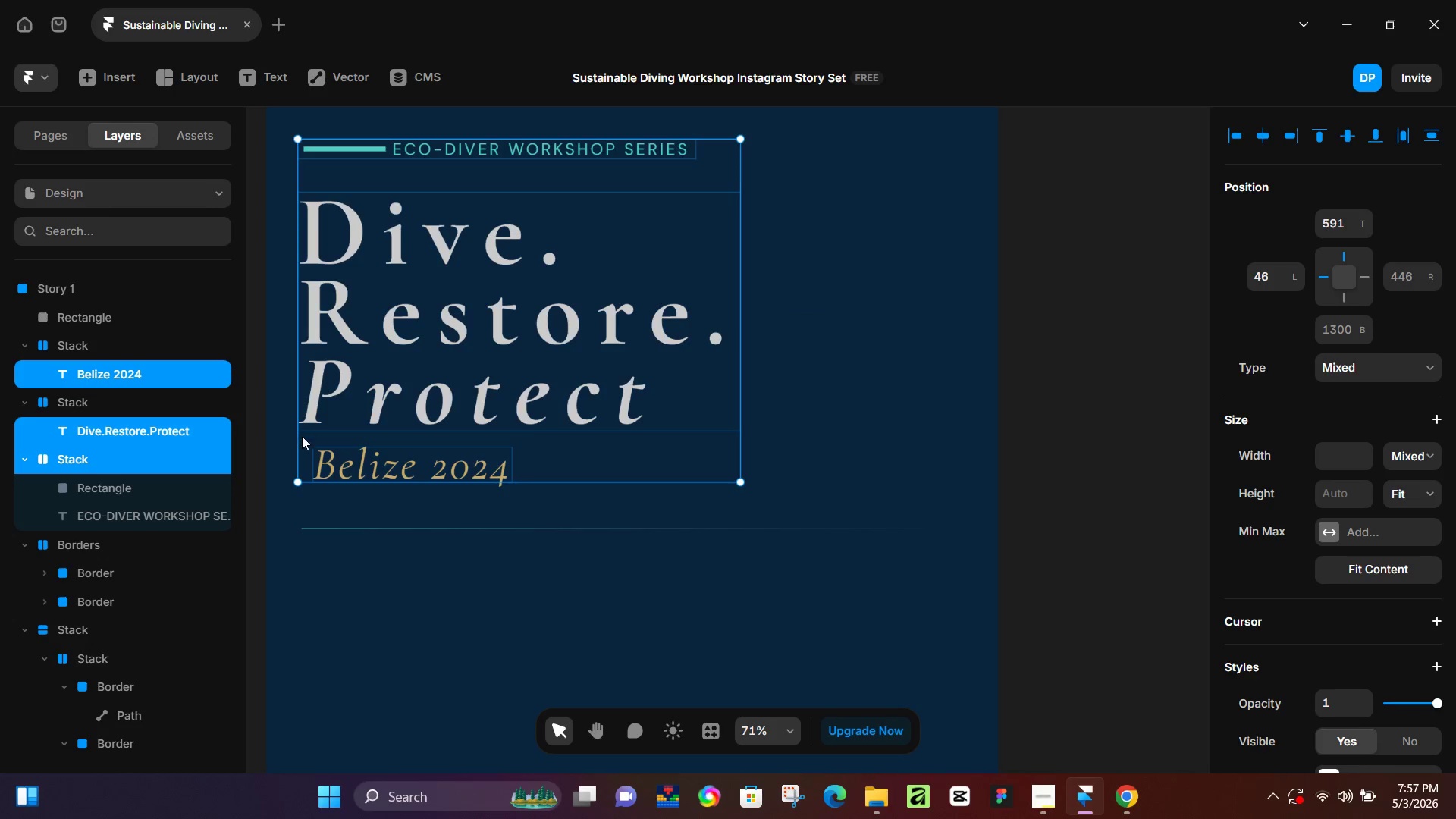 
hold_key(key=AltLeft, duration=0.56)
 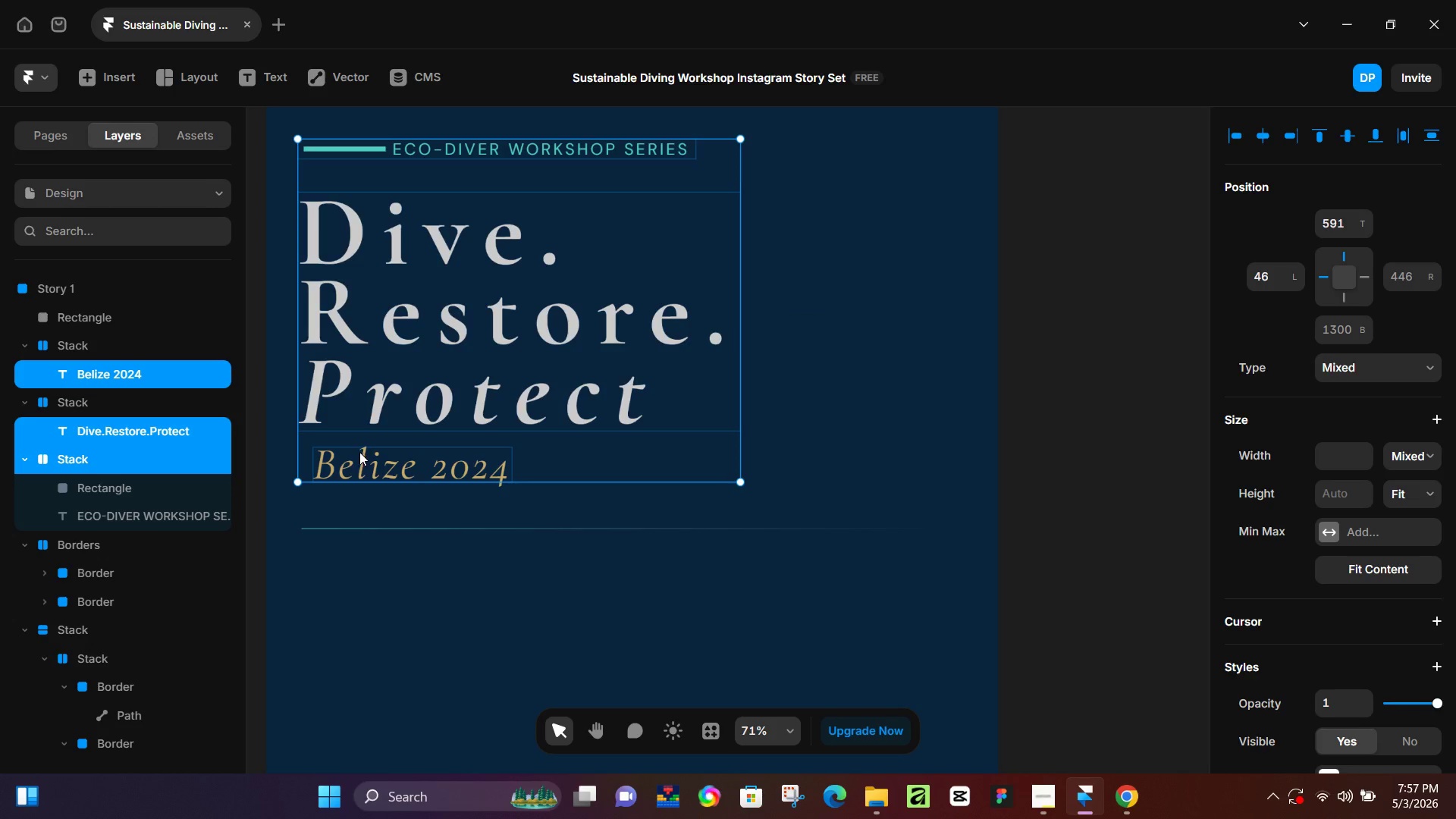 
hold_key(key=Enter, duration=1.52)
 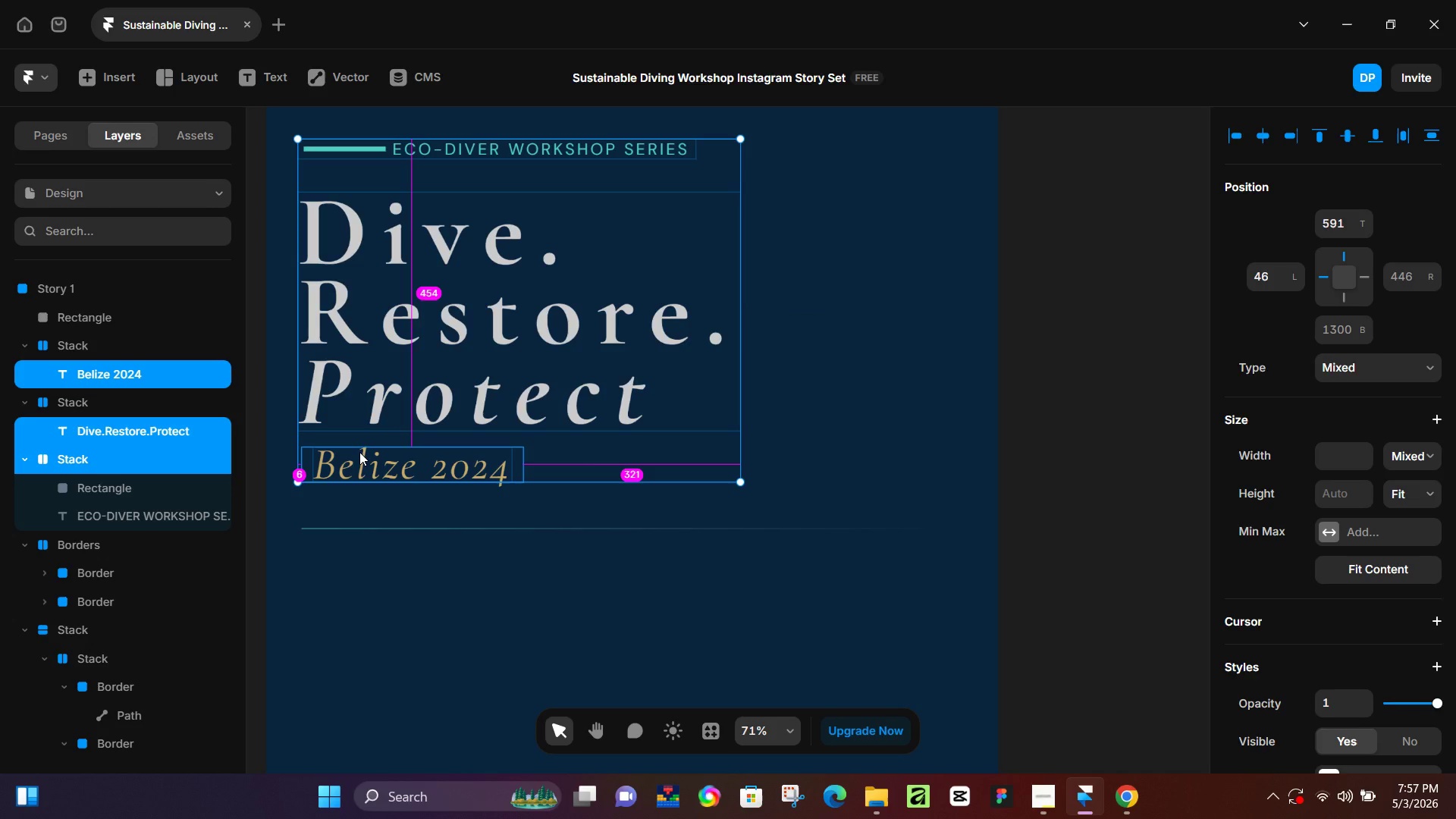 
hold_key(key=Enter, duration=0.72)
 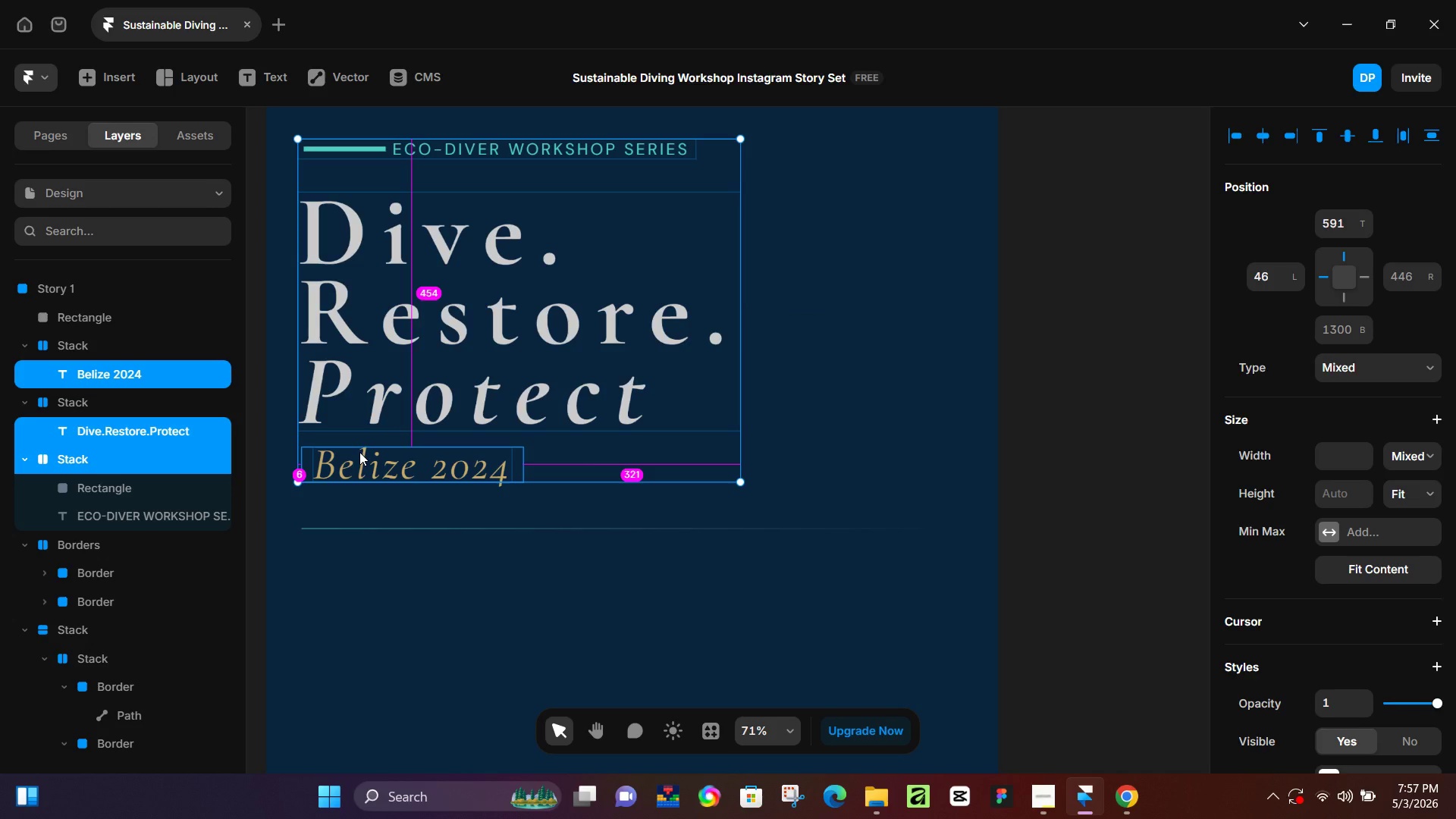 
key(Alt+Control+Enter)
 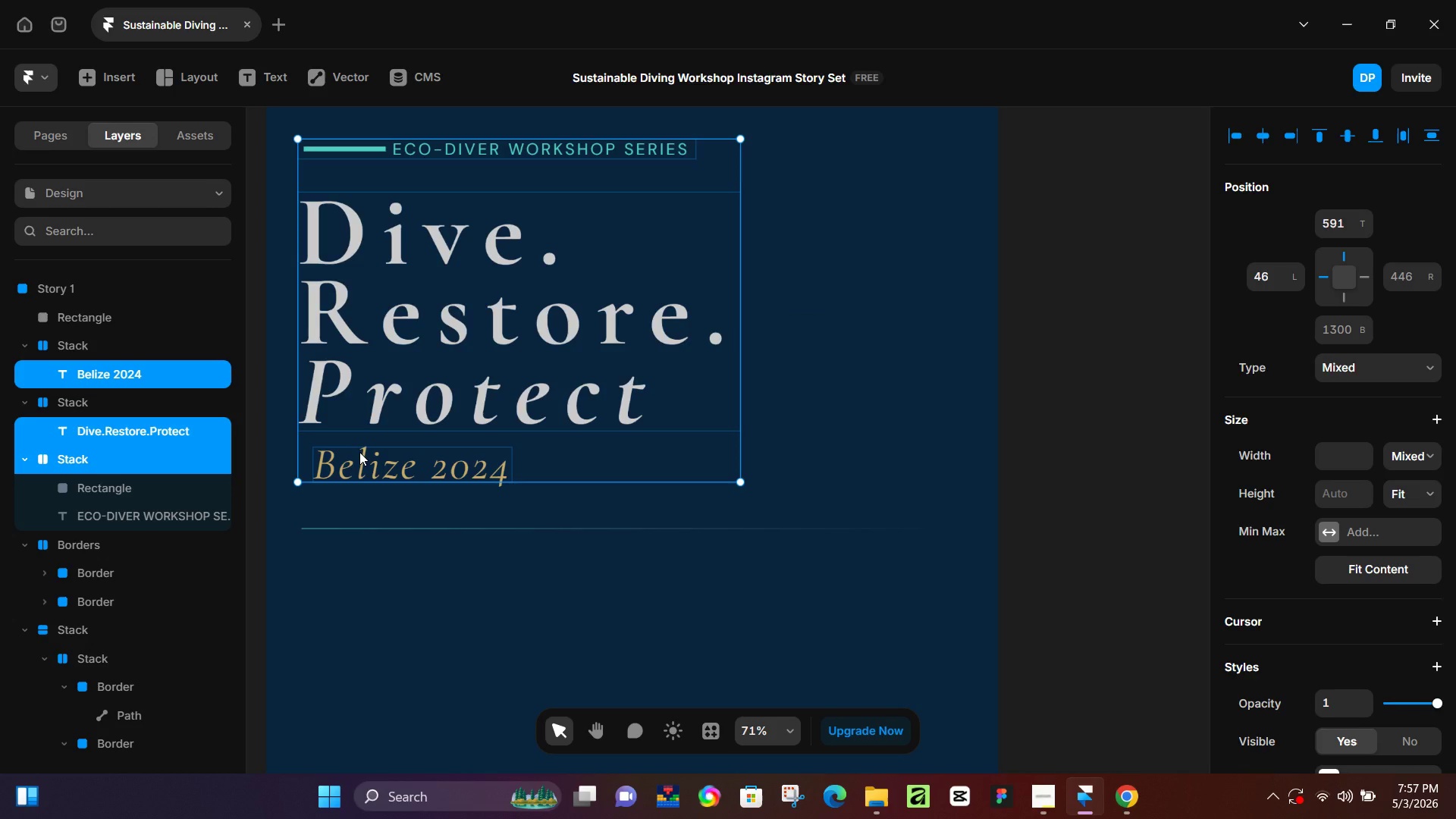 
key(Alt+Control+AltLeft)
 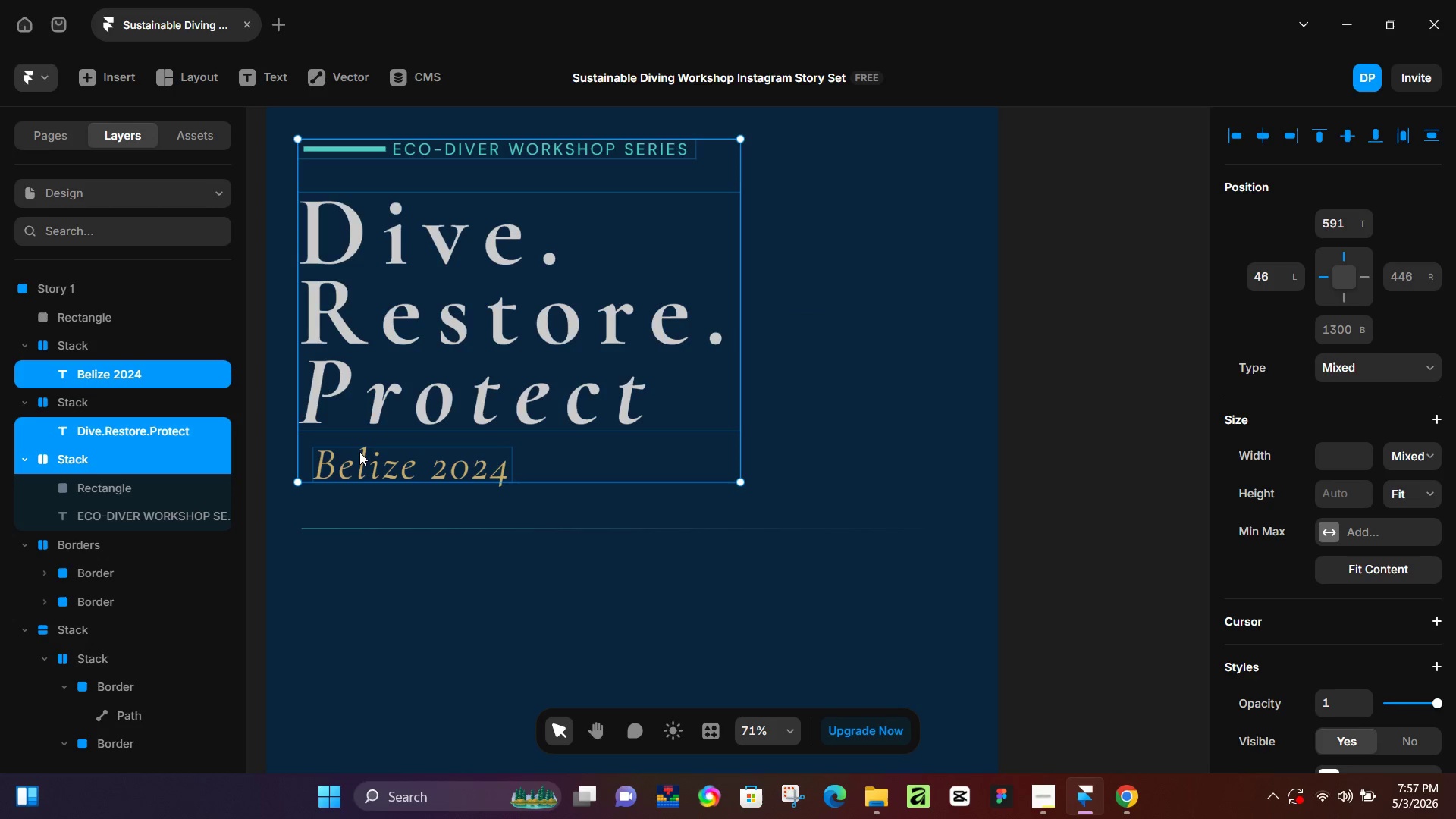 
key(Alt+Control+Enter)
 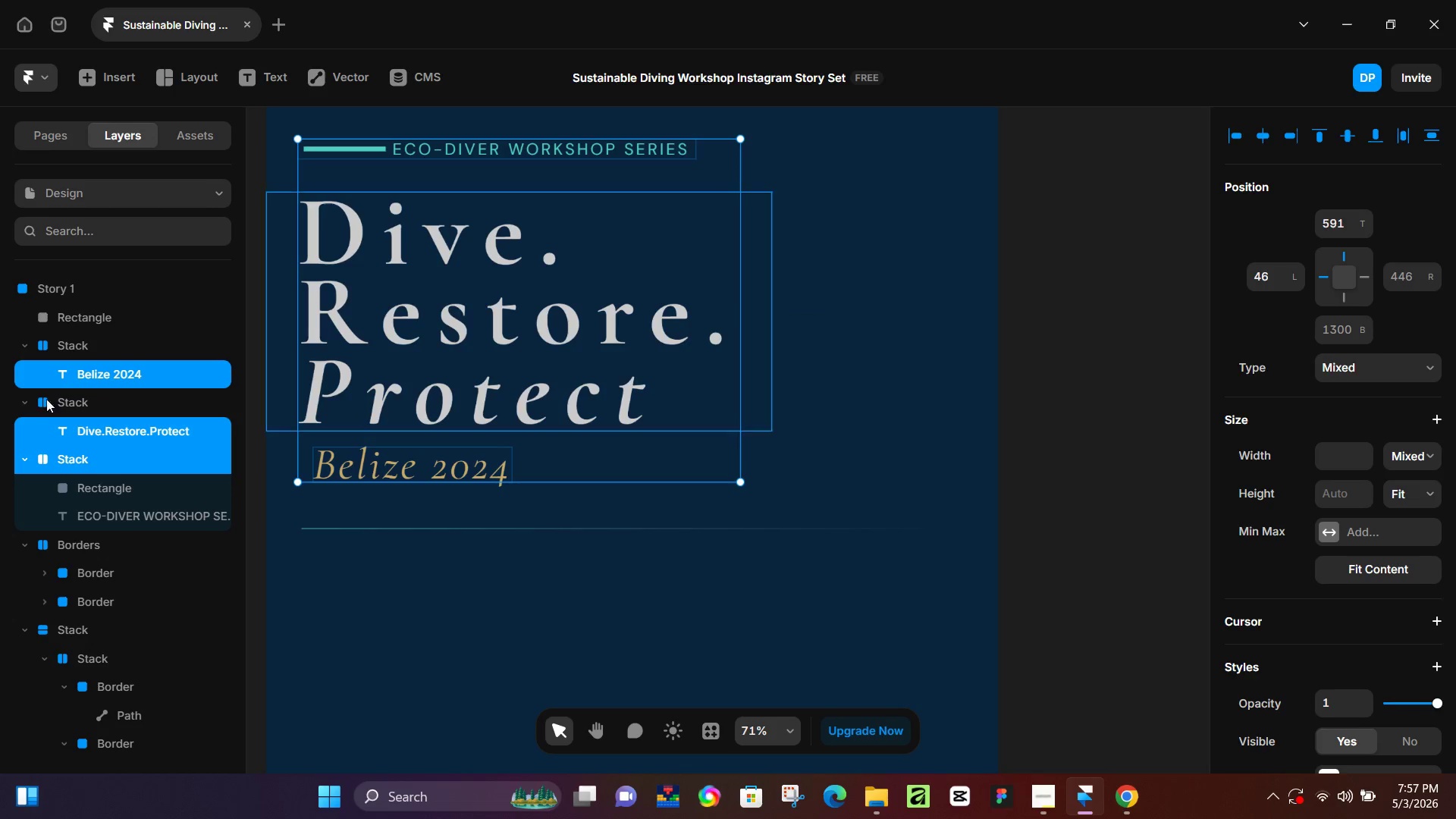 
left_click([25, 397])
 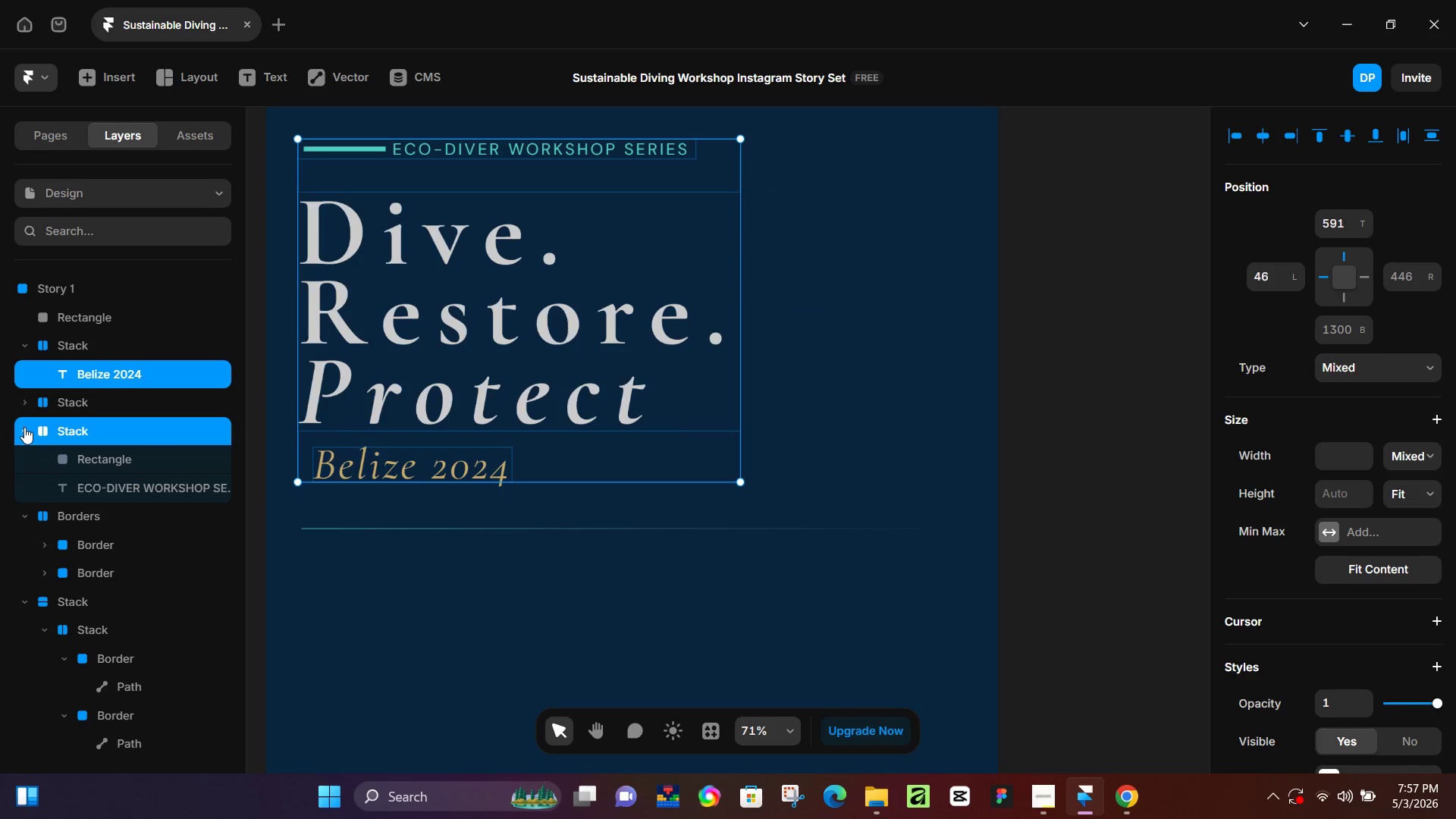 
left_click([24, 428])
 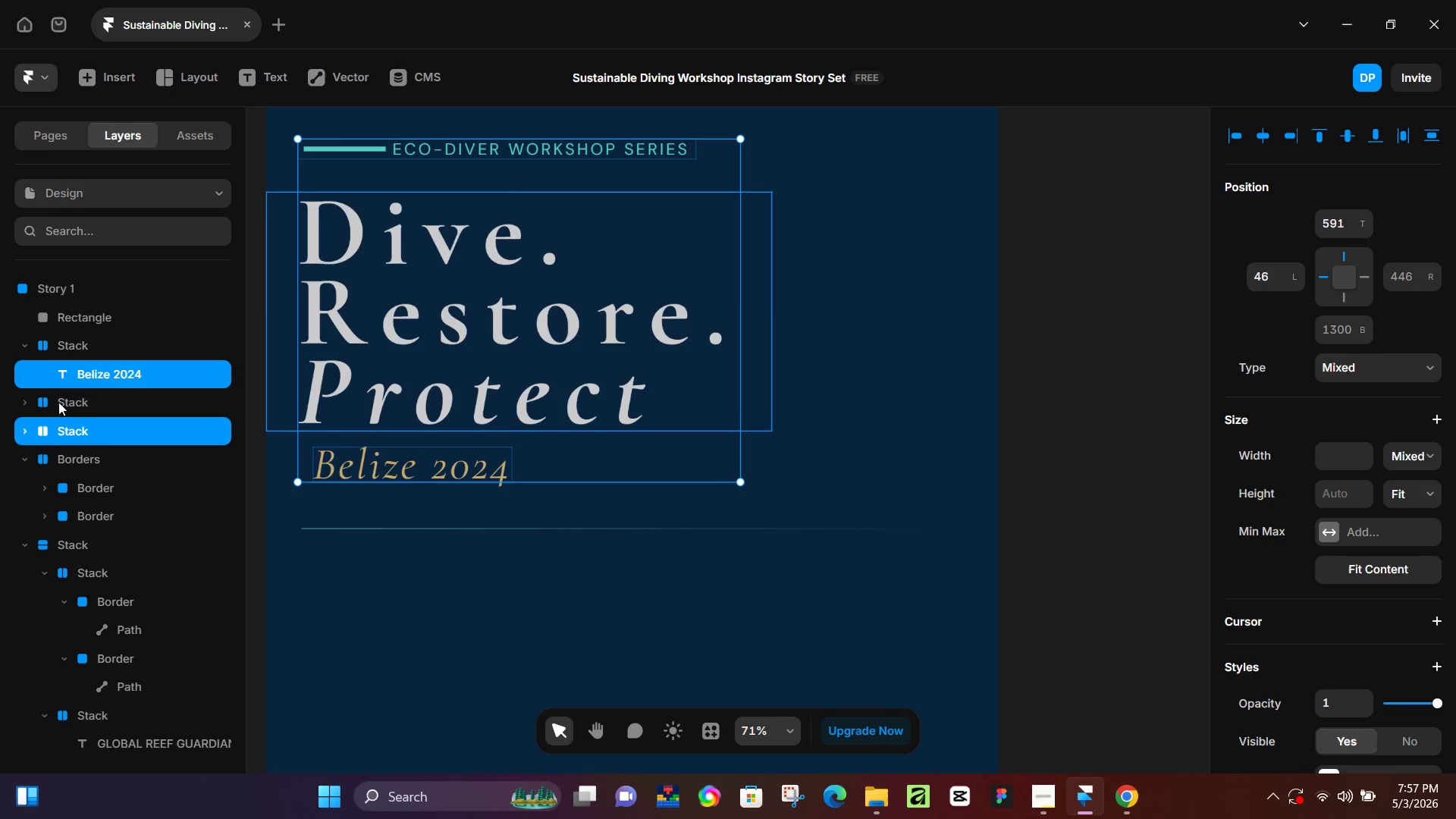 
left_click([62, 398])
 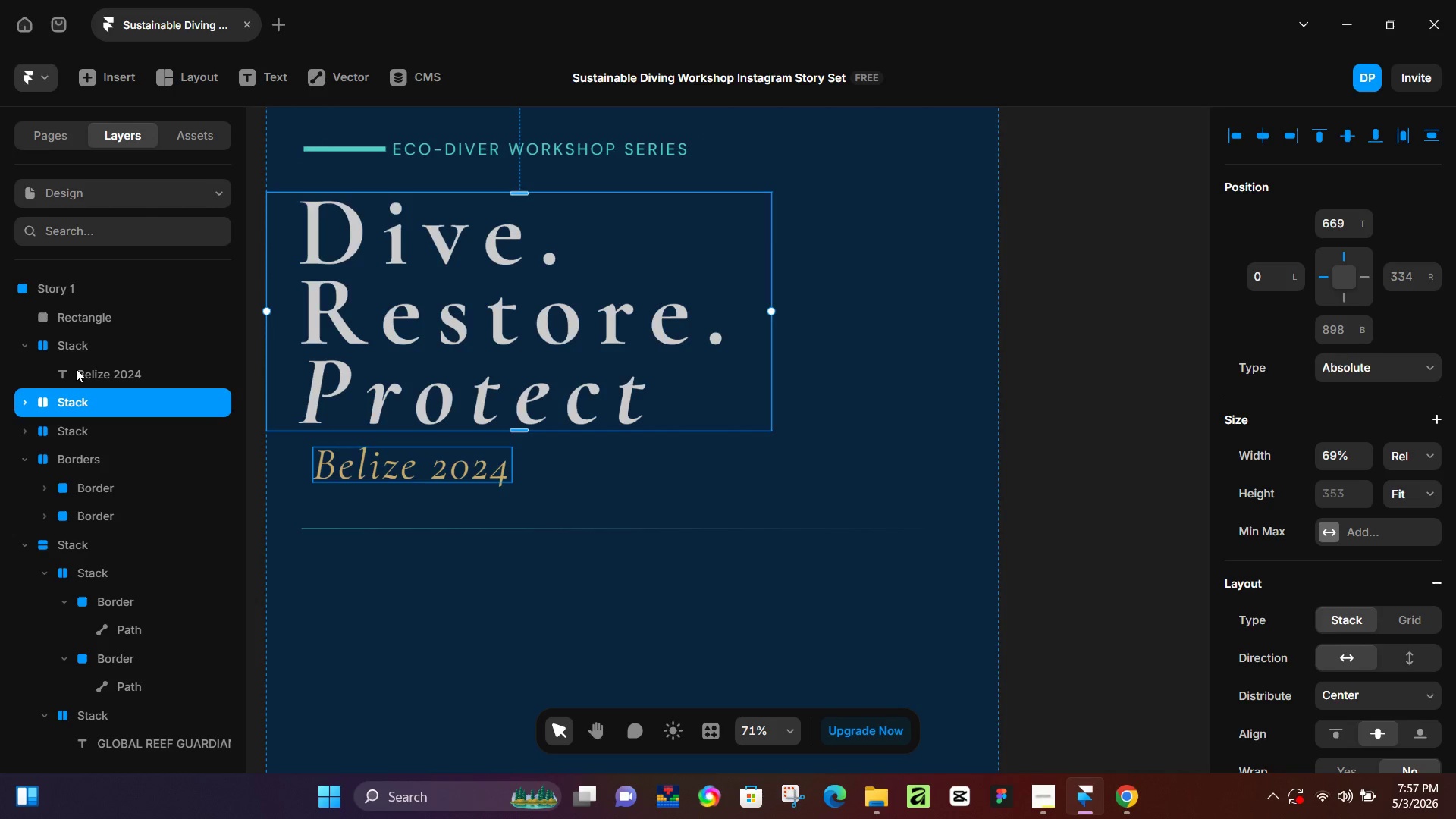 
left_click([36, 349])
 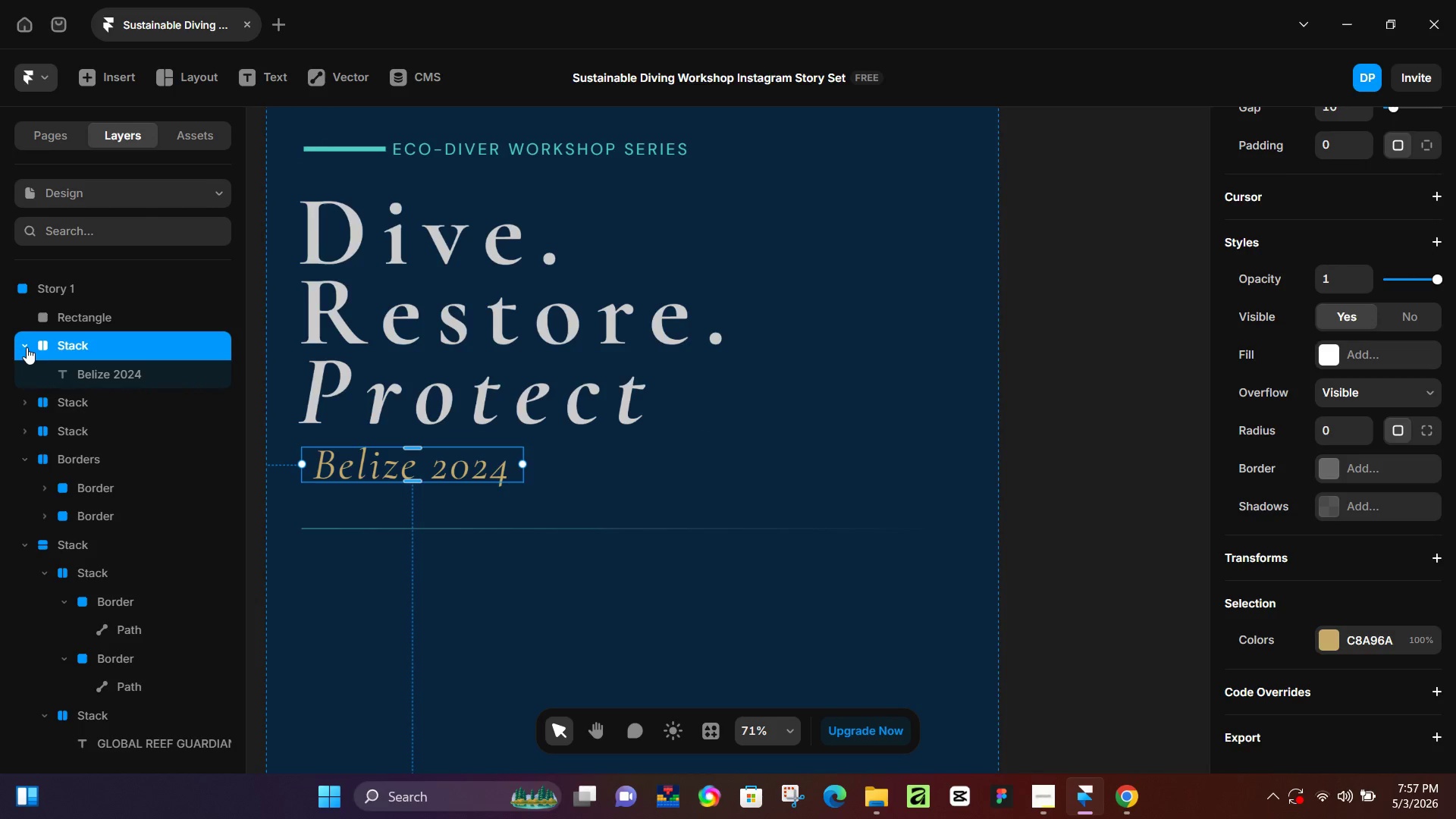 
left_click([25, 347])
 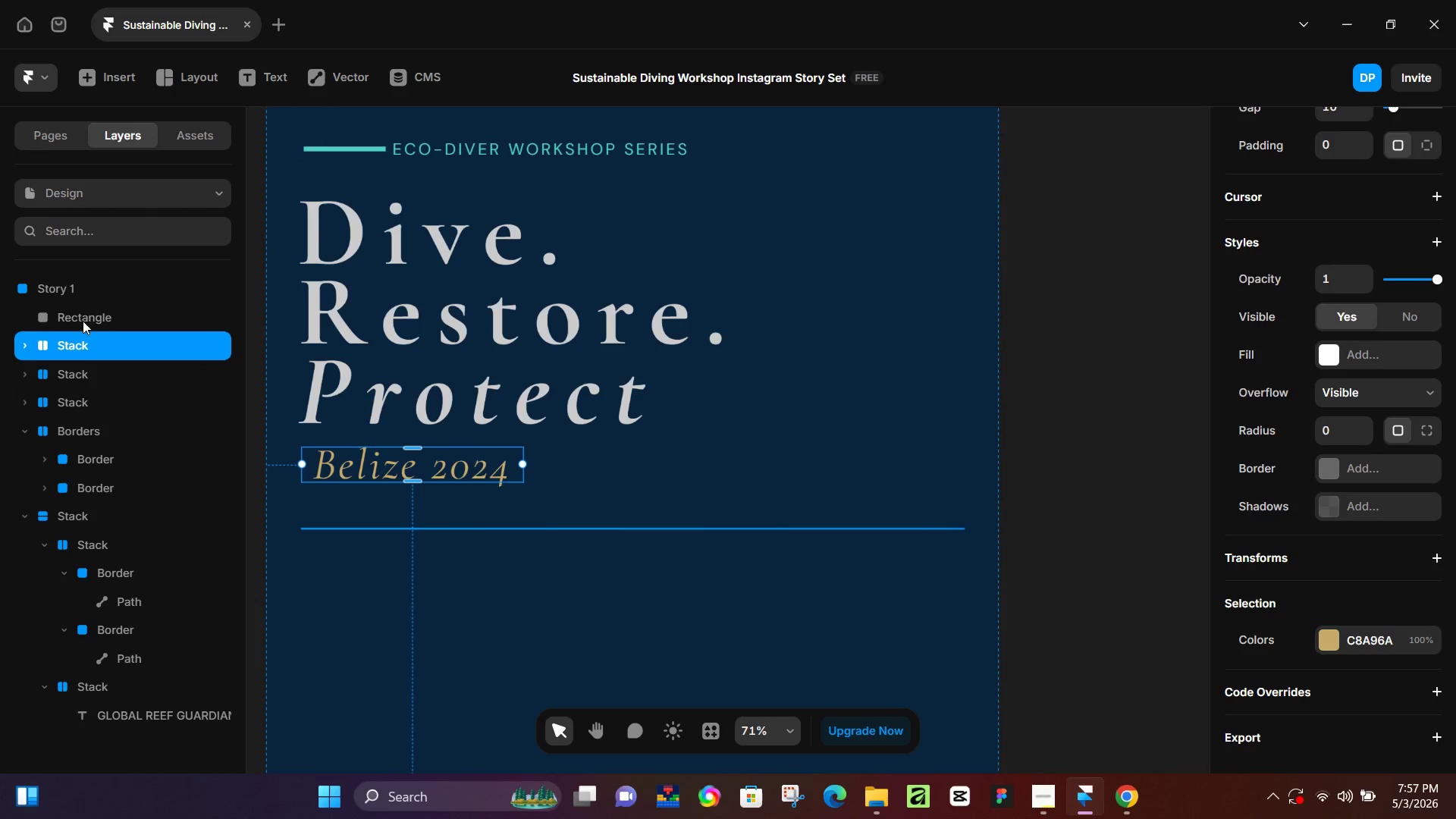 
left_click([83, 318])
 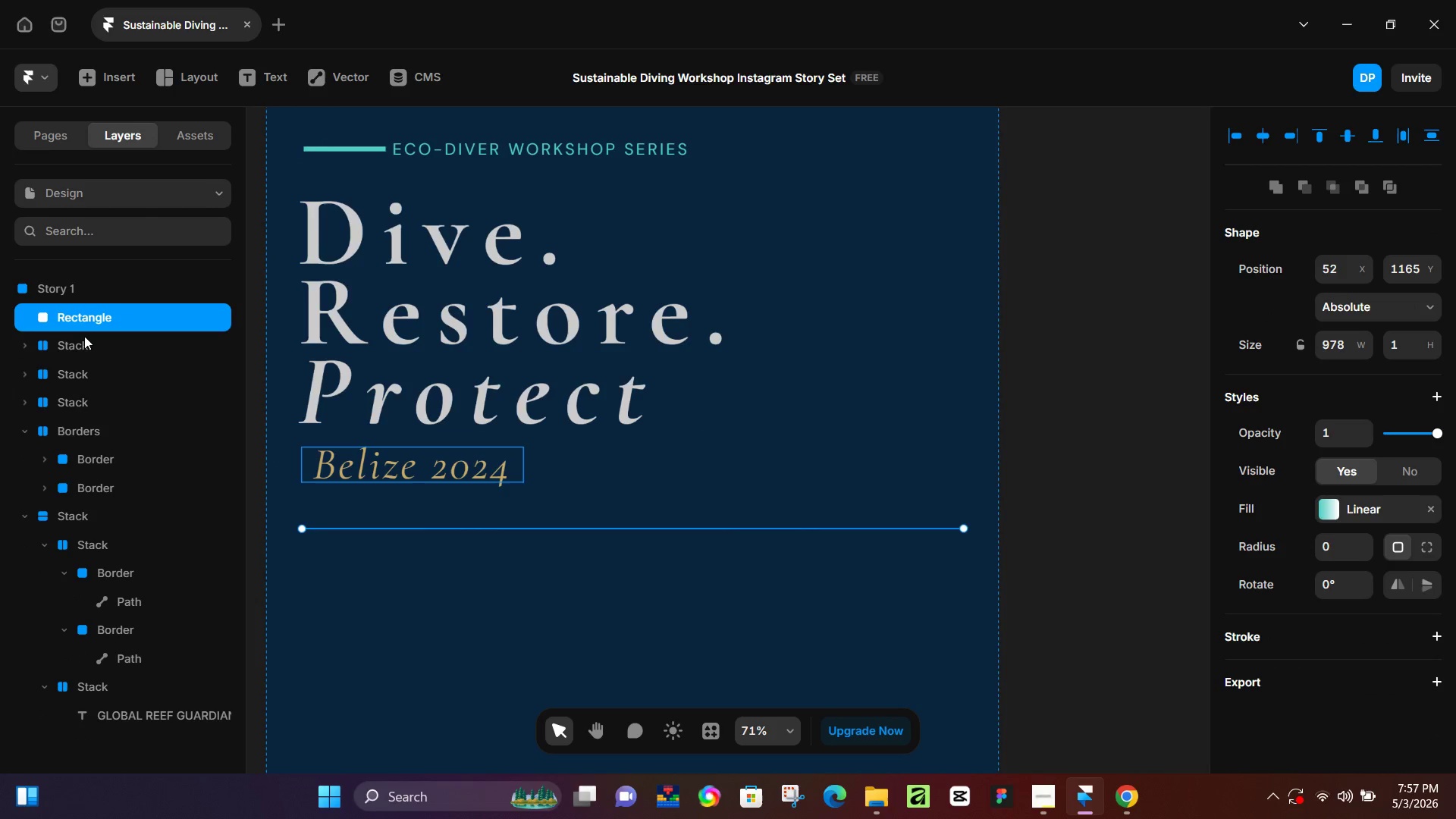 
left_click([84, 336])
 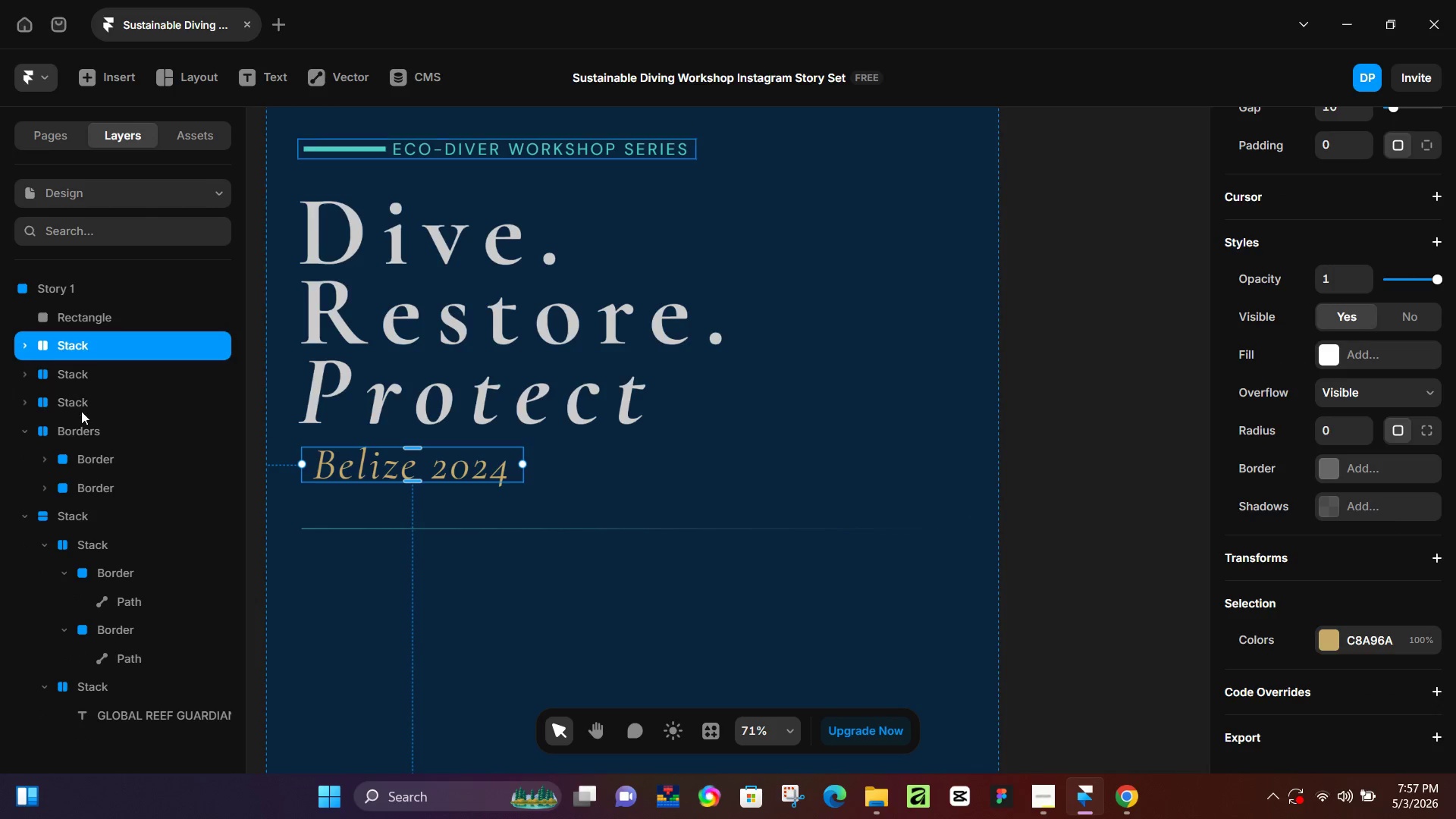 
hold_key(key=ShiftLeft, duration=0.67)
 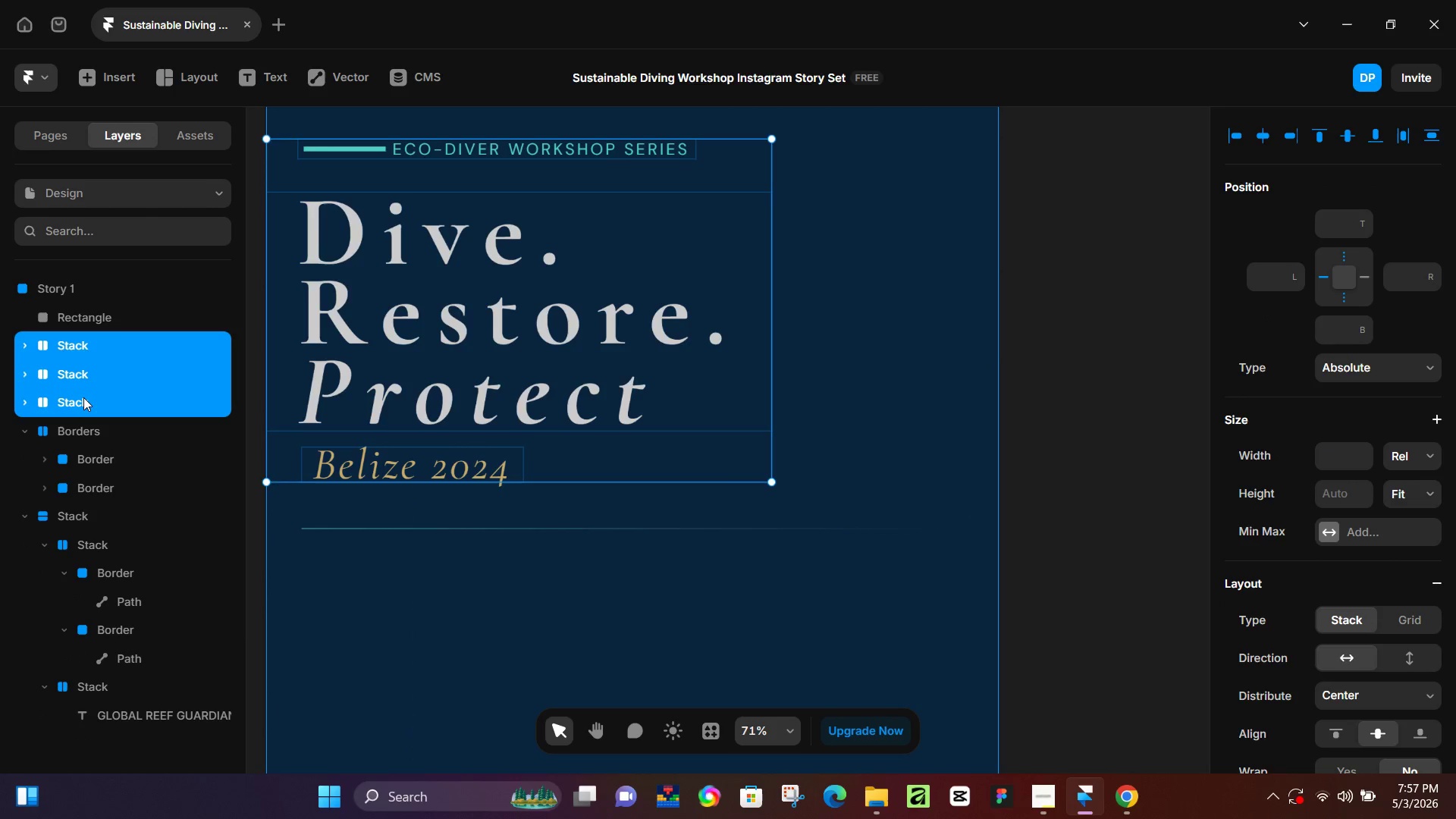 
key(Alt+Control+Enter)
 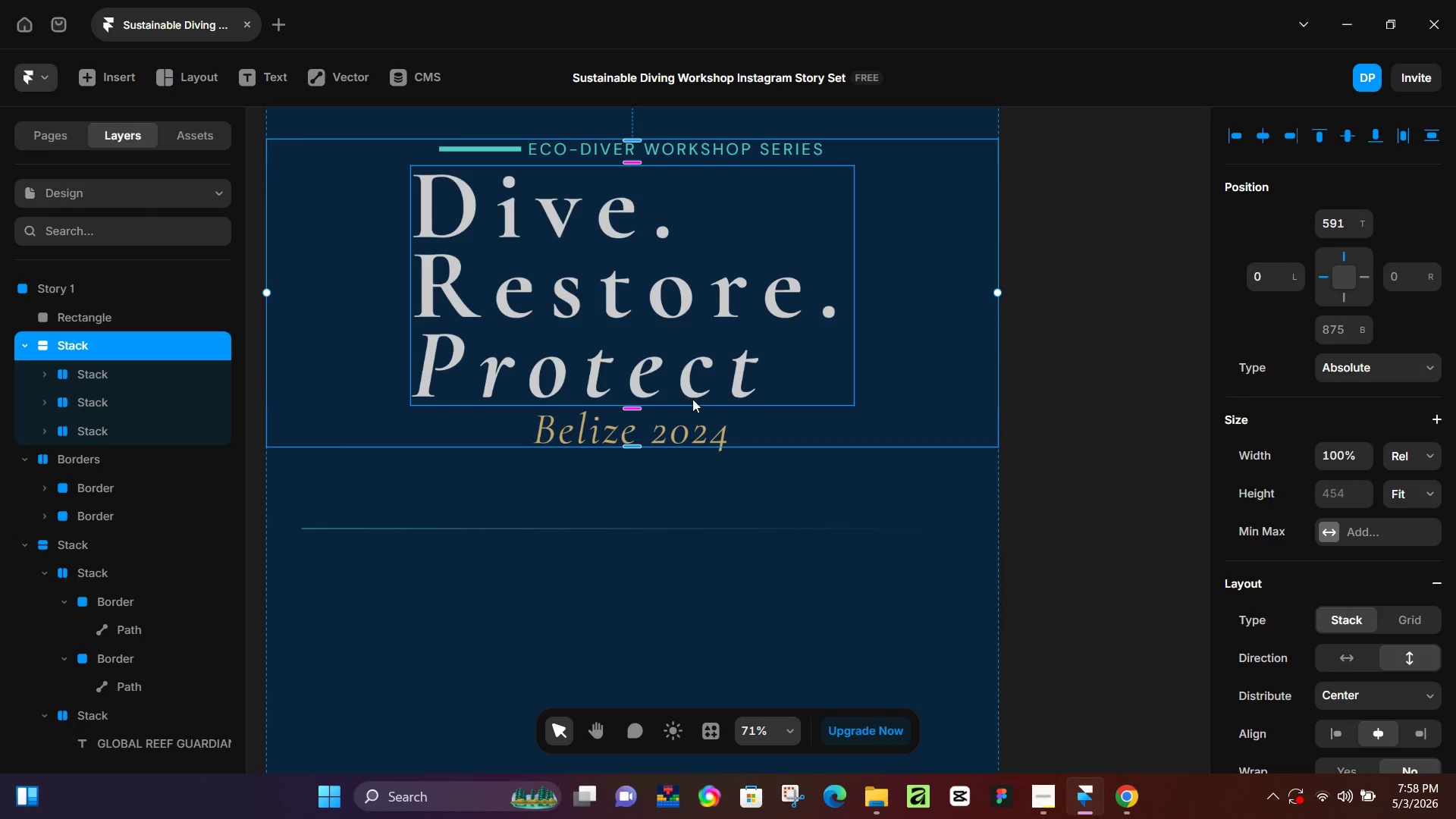 
hold_key(key=ControlLeft, duration=0.72)
 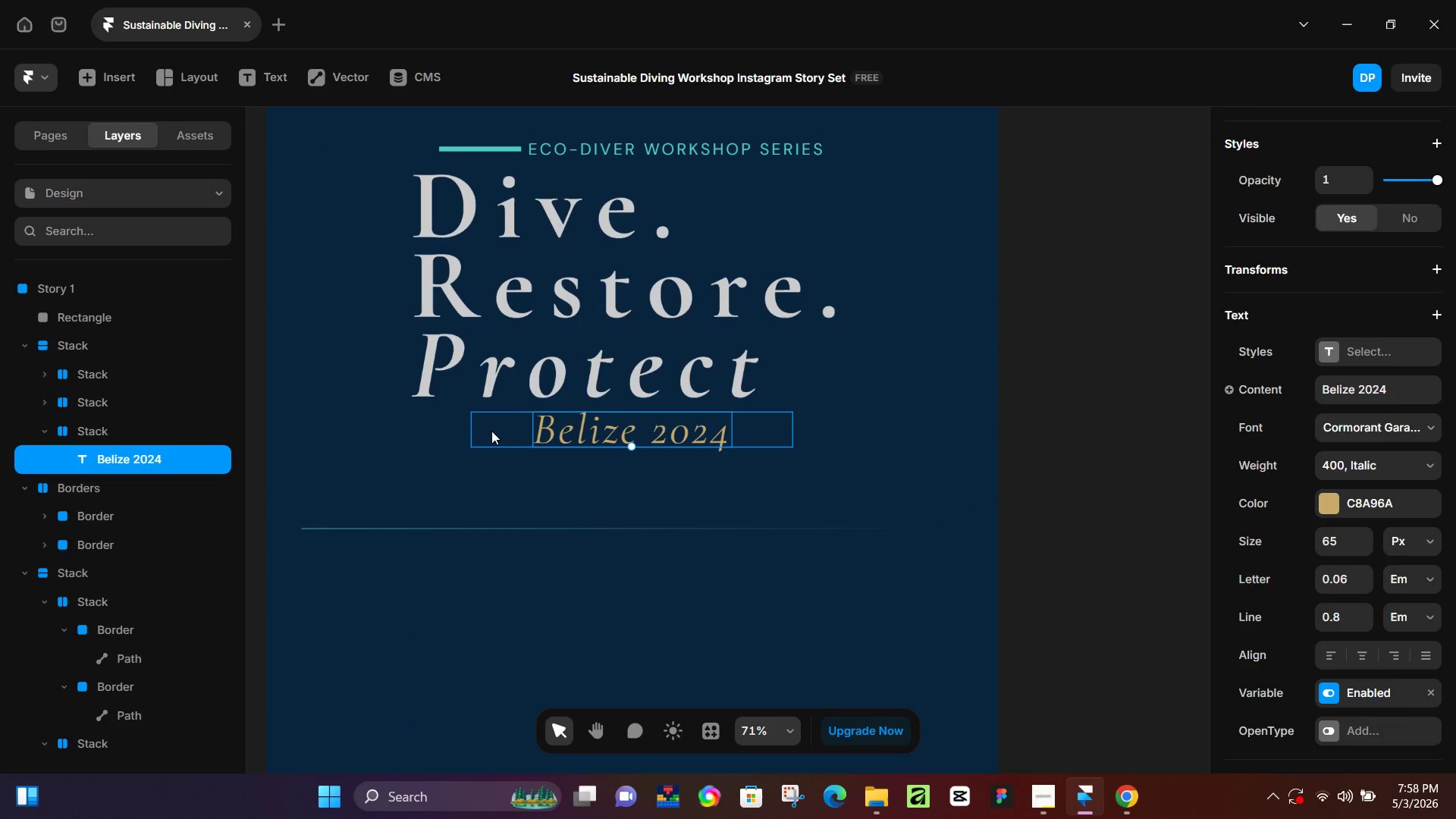 
double_click([490, 430])
 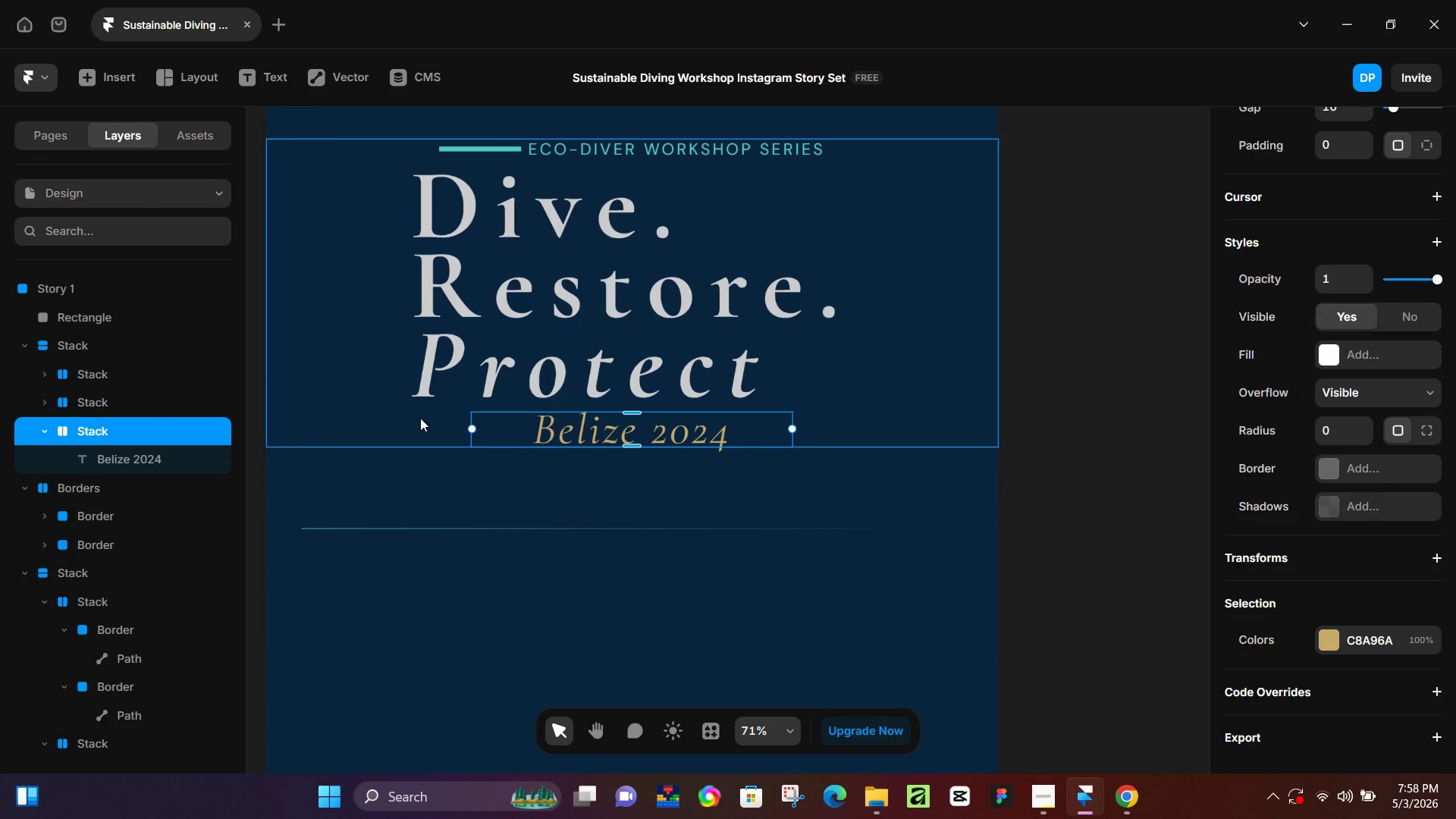 
triple_click([420, 418])
 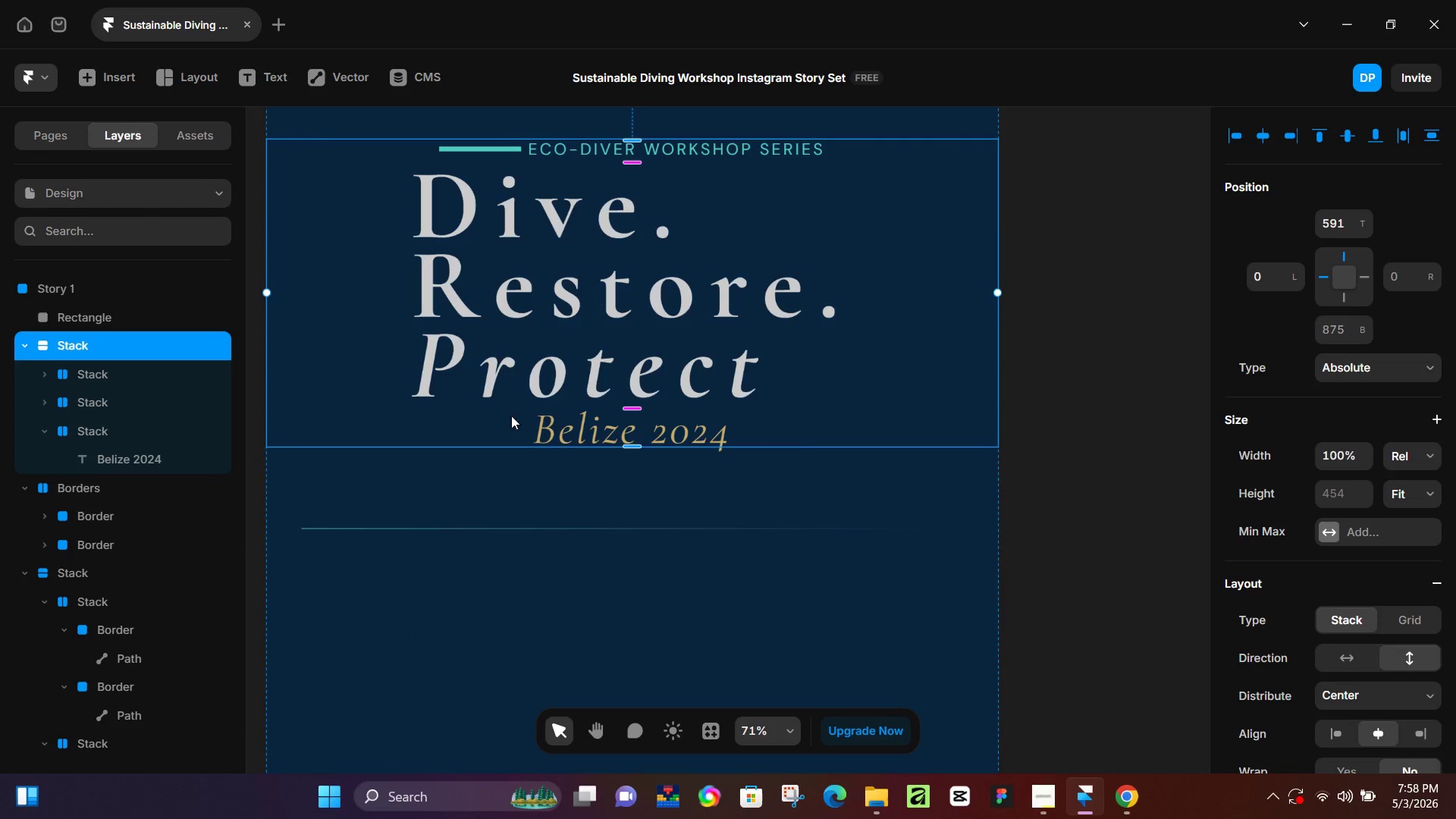 
left_click([557, 416])
 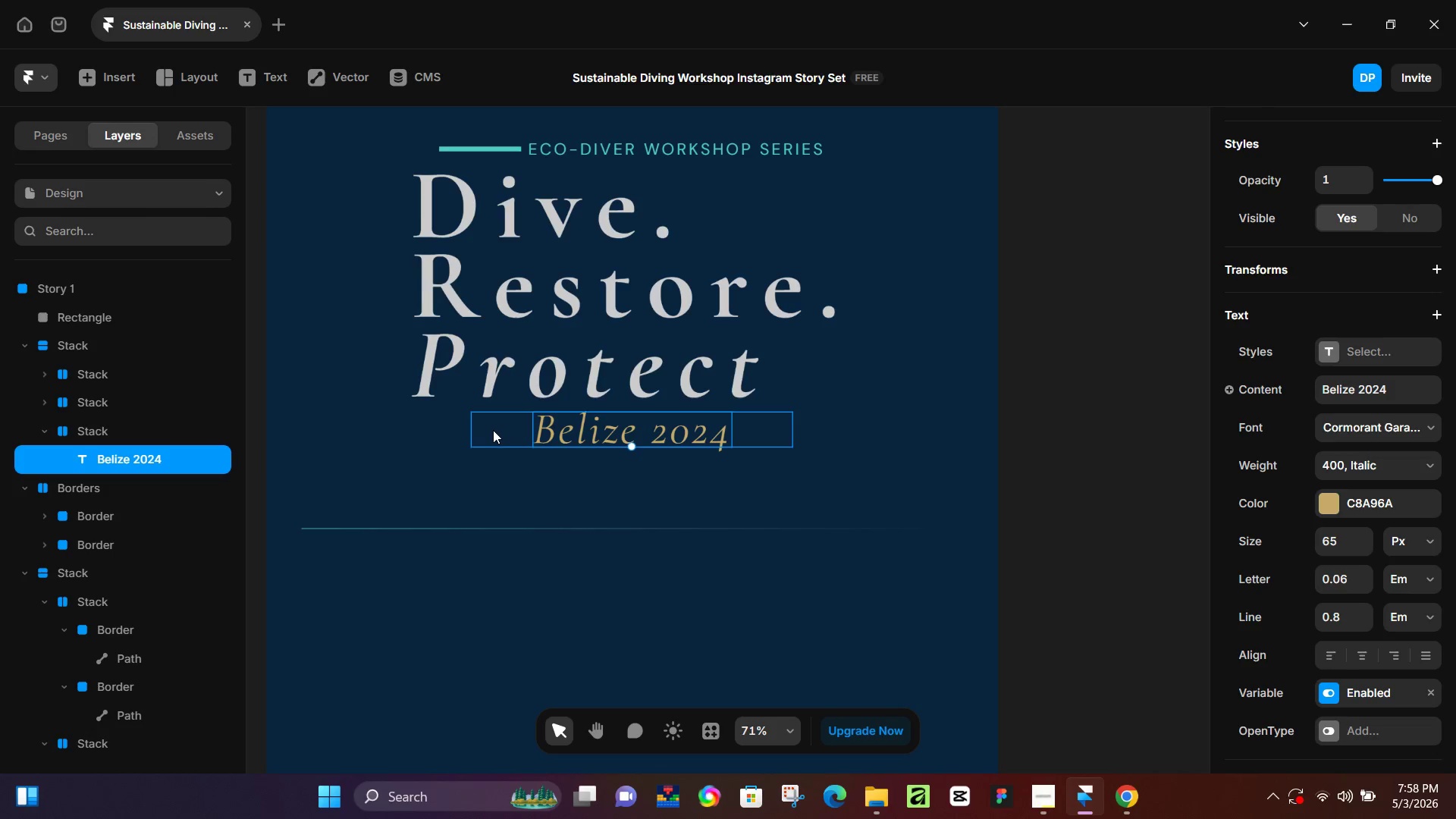 
left_click([489, 431])
 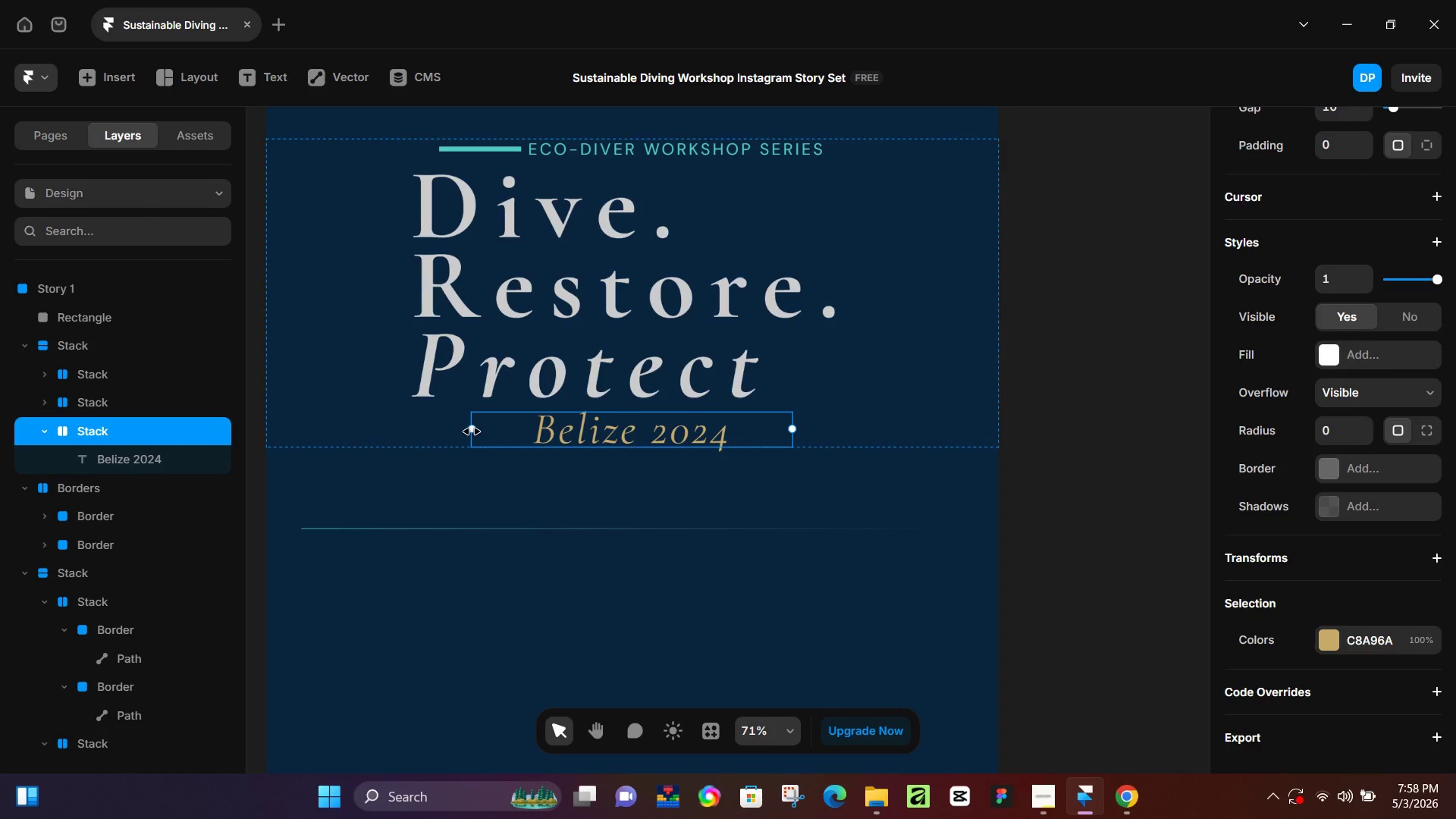 
left_click_drag(start_coordinate=[472, 431], to_coordinate=[426, 431])
 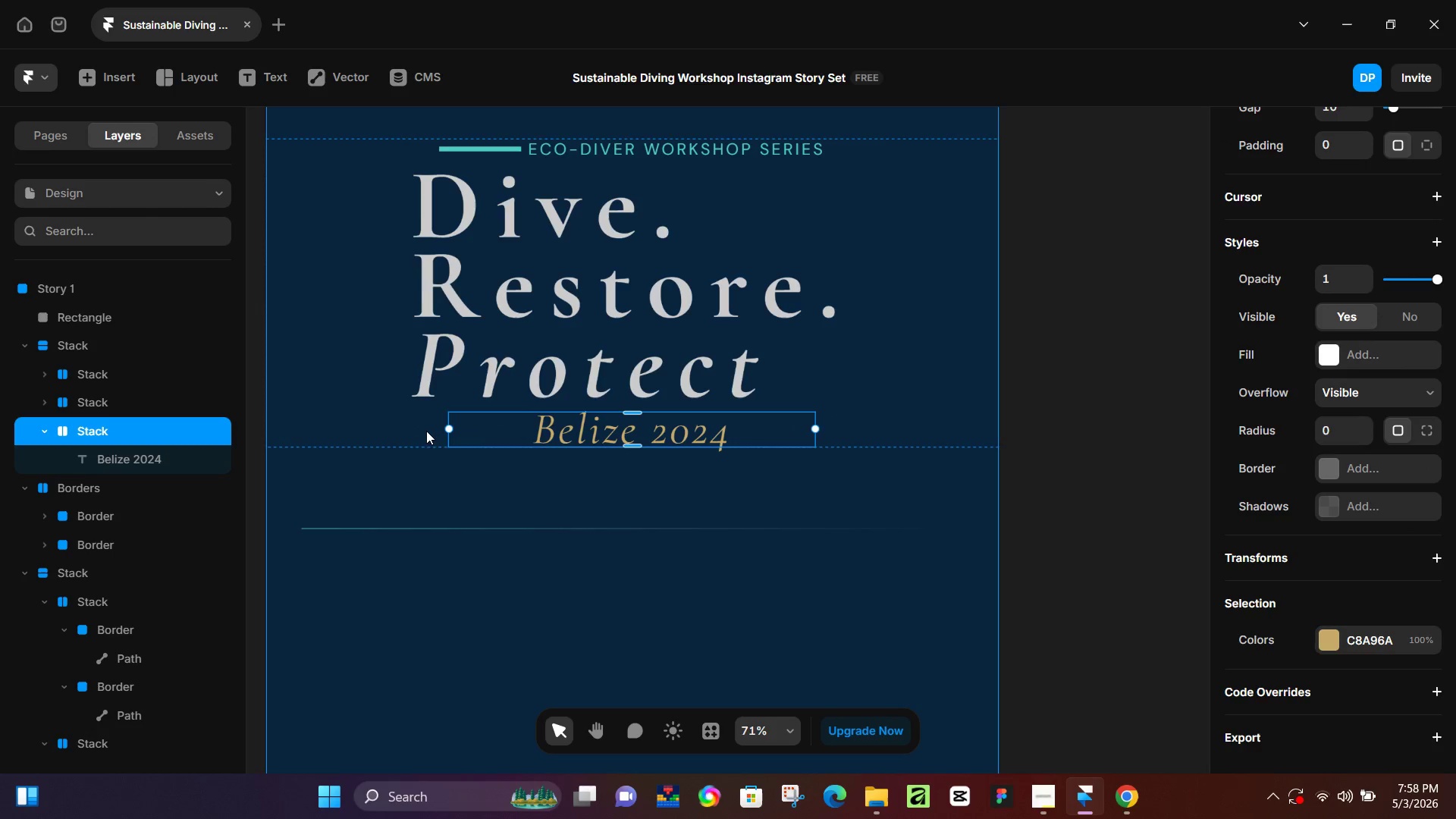 
key(Control+Z)
 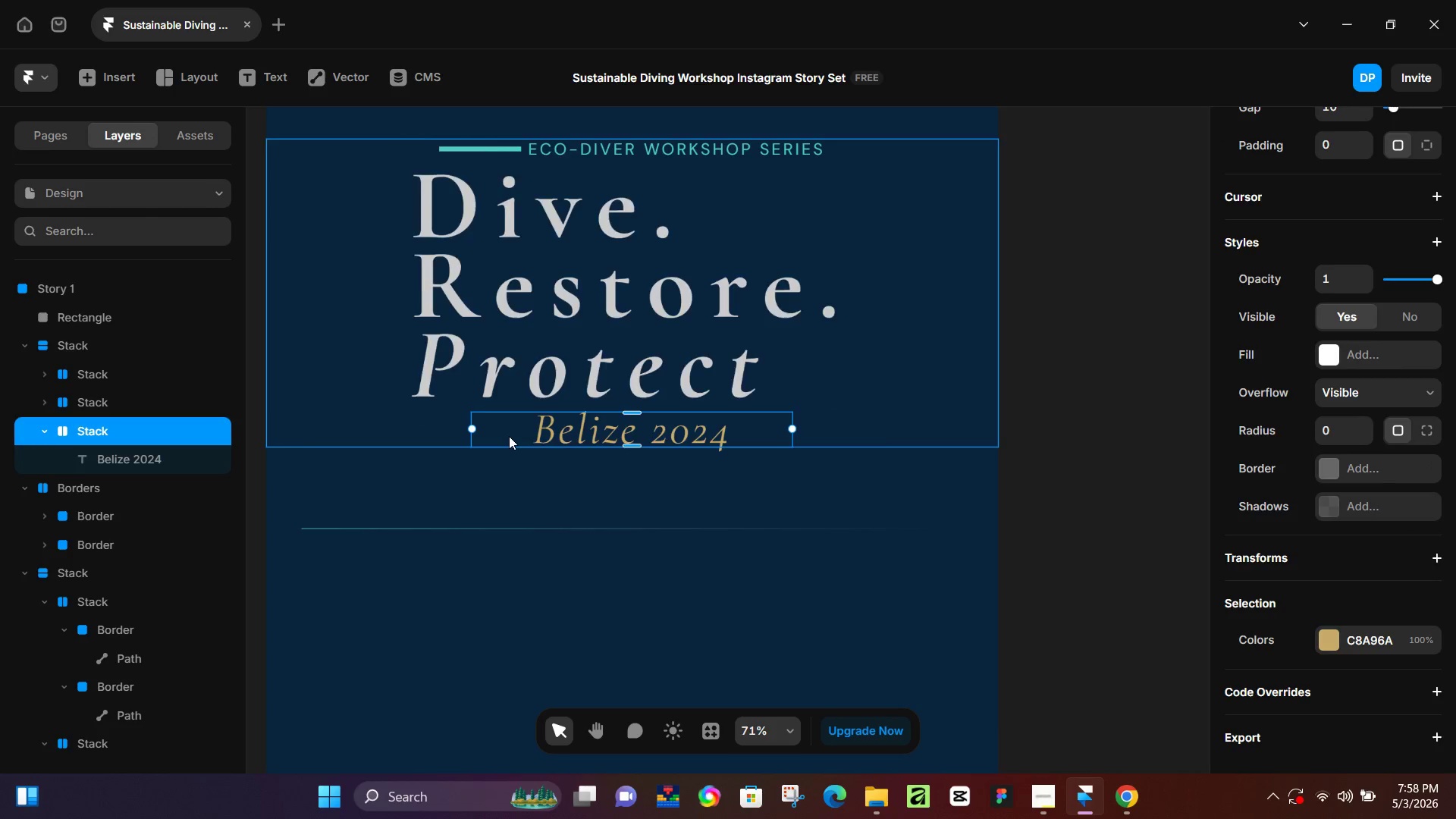 
key(Control+Z)
 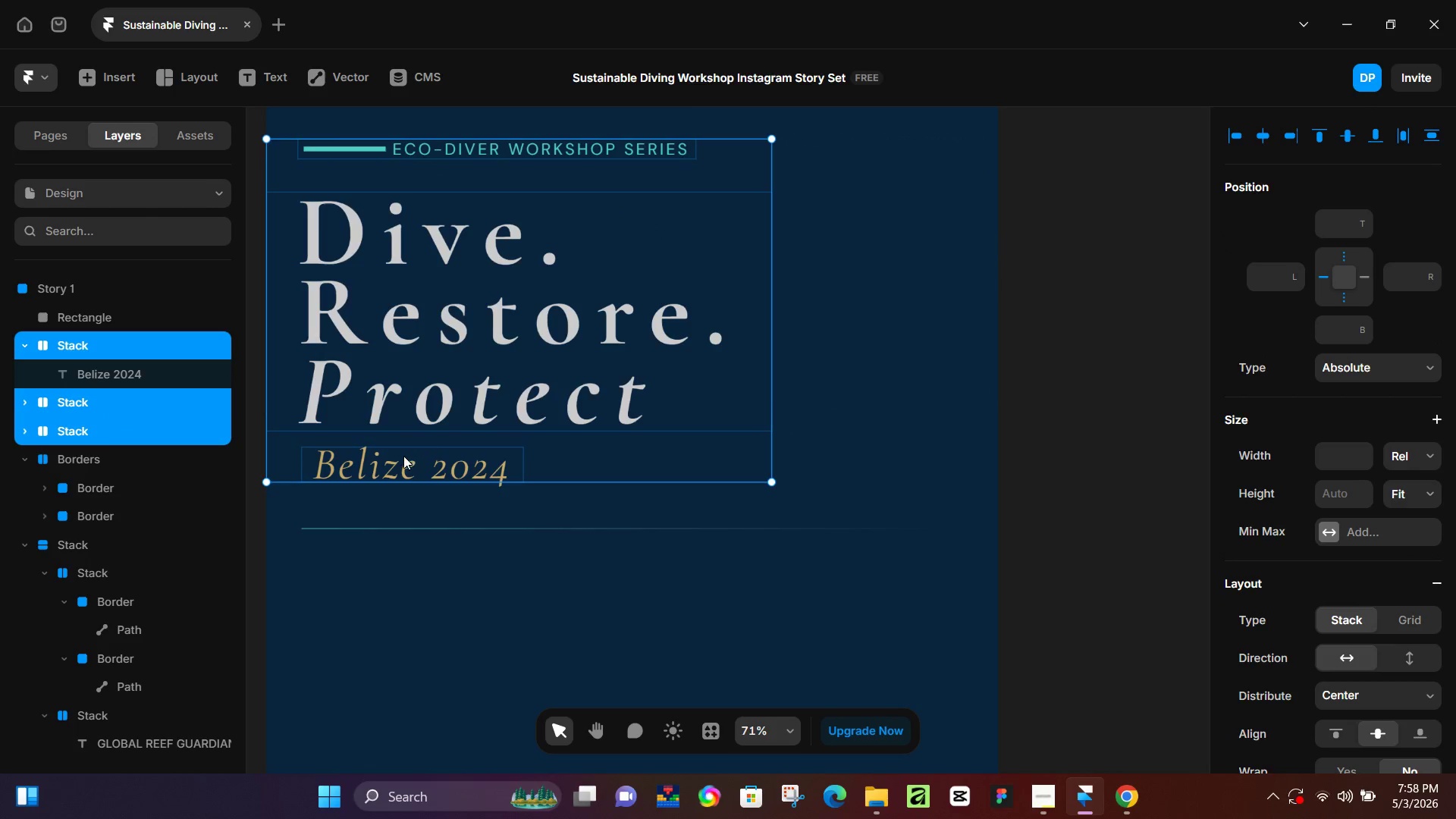 
left_click([403, 456])
 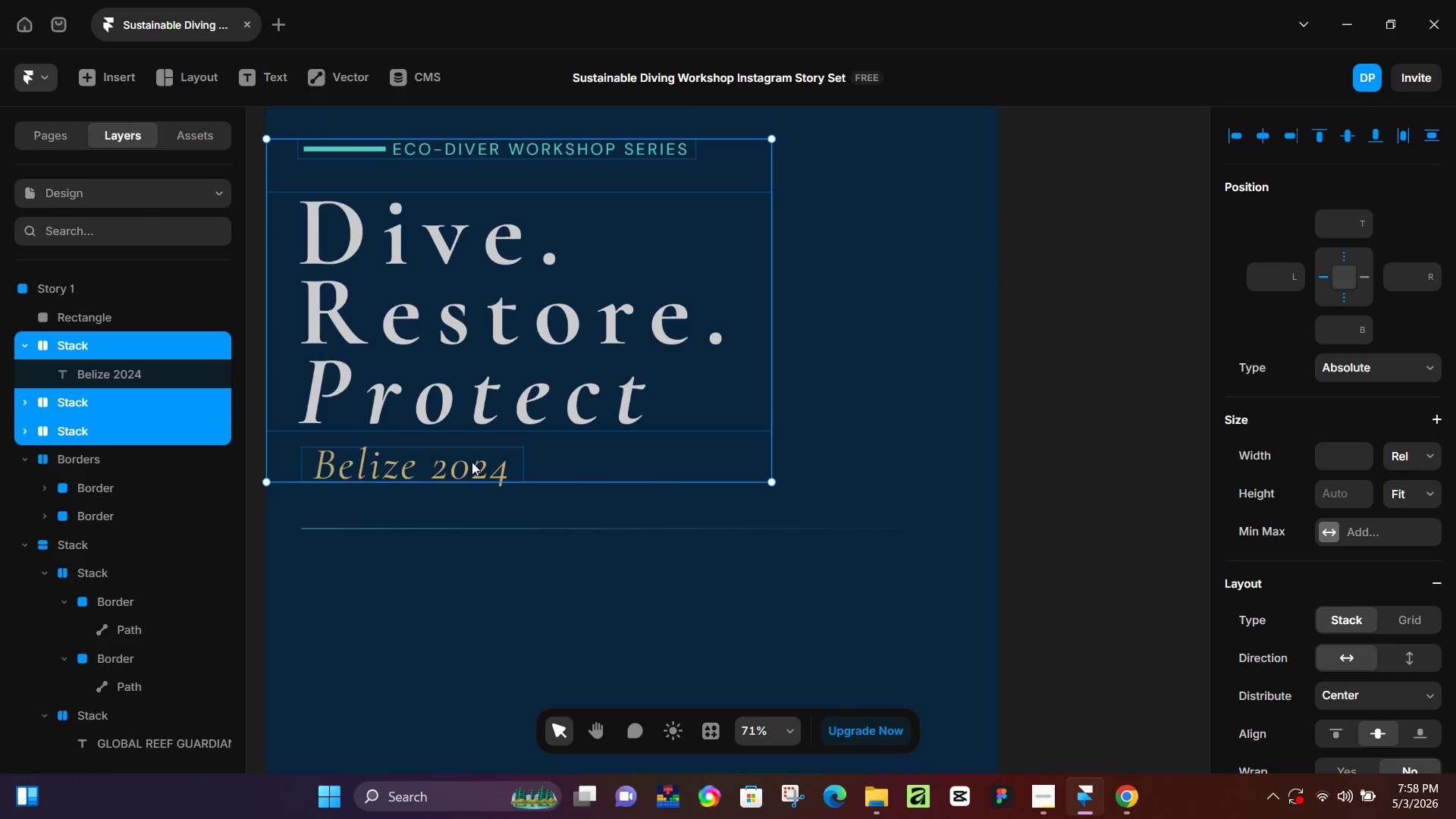 
left_click([660, 579])
 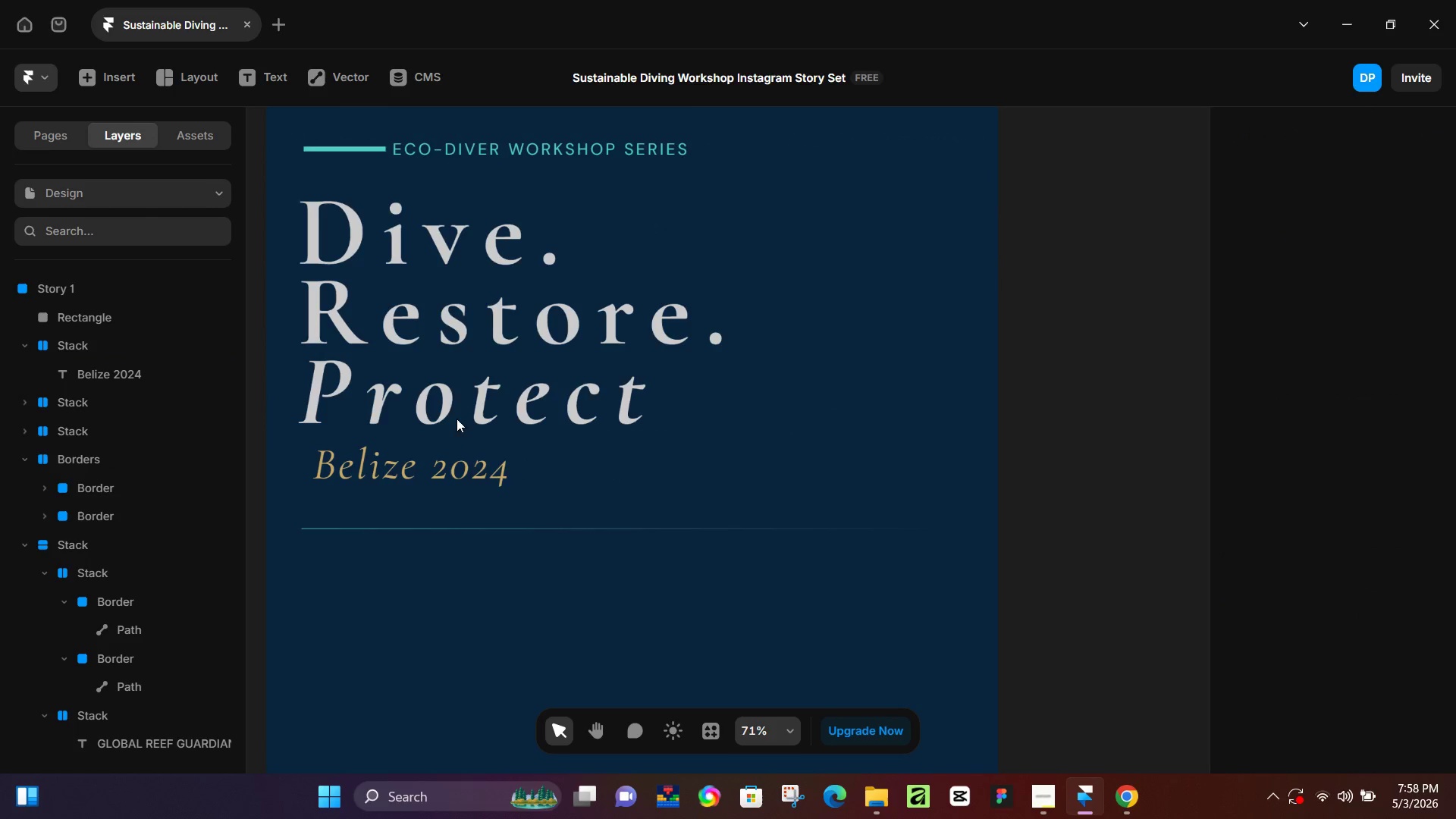 
left_click([450, 386])
 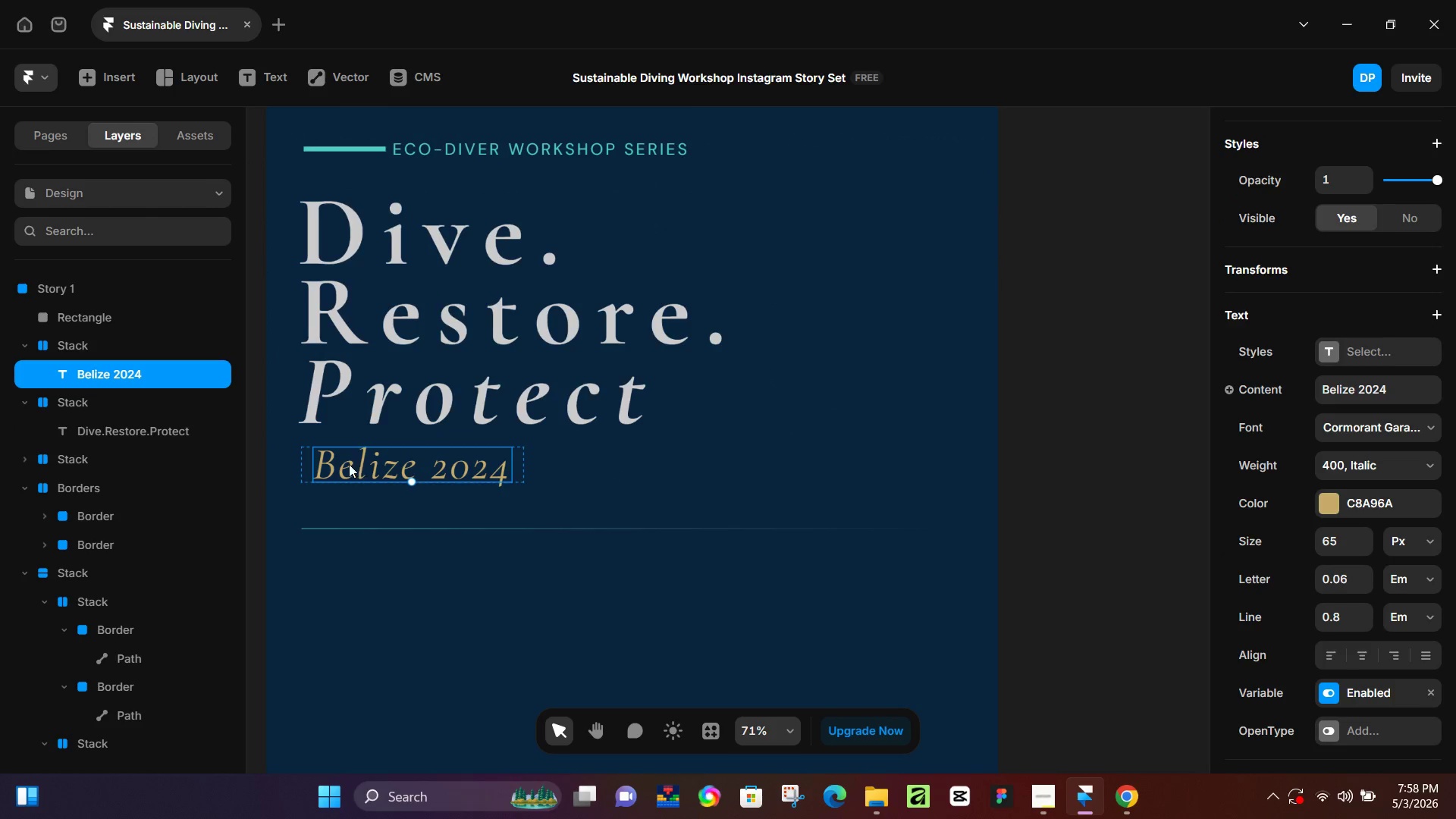 
left_click([330, 403])
 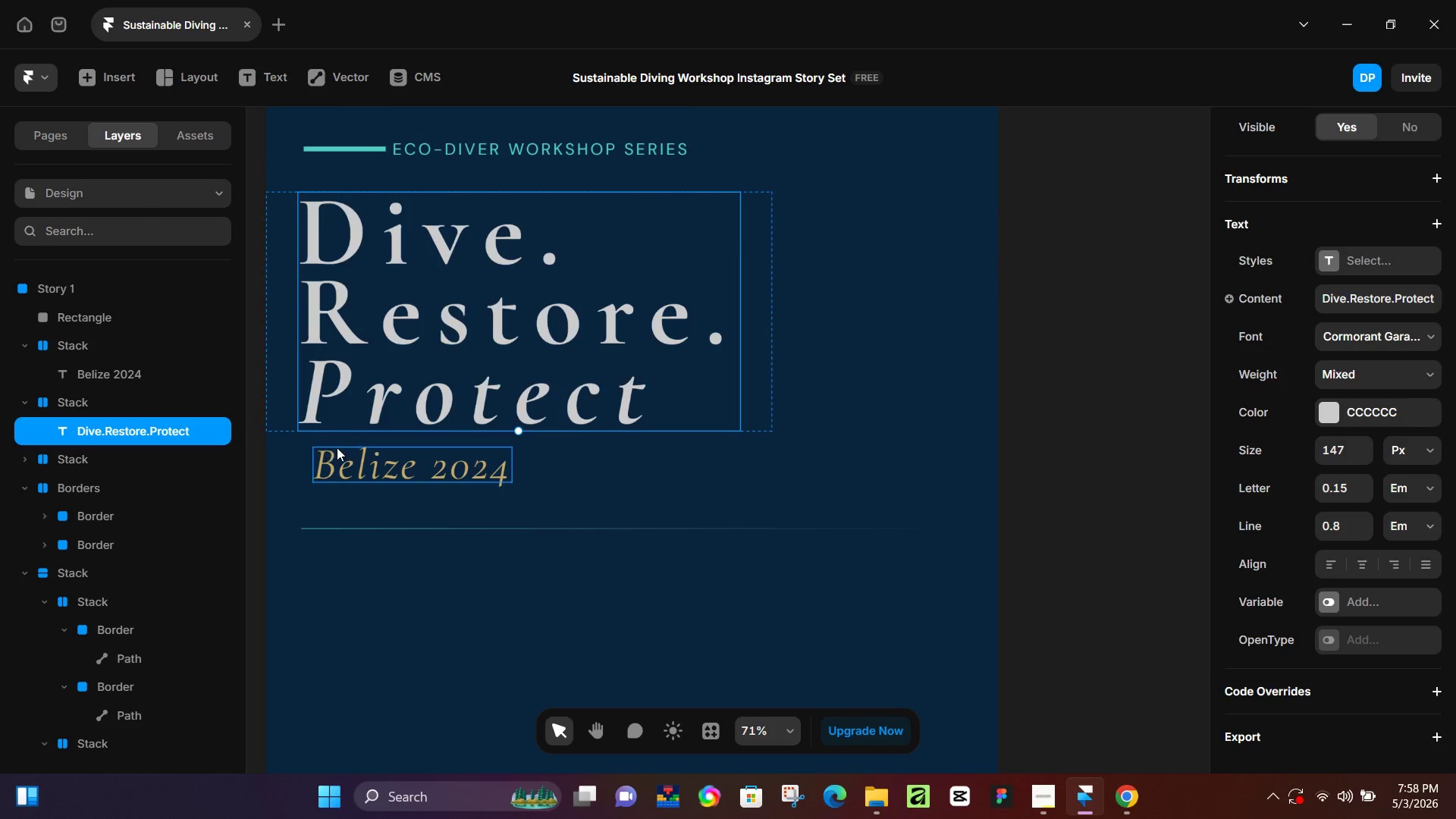 
left_click([340, 448])
 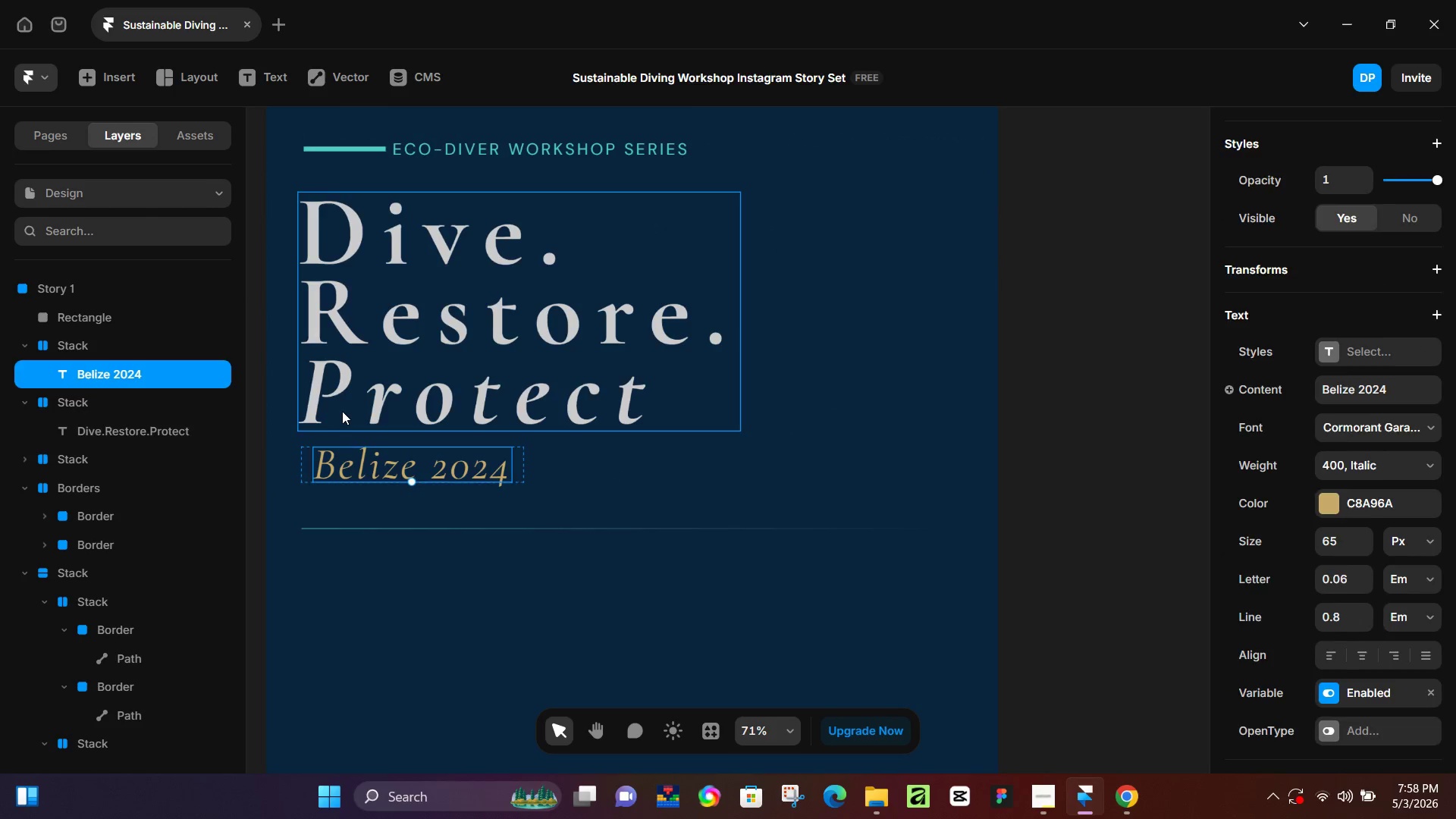 
left_click([342, 411])
 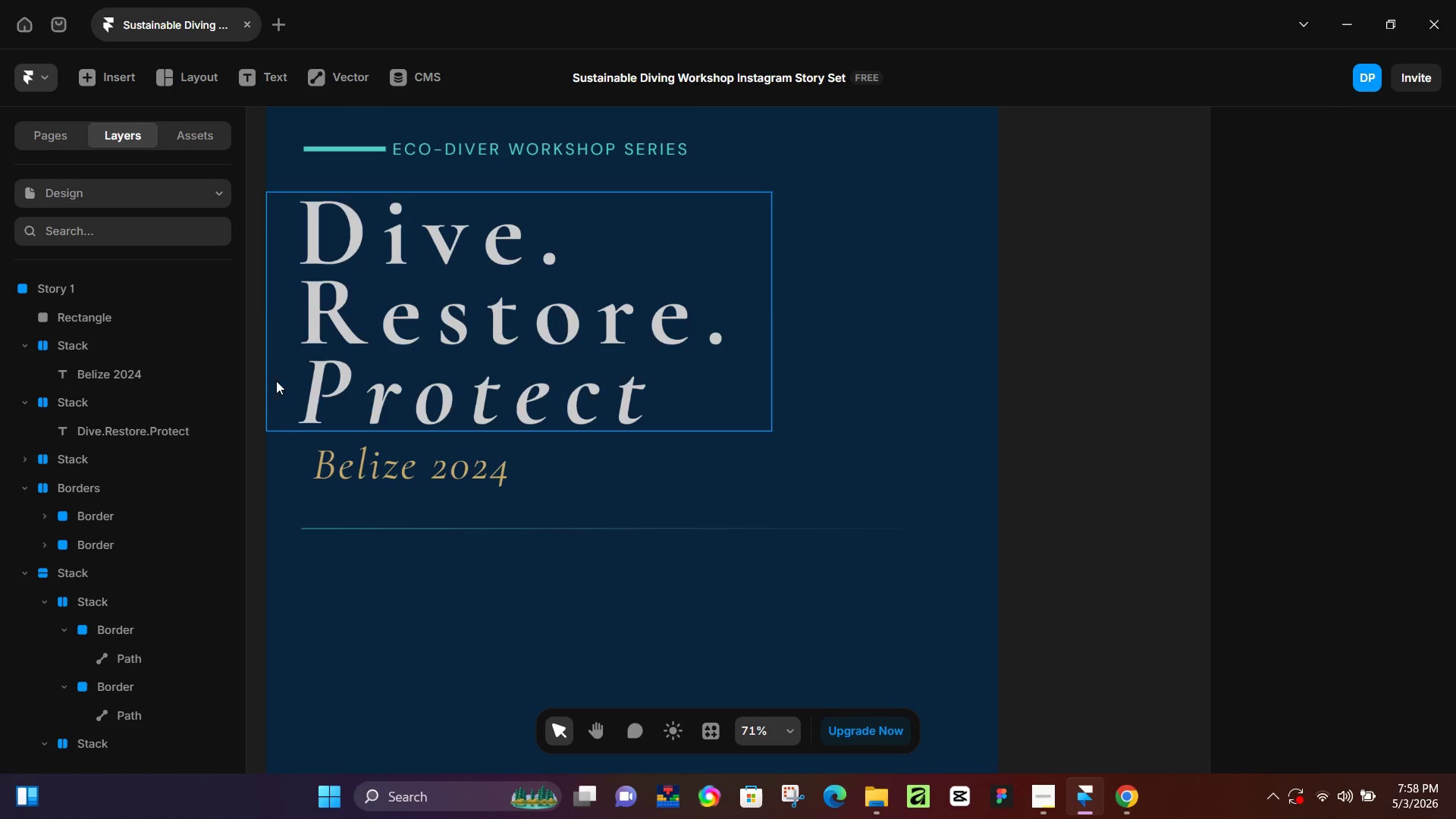 
triple_click([285, 380])
 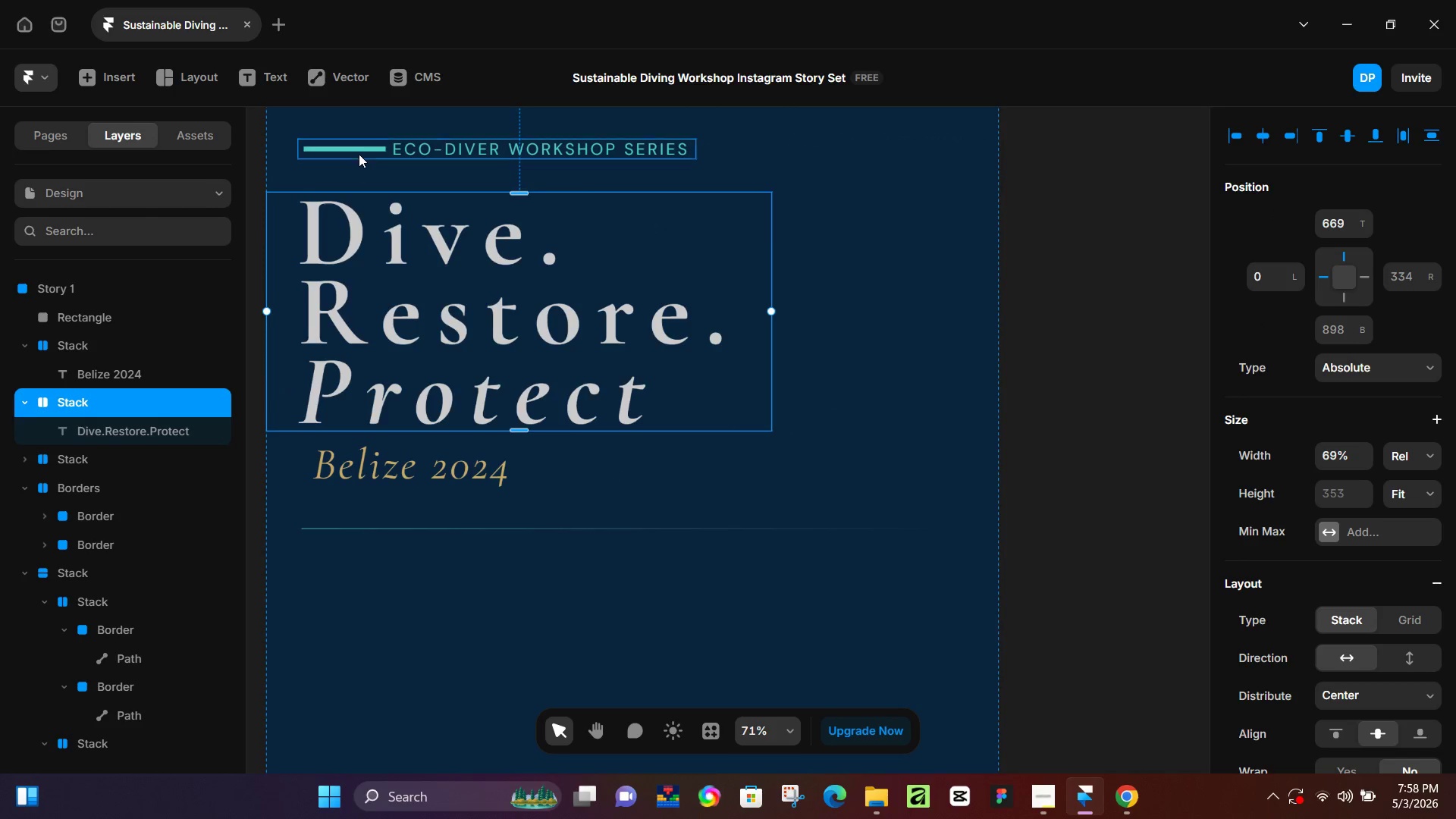 
left_click([359, 149])
 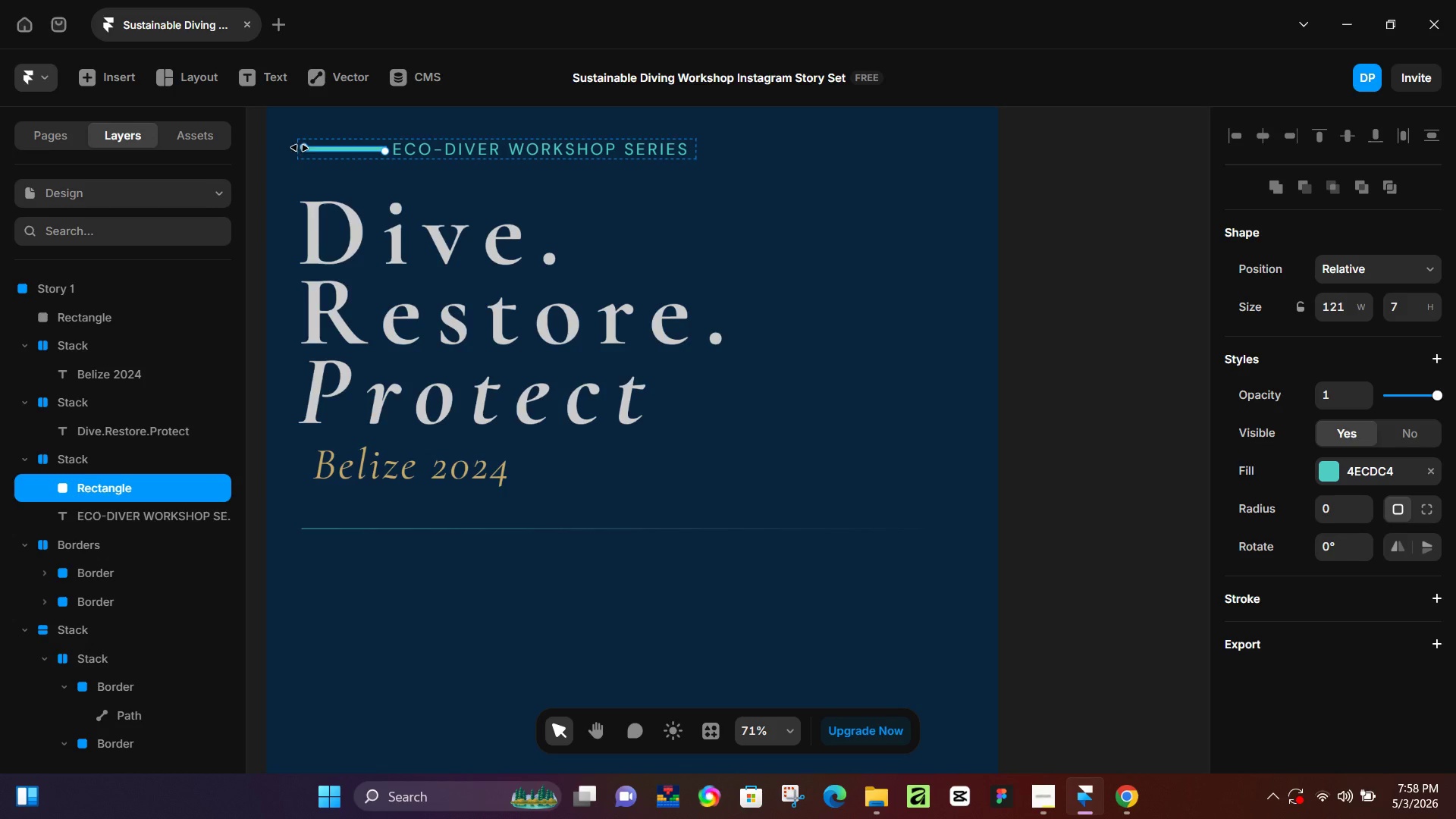 
left_click_drag(start_coordinate=[302, 147], to_coordinate=[291, 149])
 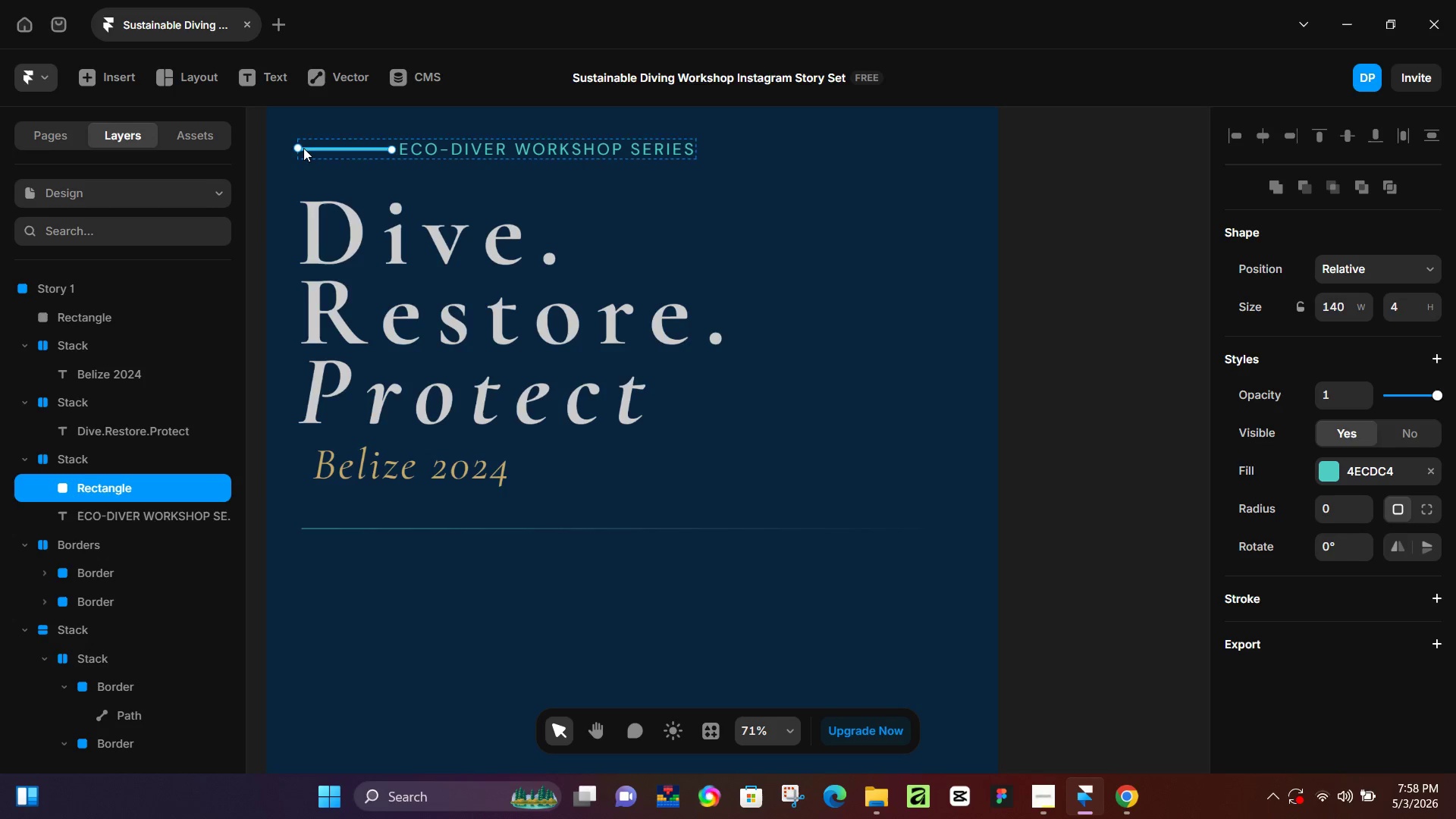 
key(Control+Z)
 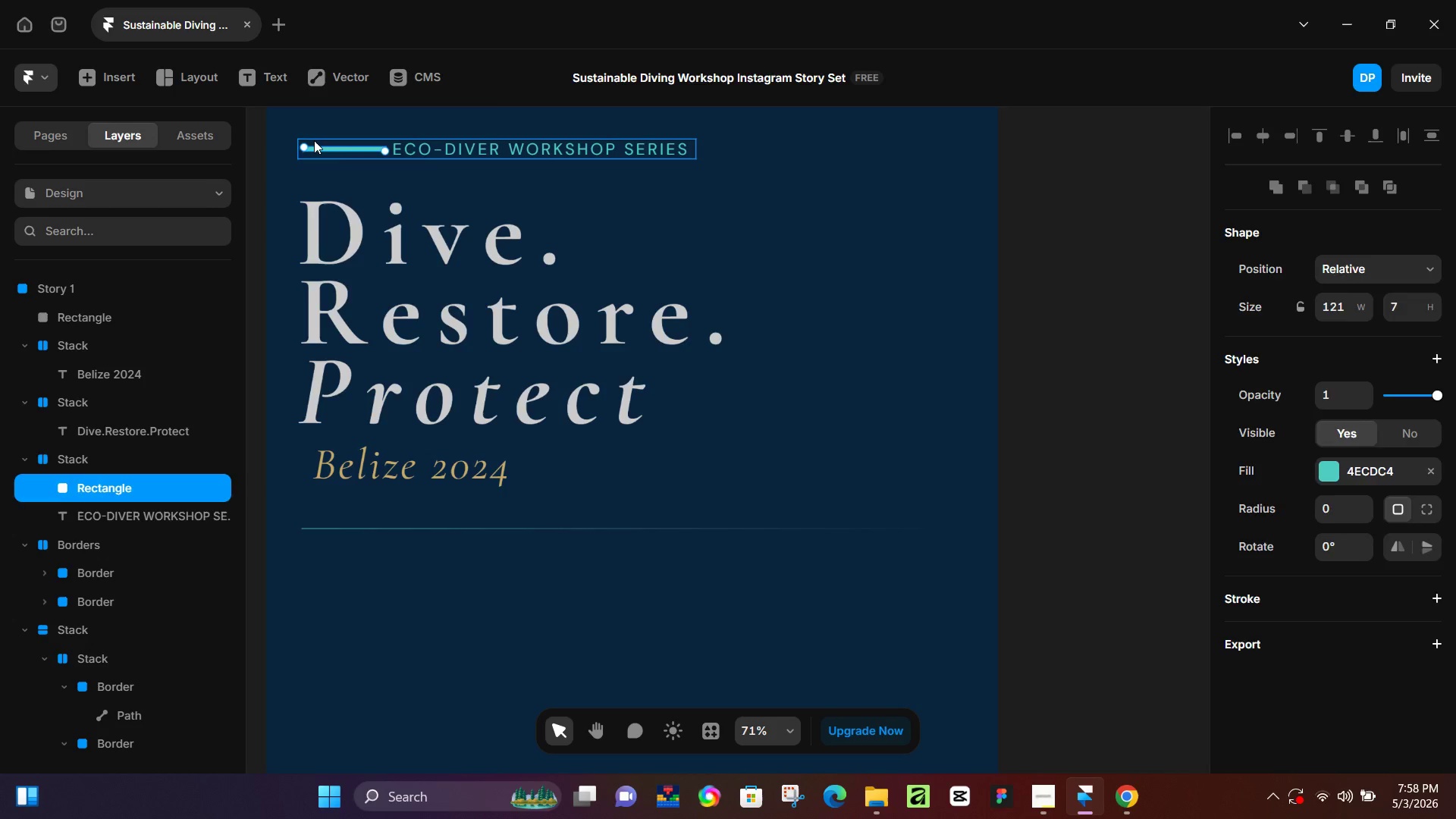 
left_click([314, 140])
 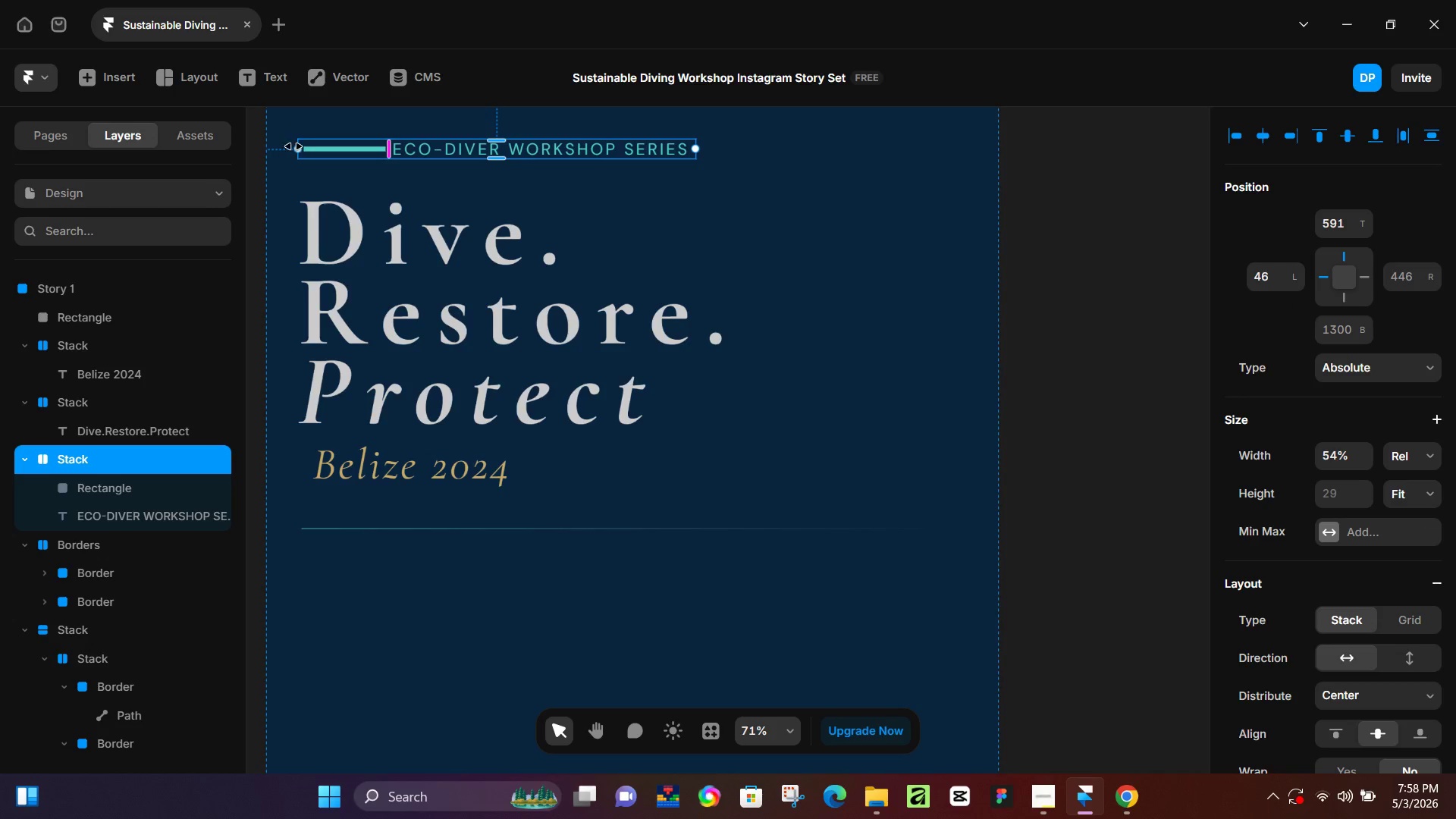 
left_click_drag(start_coordinate=[294, 147], to_coordinate=[272, 158])
 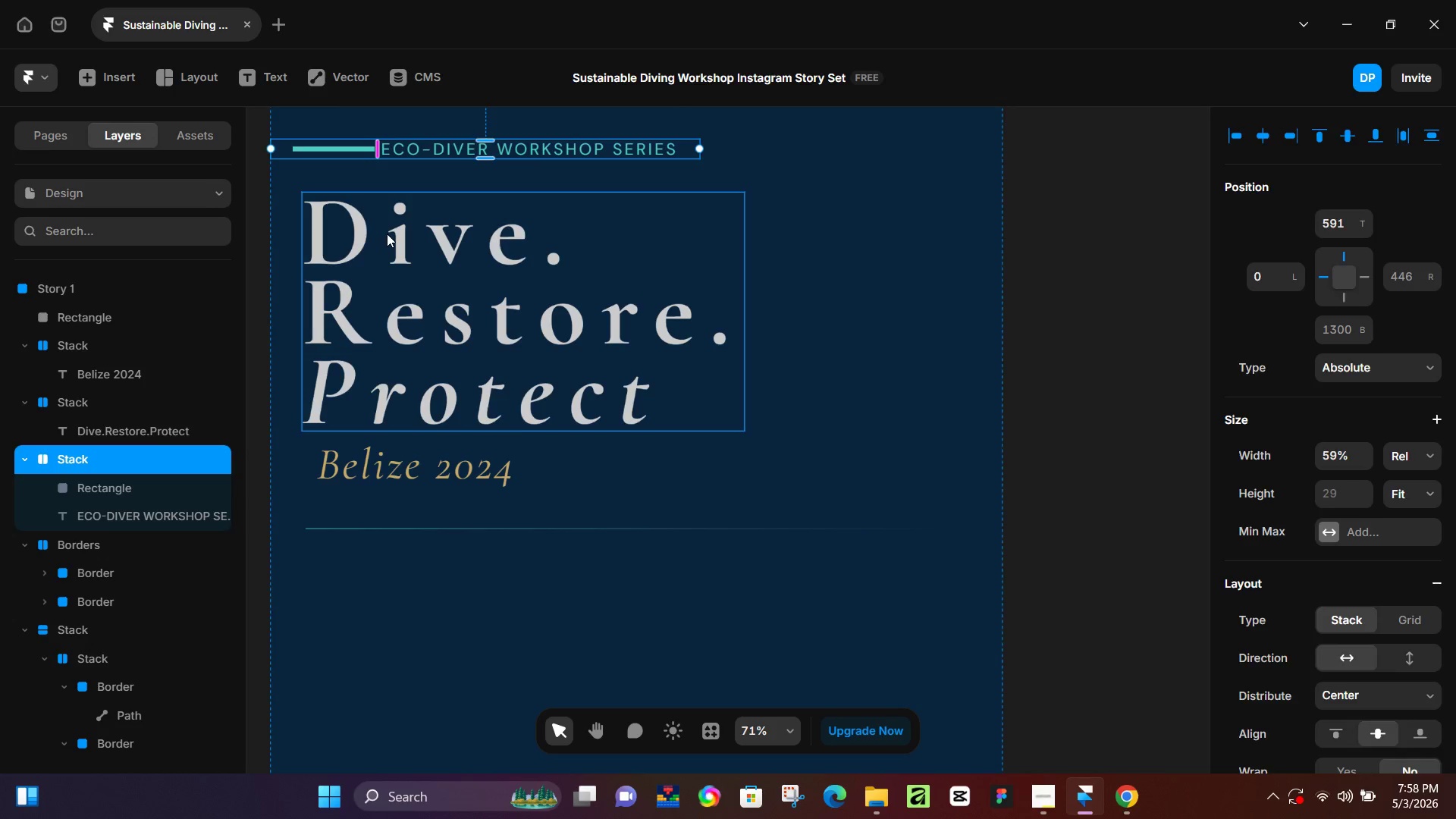 
left_click([387, 234])
 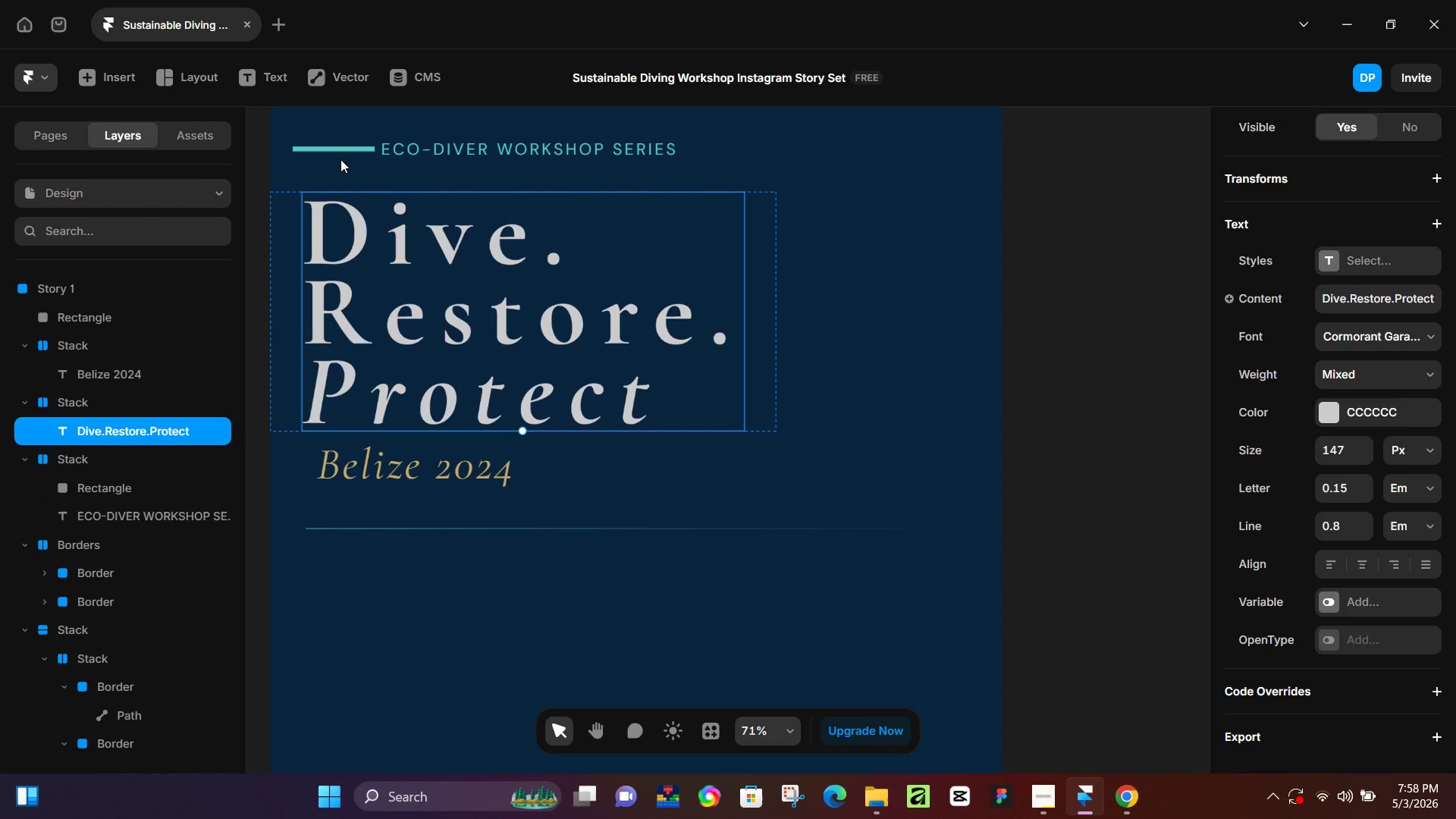 
left_click([333, 162])
 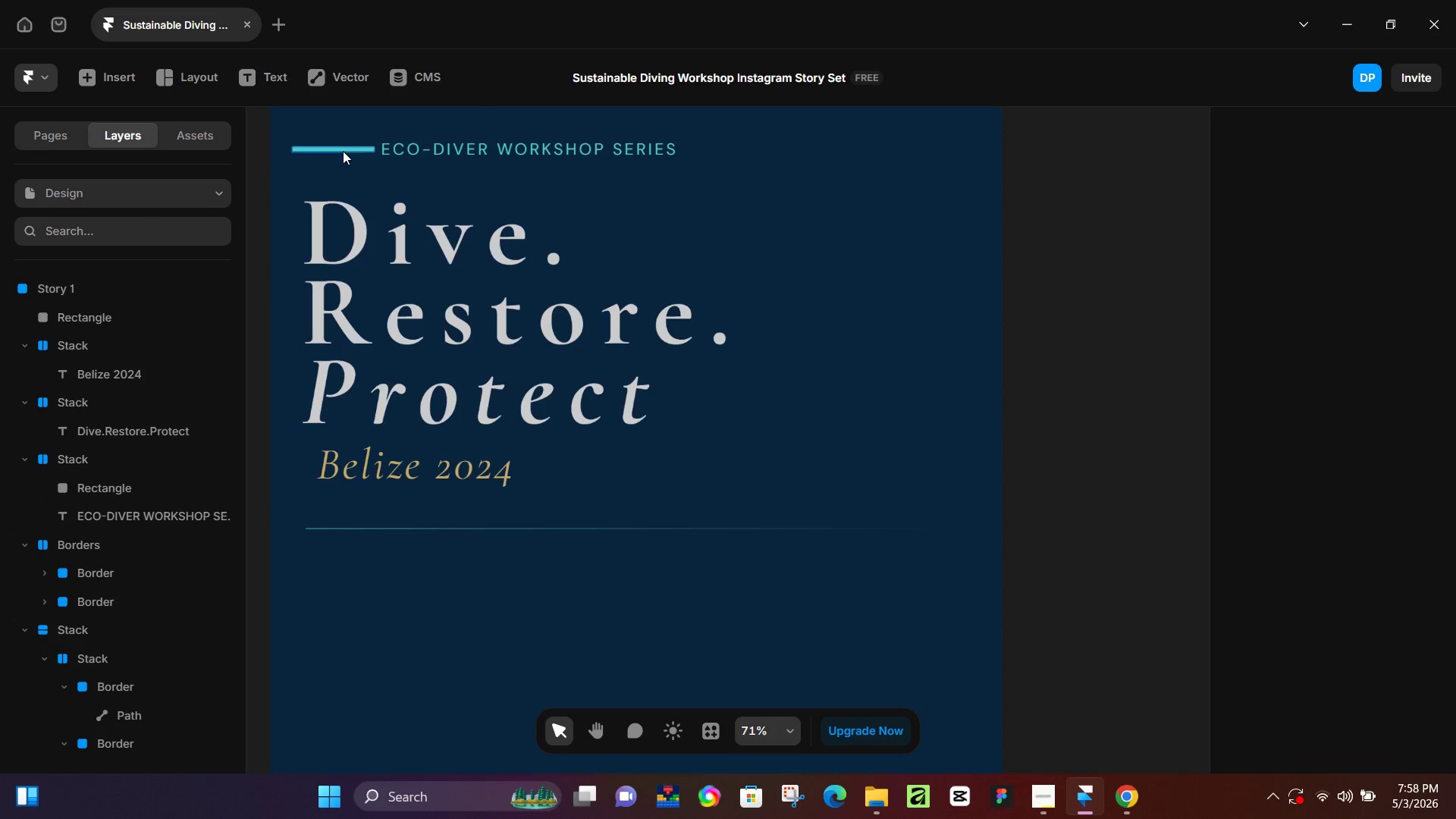 
left_click([343, 151])
 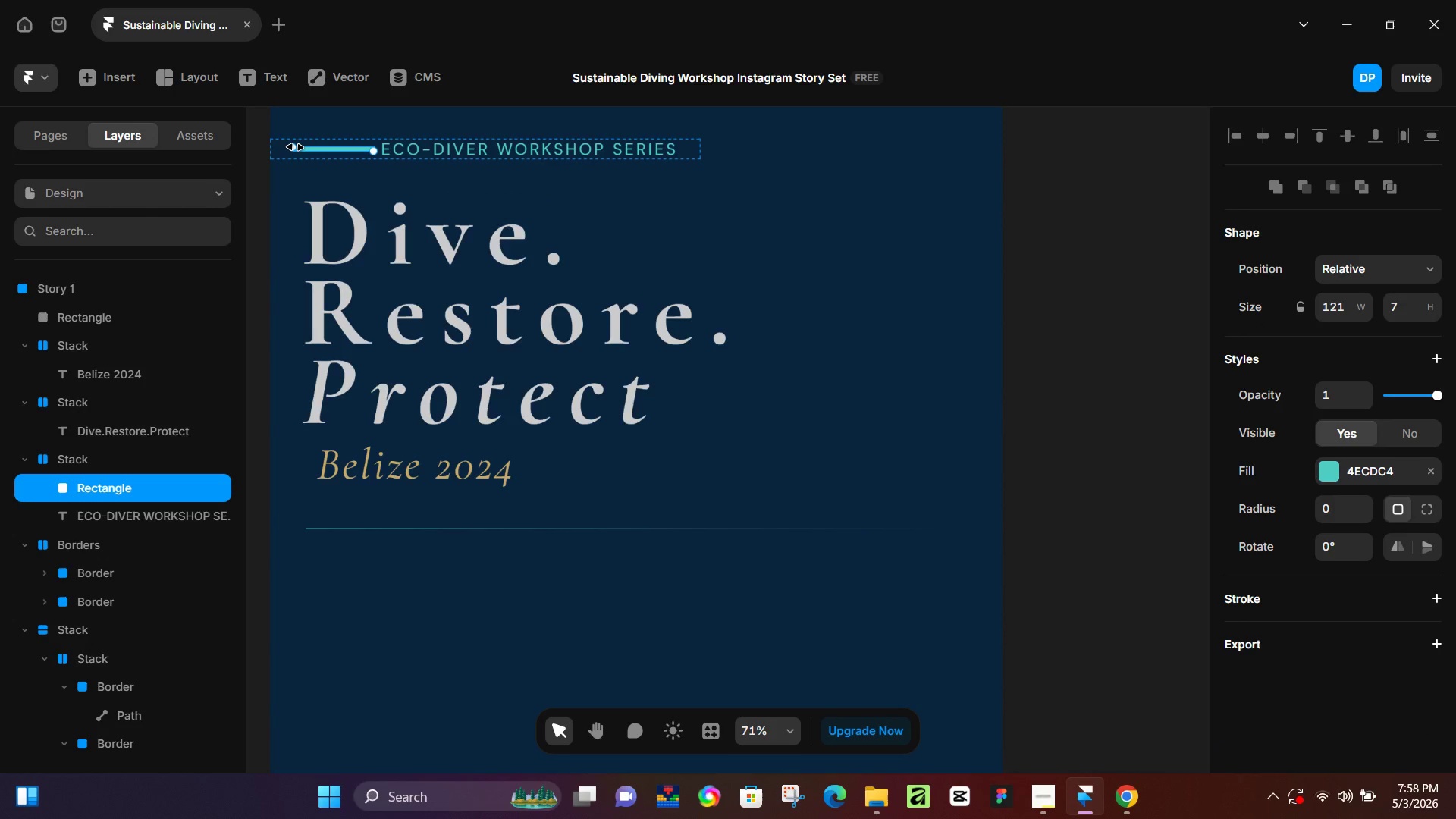 
left_click_drag(start_coordinate=[295, 147], to_coordinate=[321, 149])
 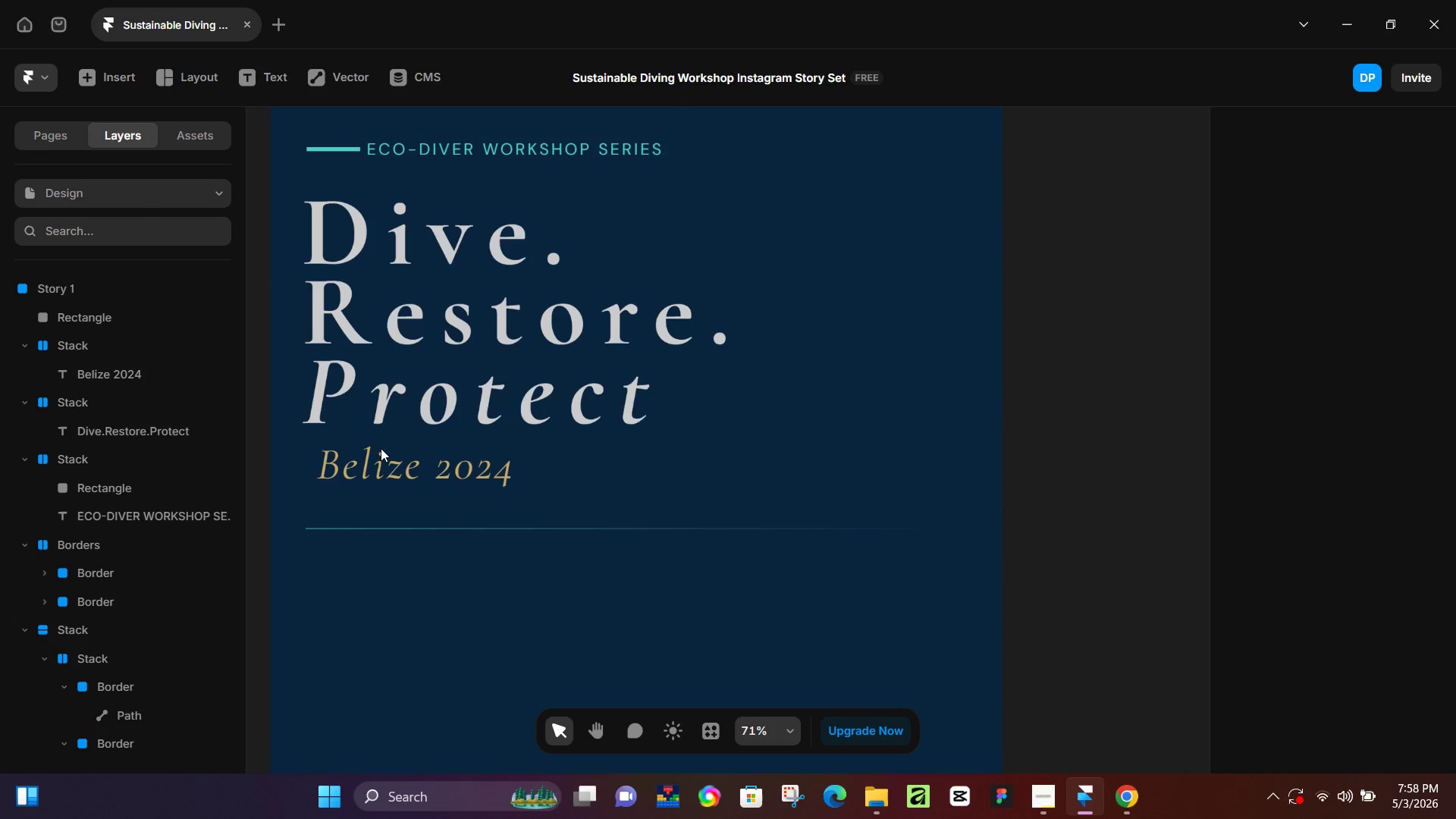 
double_click([375, 460])
 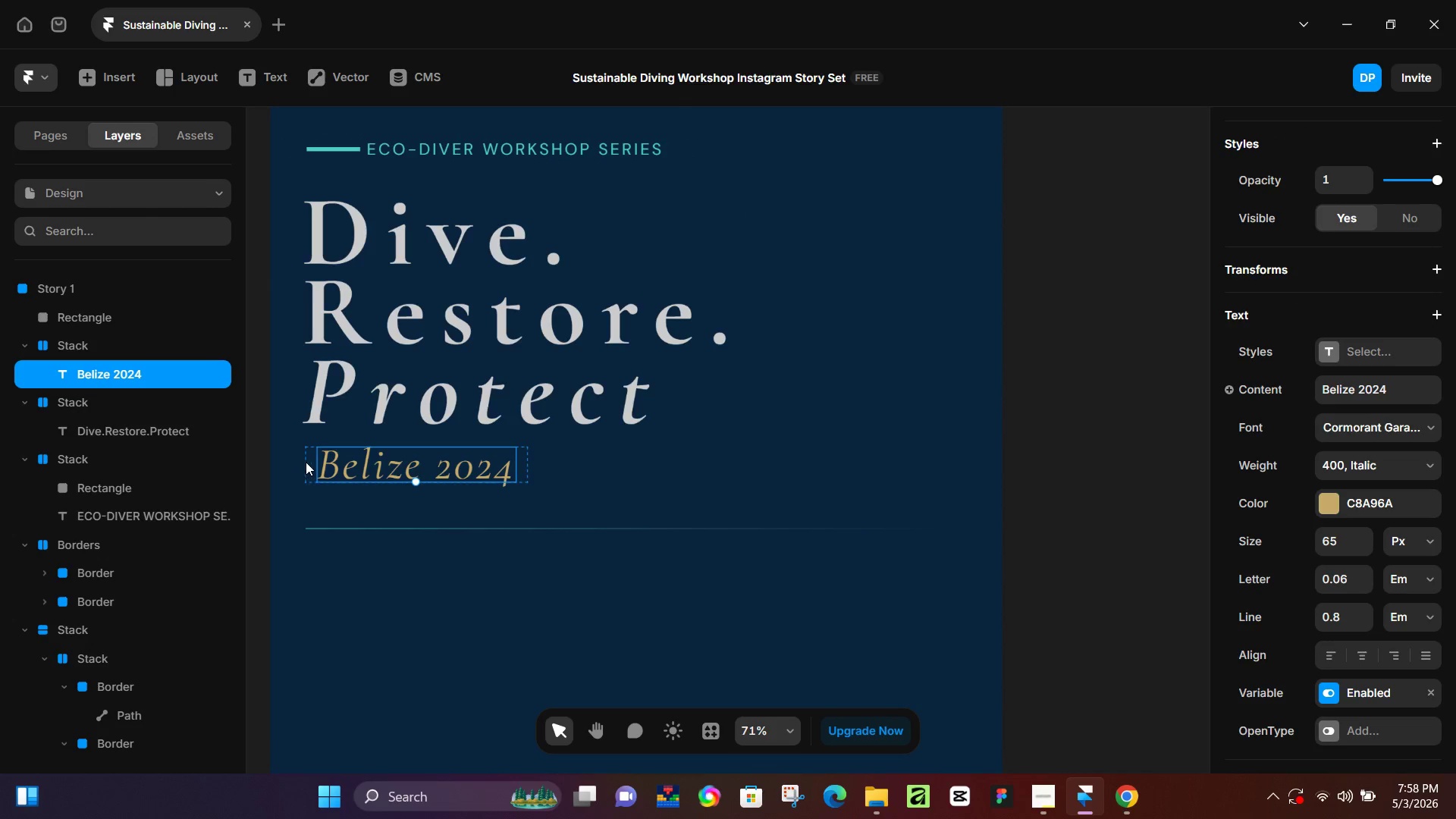 
left_click([310, 460])
 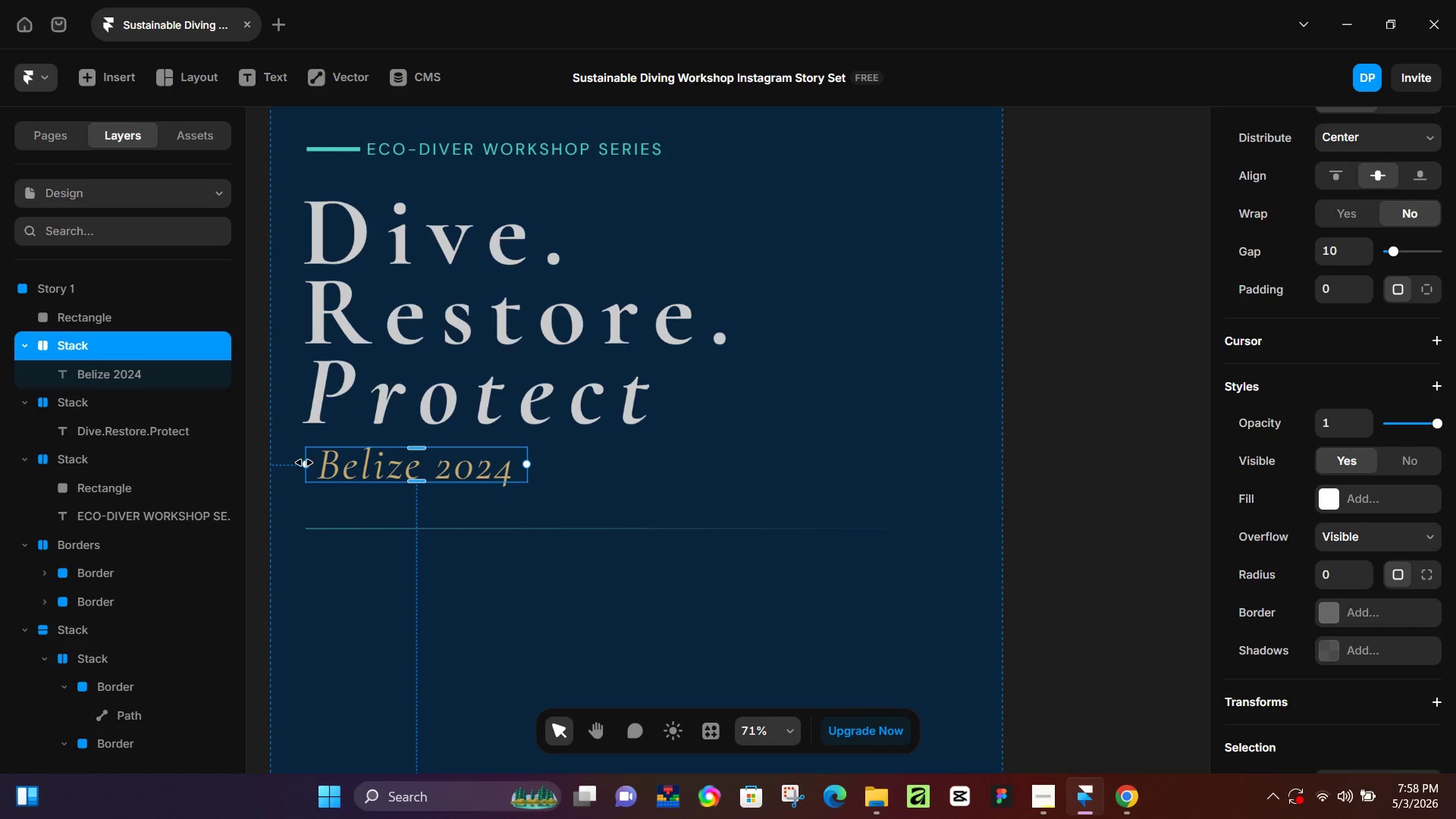 
left_click_drag(start_coordinate=[304, 463], to_coordinate=[281, 470])
 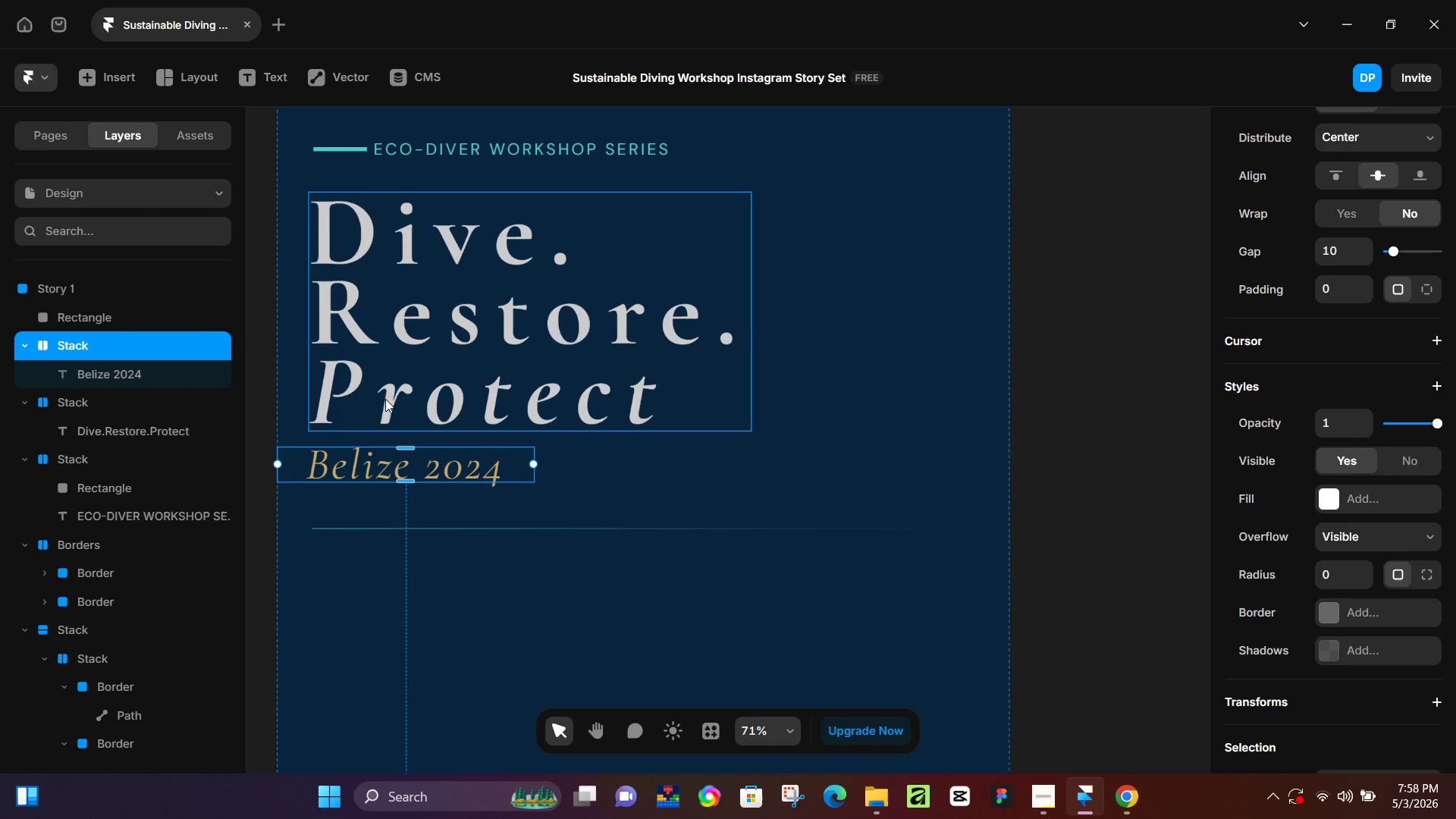 
left_click([388, 391])
 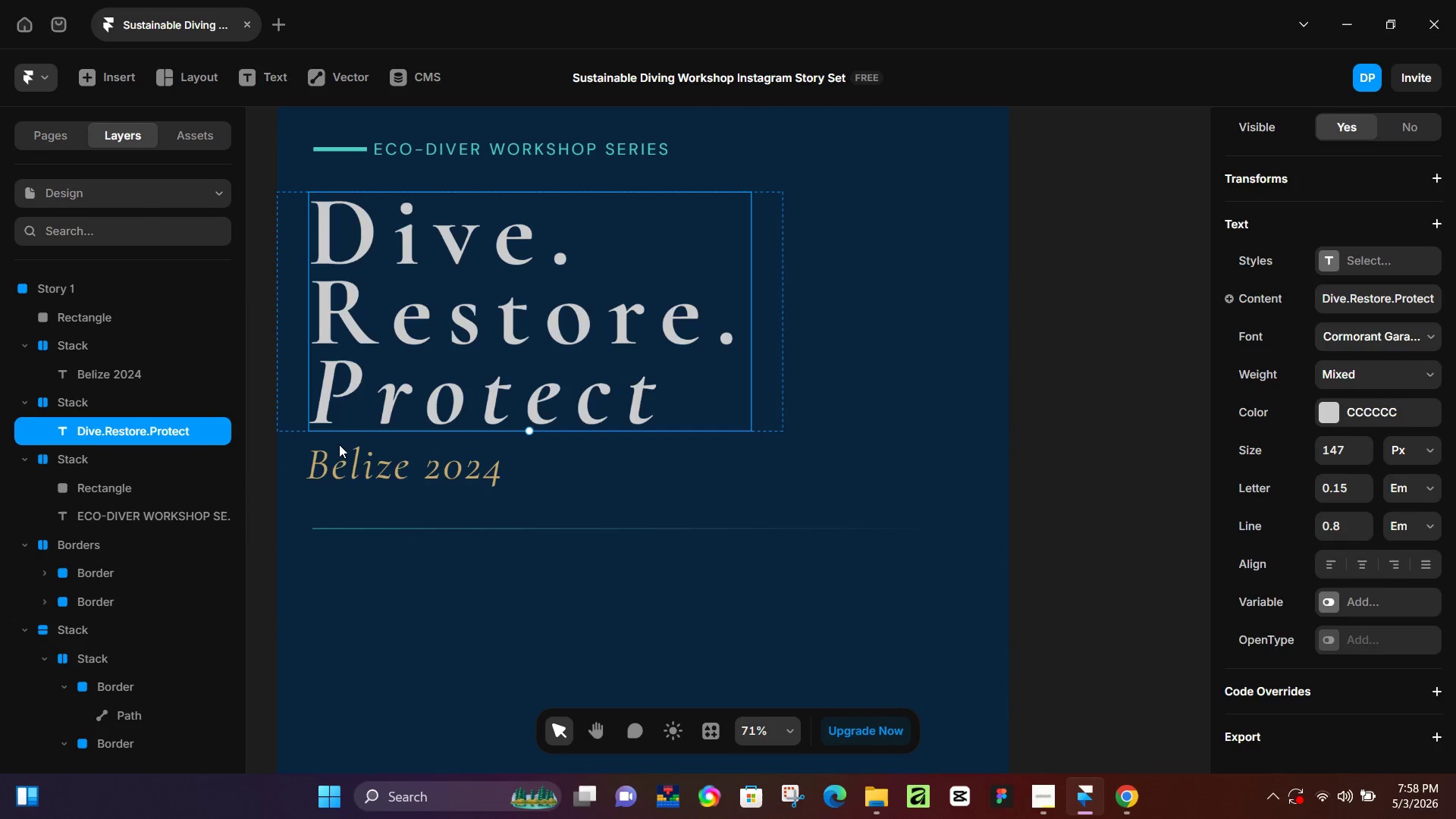 
left_click([339, 449])
 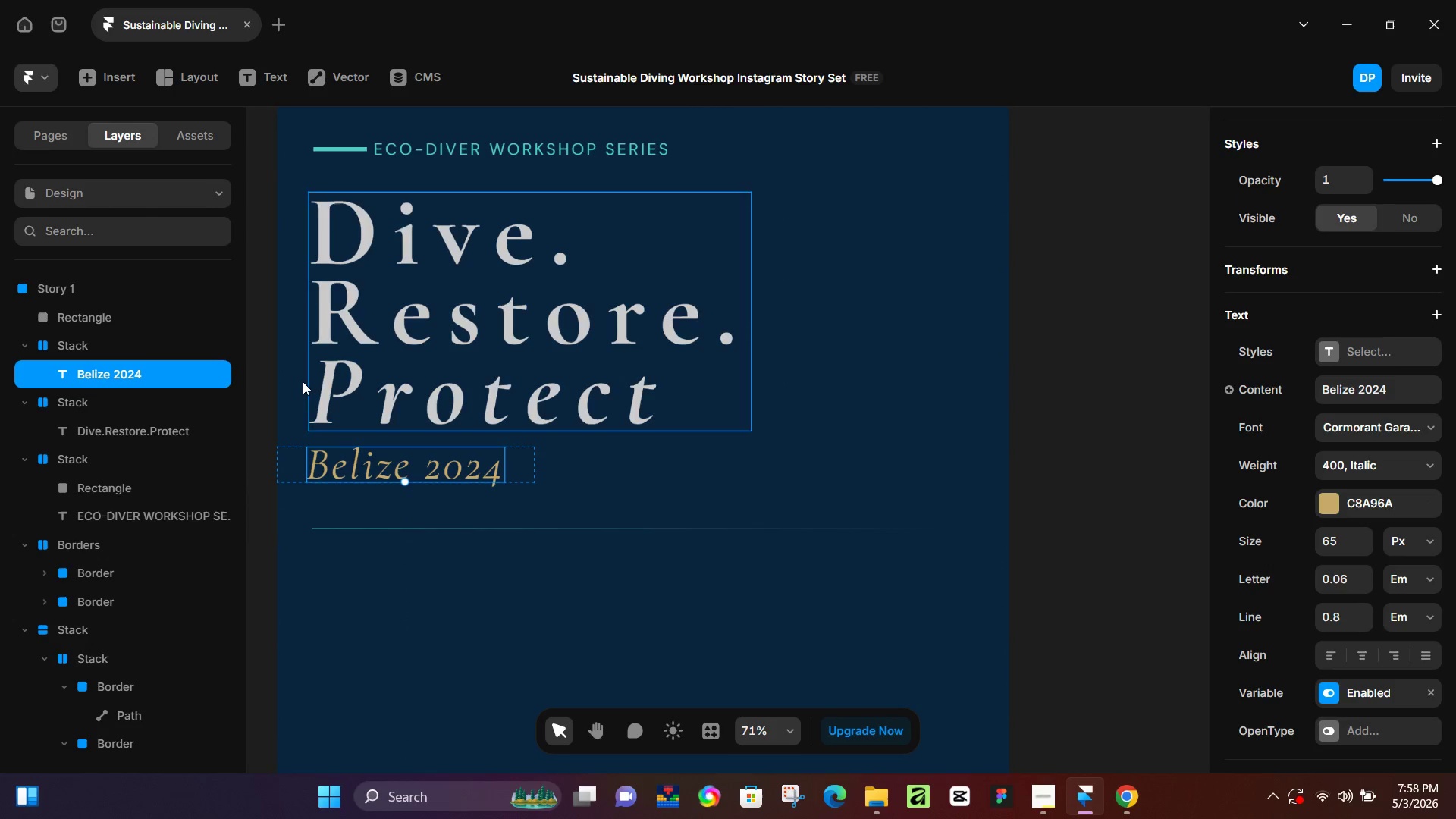 
left_click([303, 382])
 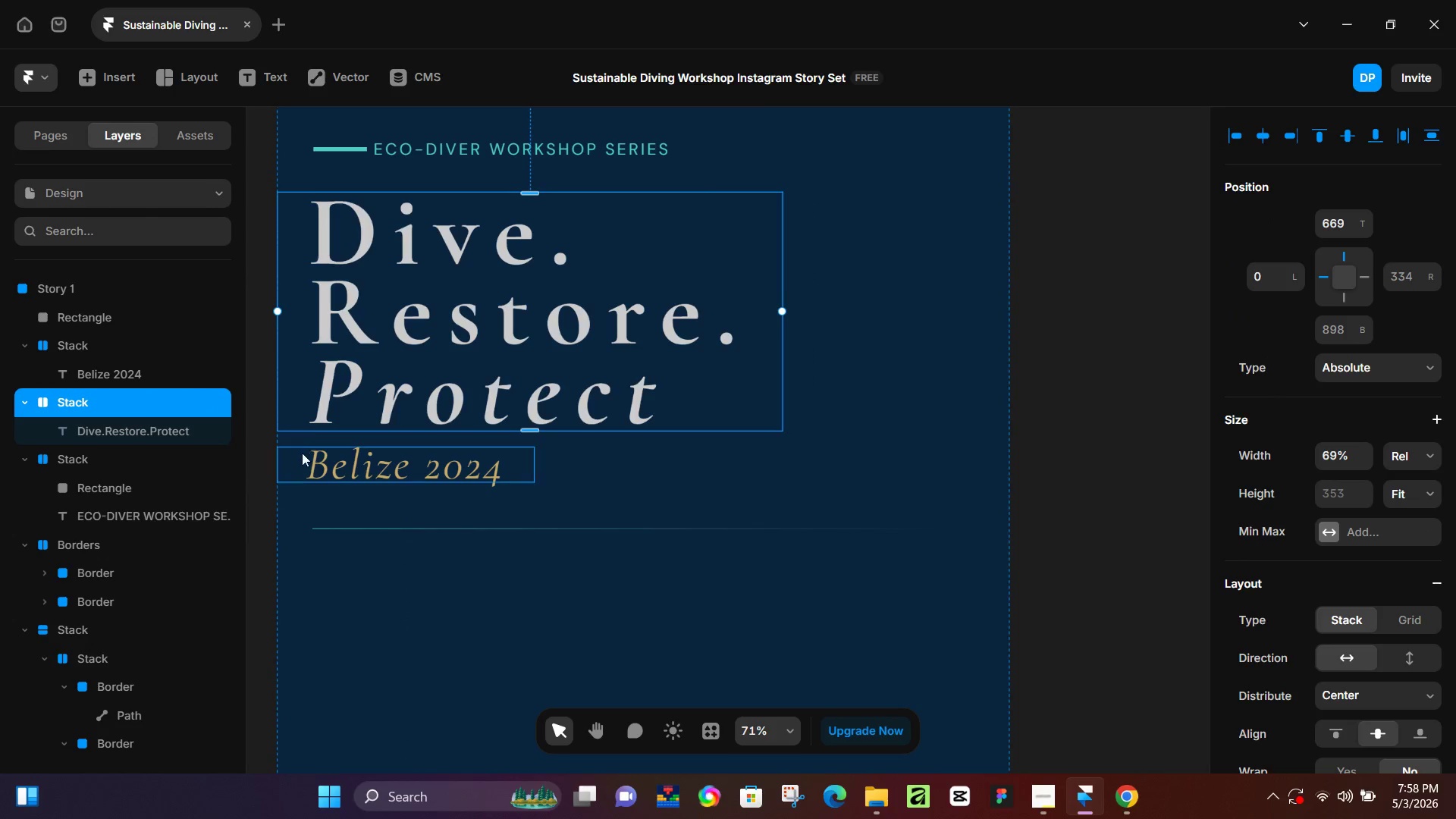 
hold_key(key=ShiftLeft, duration=1.51)
left_click([303, 458])
 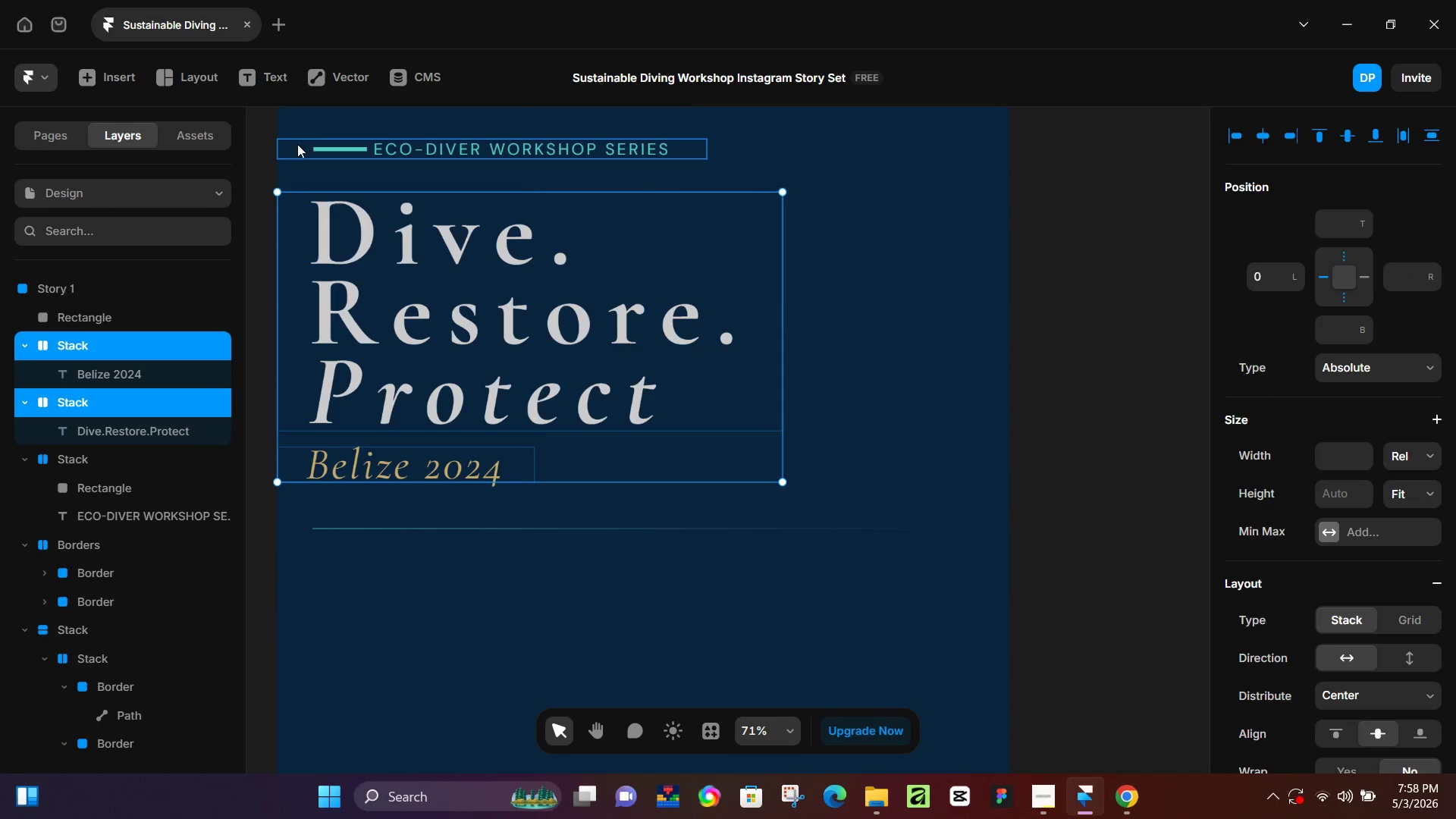 
left_click([297, 146])
 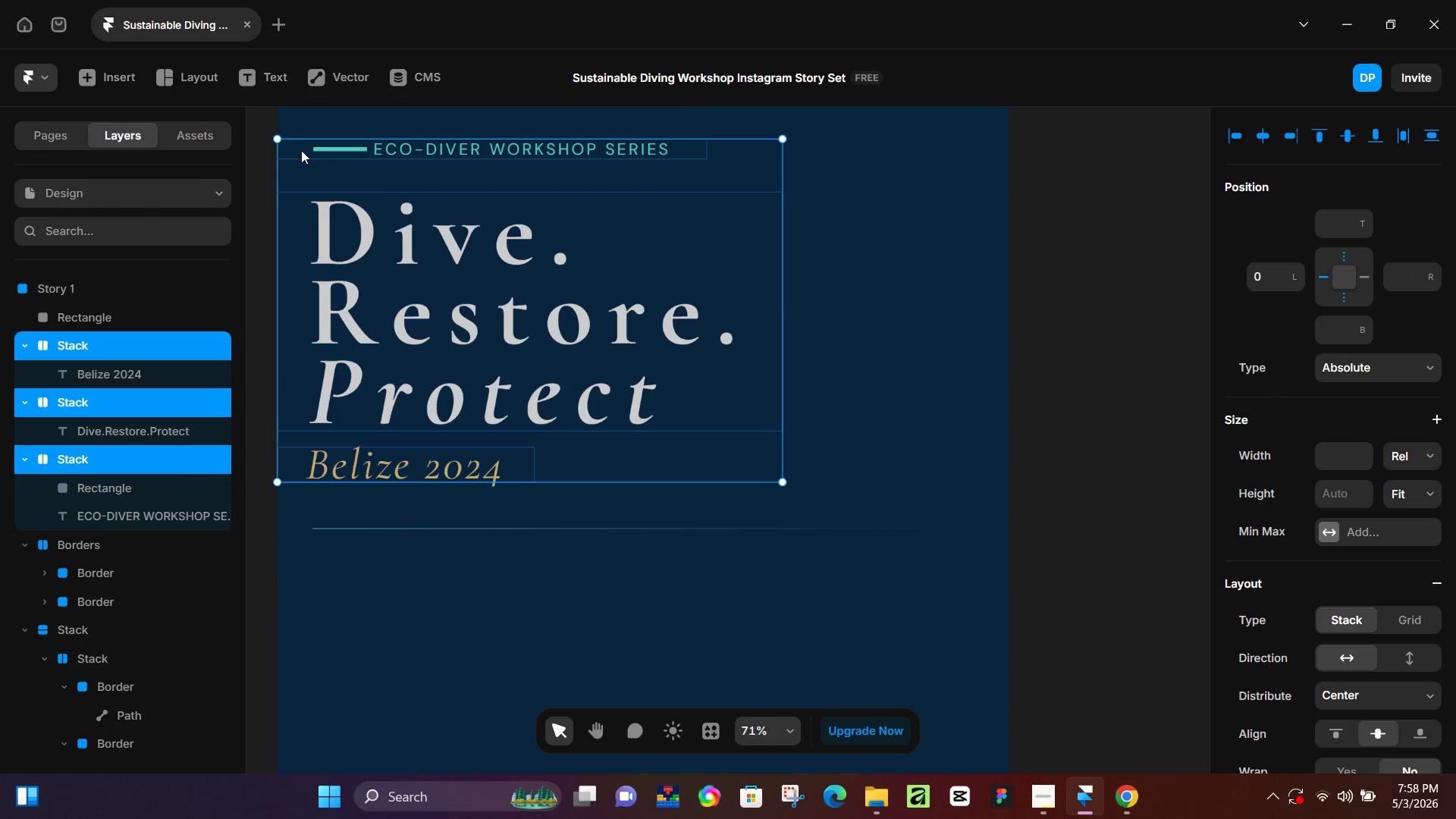 
key(Shift+ShiftLeft)
 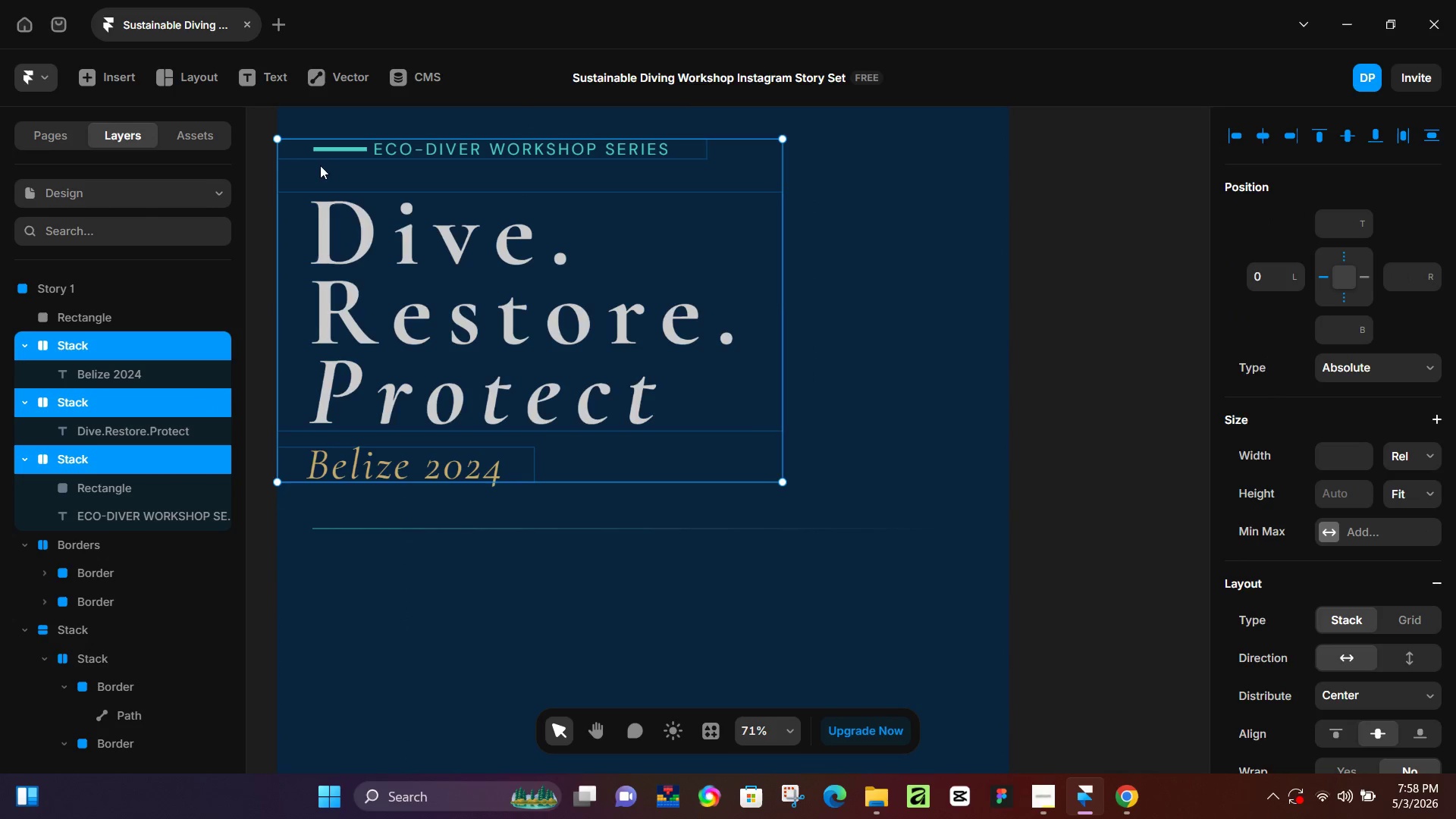 
key(Shift+ShiftLeft)
 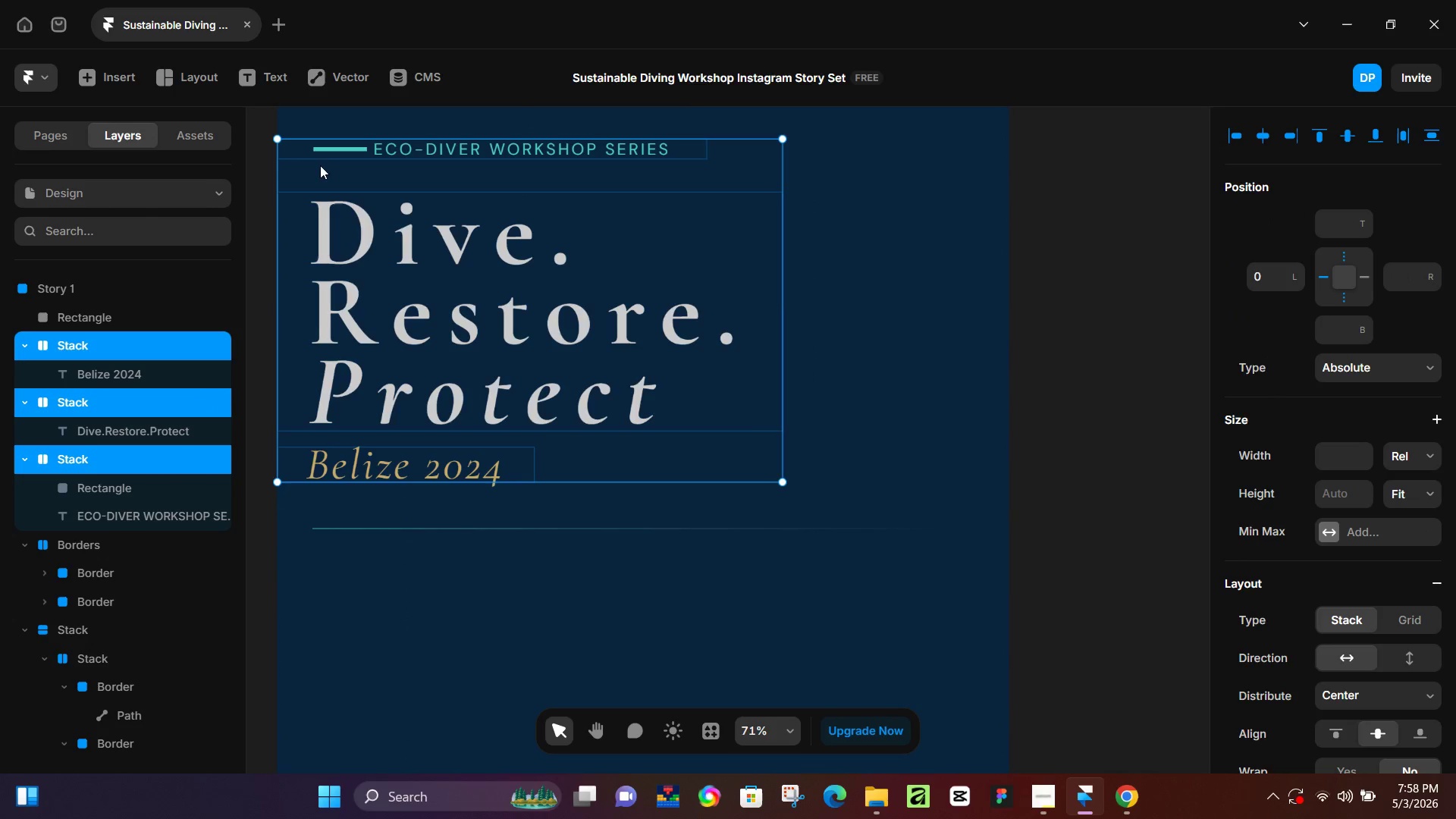 
key(Alt+Control+Enter)
 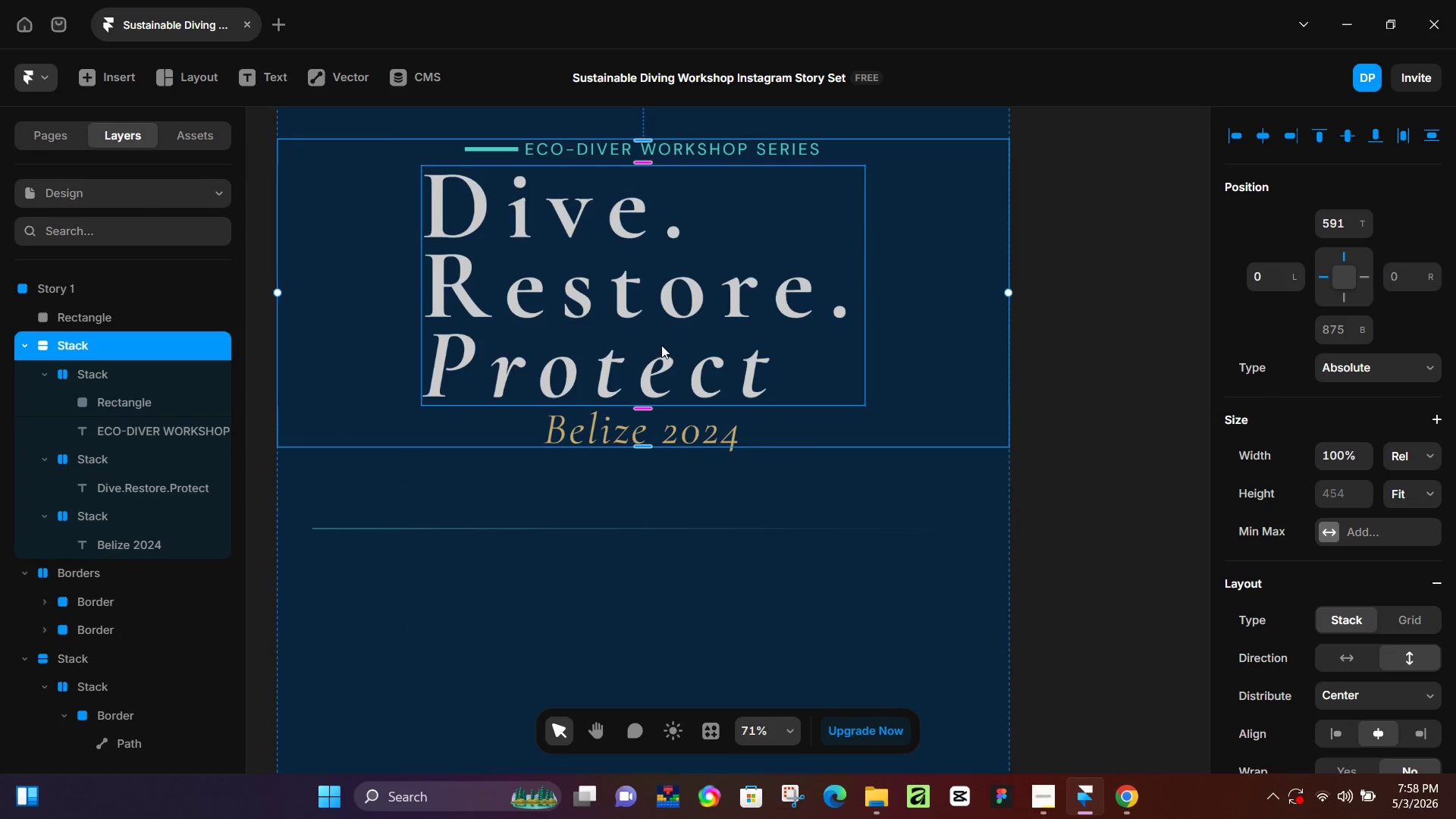 
key(Control+Z)
 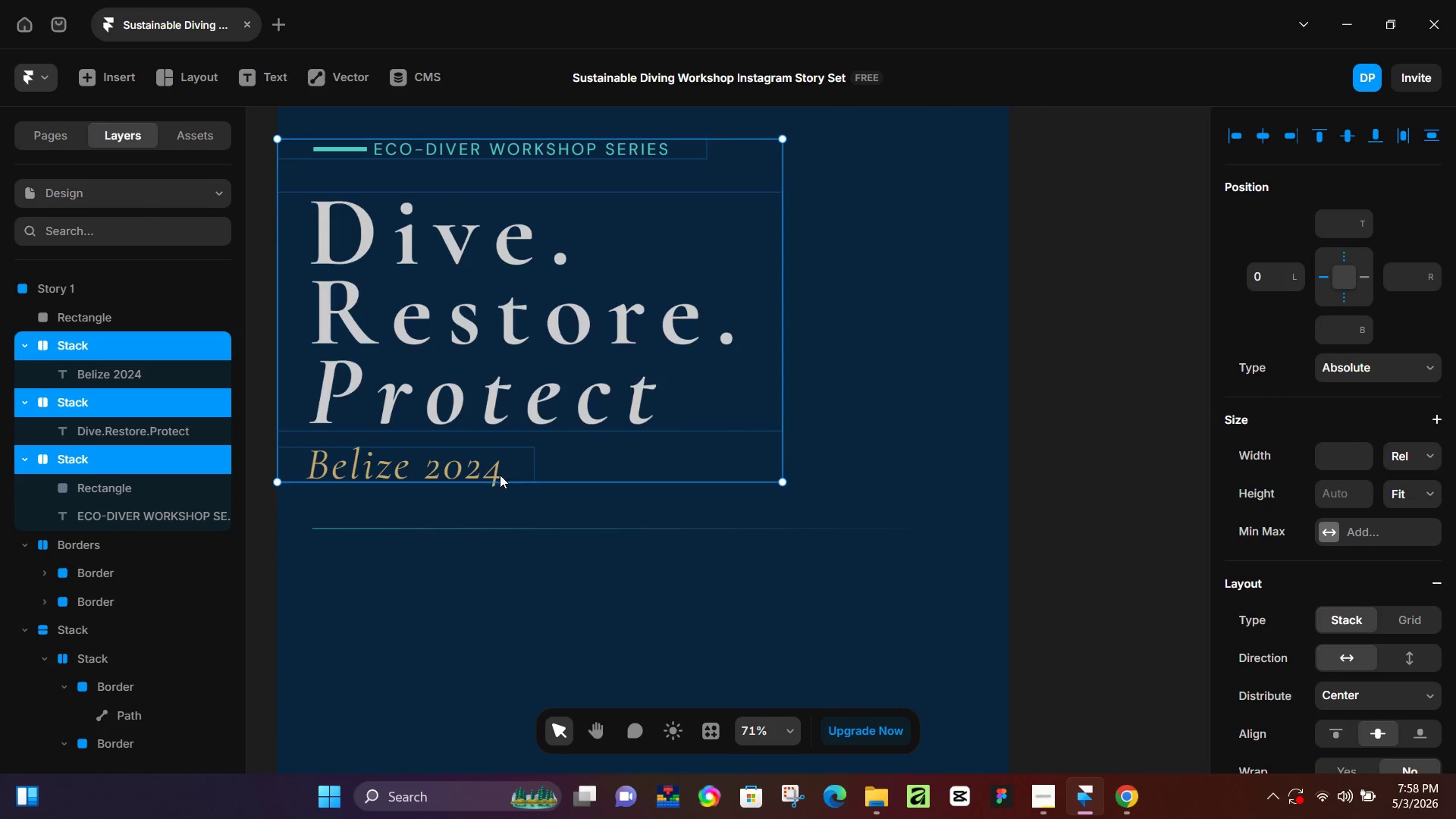 
hold_key(key=ControlLeft, duration=2.02)
 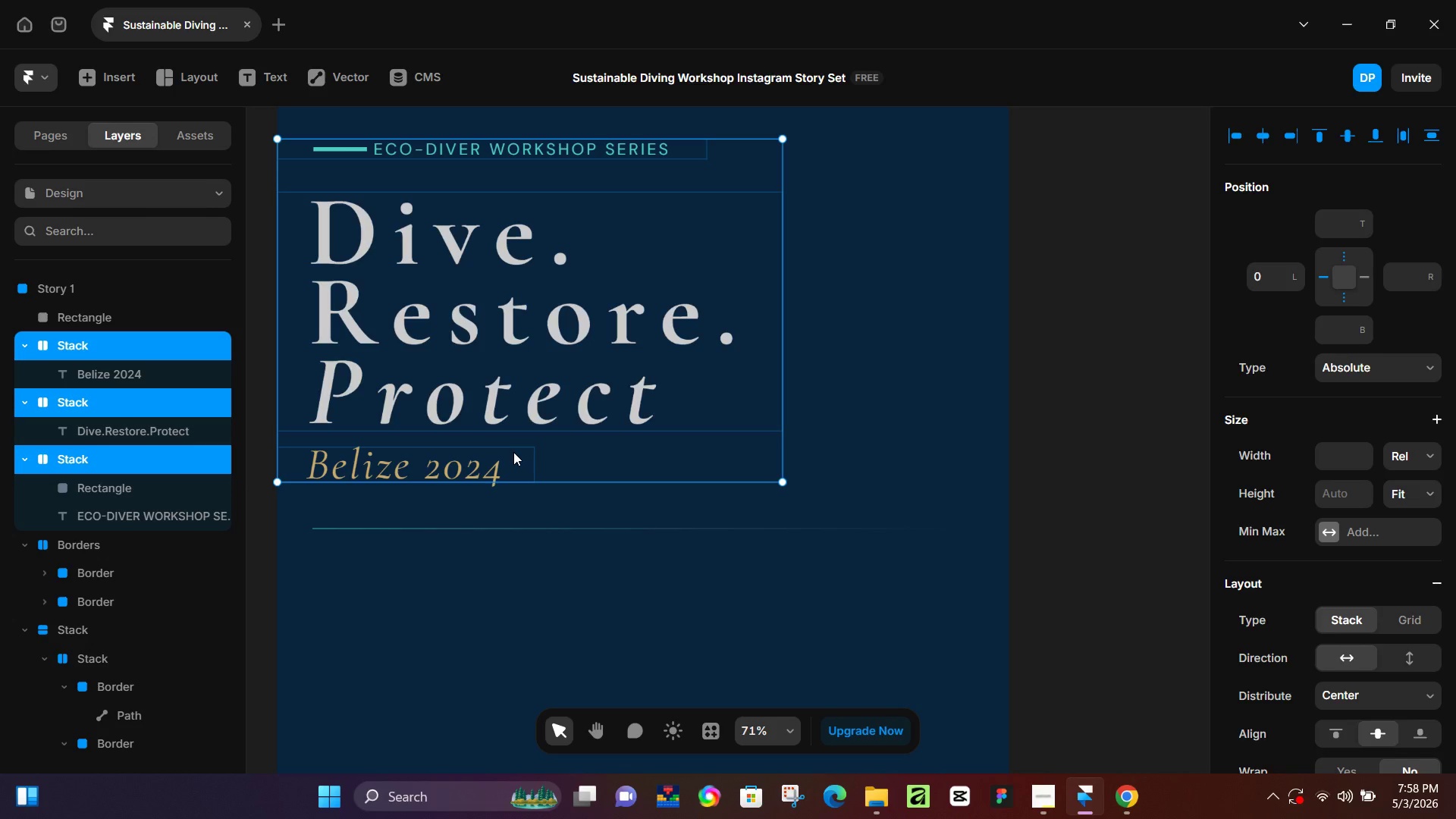 
hold_key(key=AltLeft, duration=1.41)
 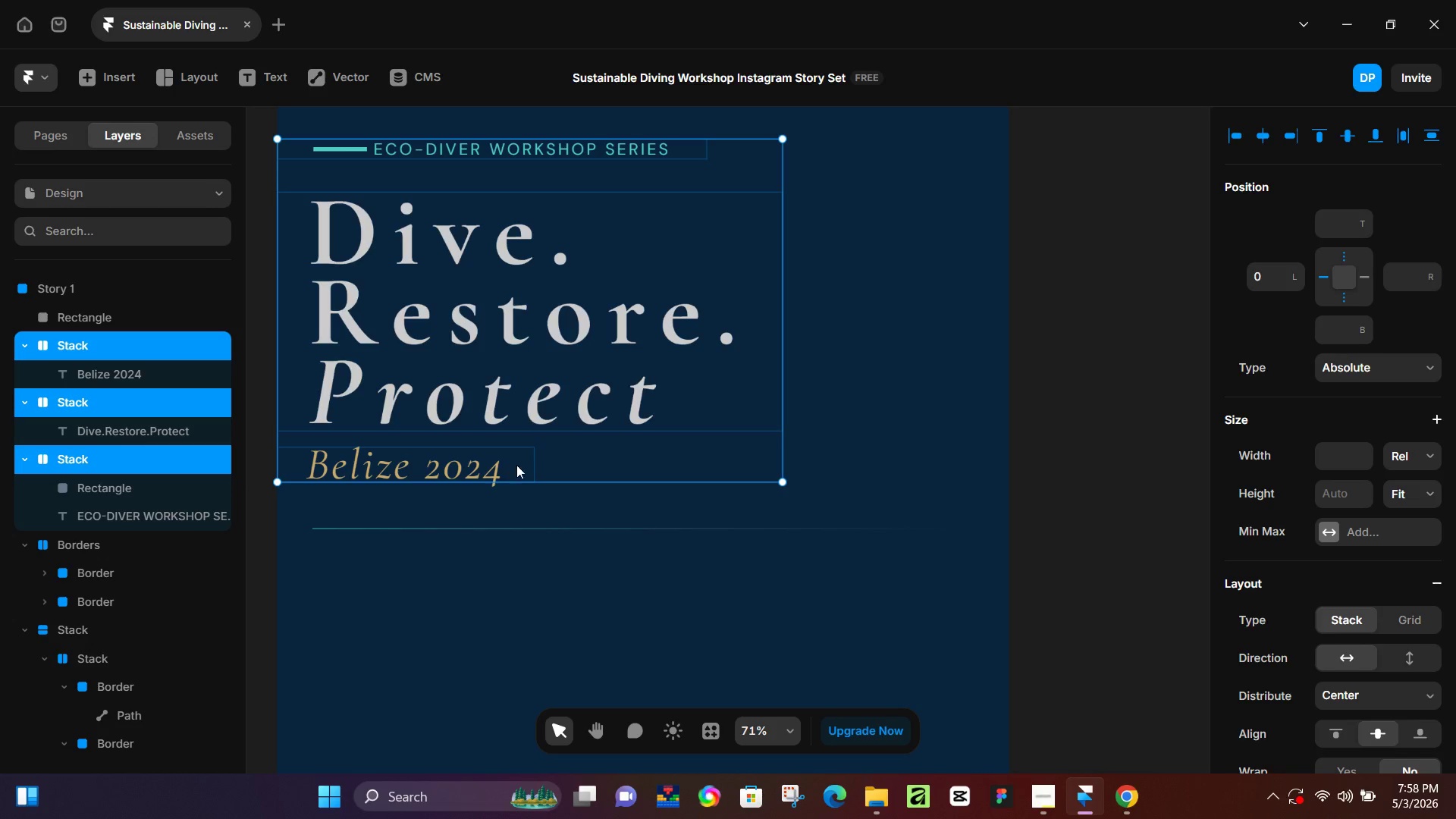 
double_click([526, 461])
 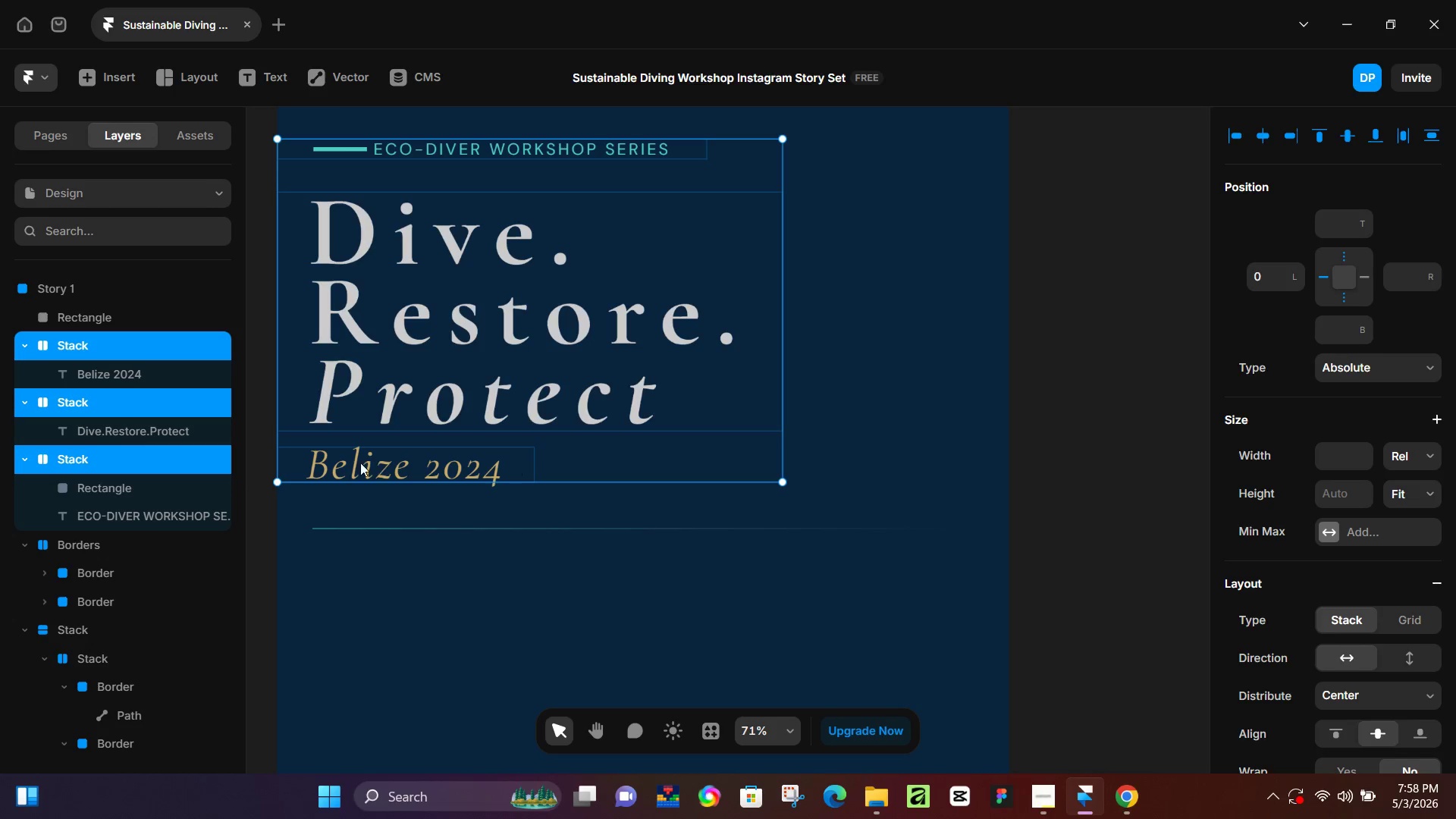 
triple_click([360, 463])
 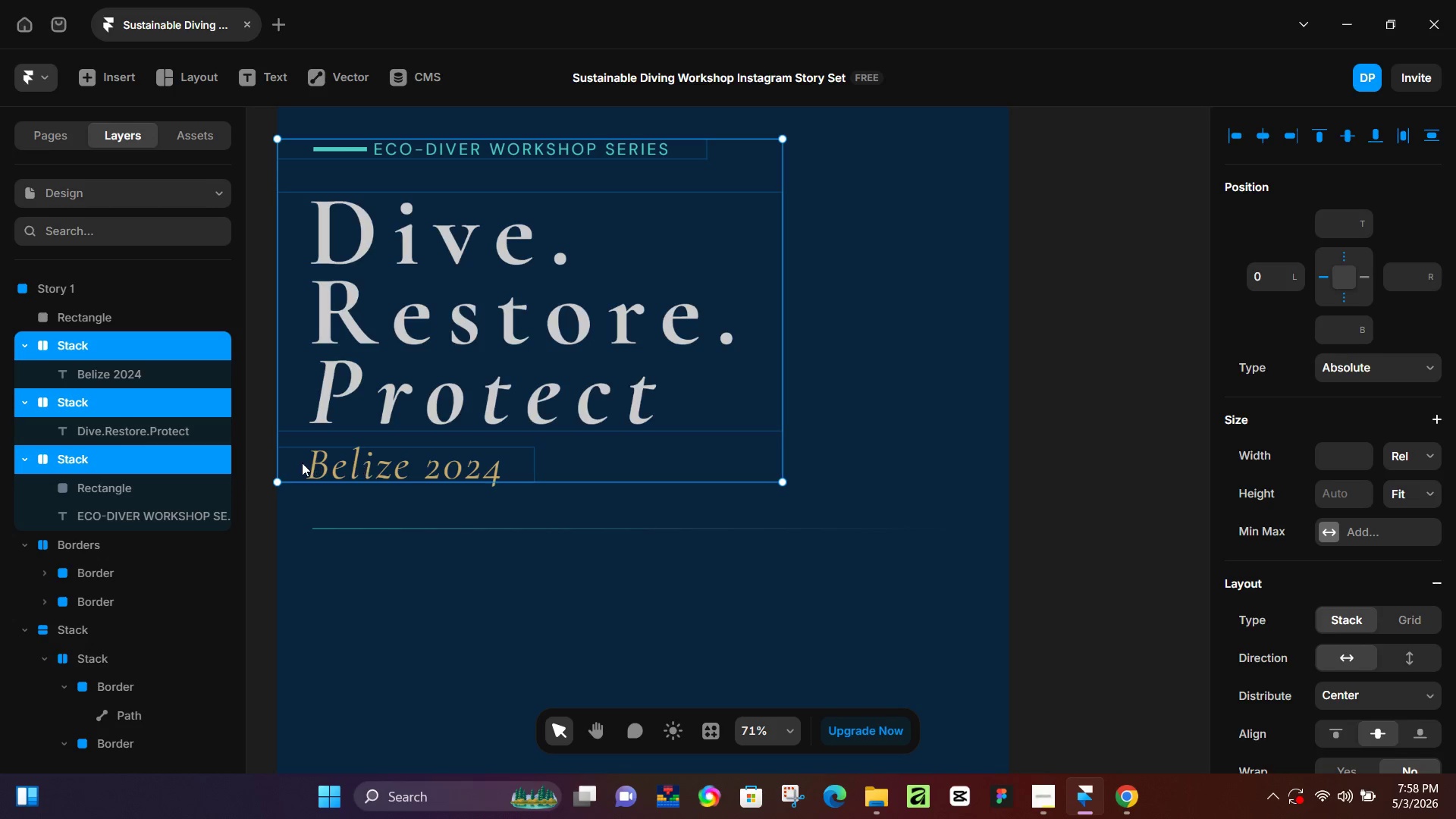 
triple_click([302, 463])
 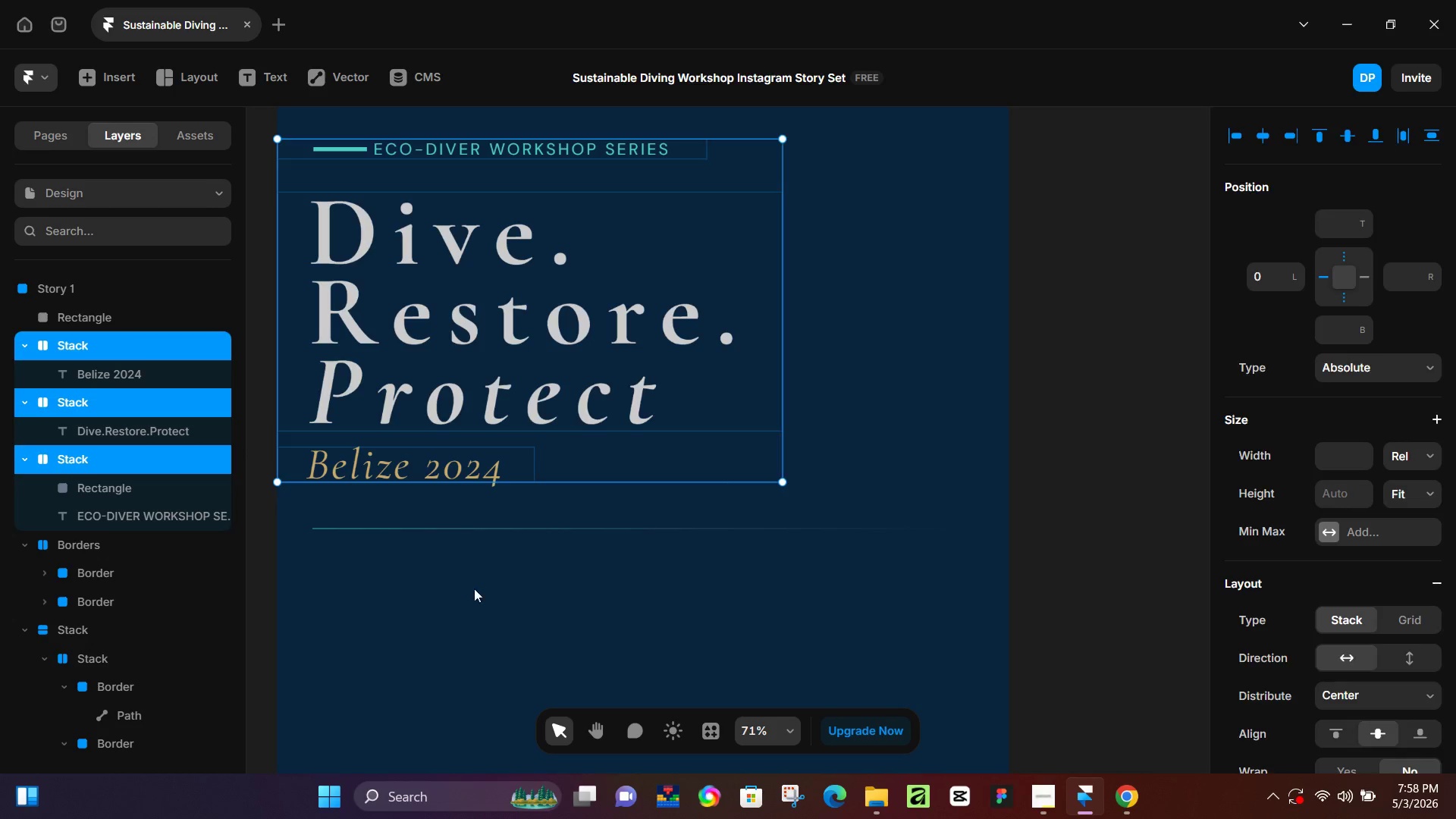 
left_click_drag(start_coordinate=[472, 591], to_coordinate=[462, 597])
 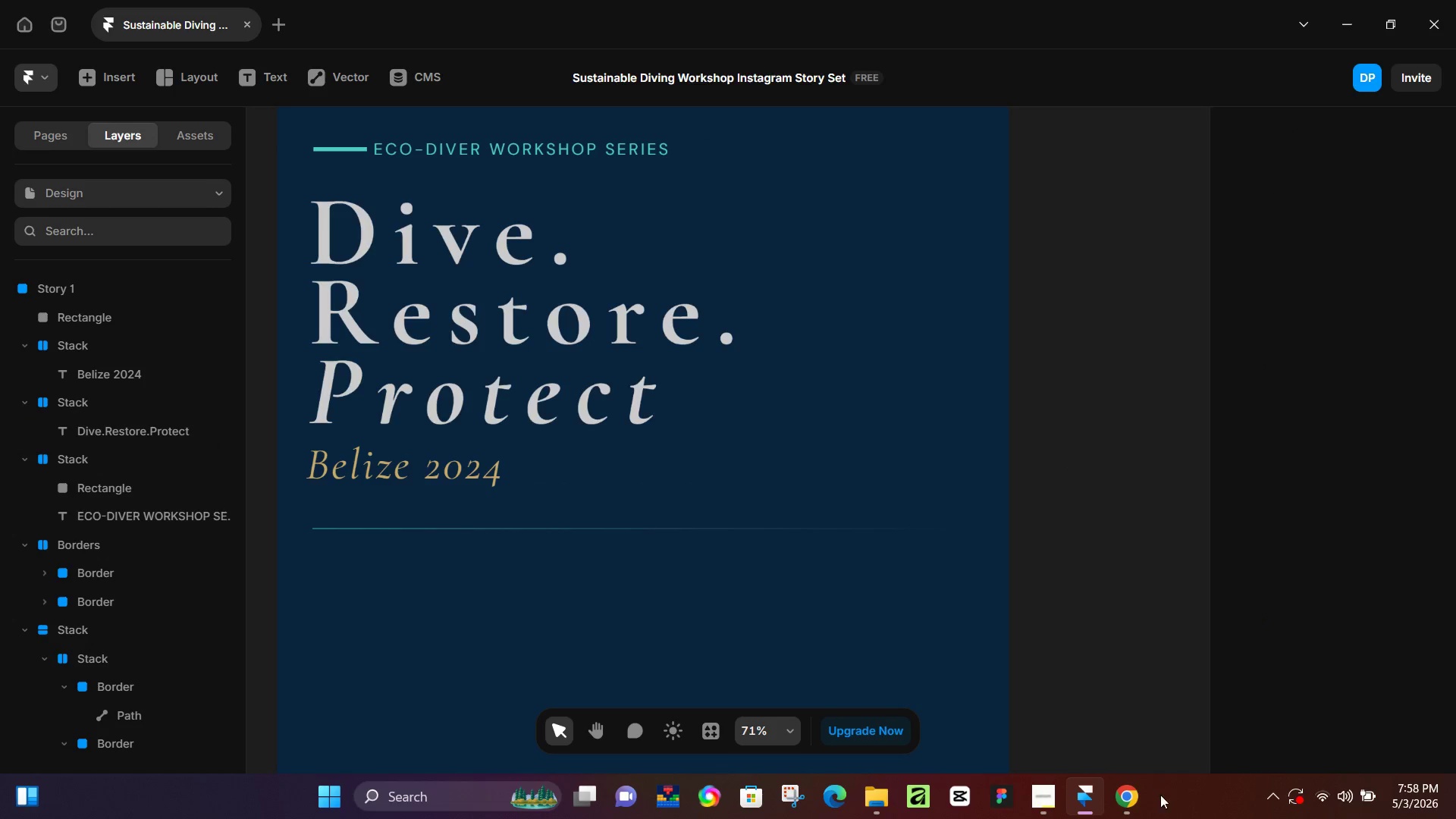 
wait(6.64)
 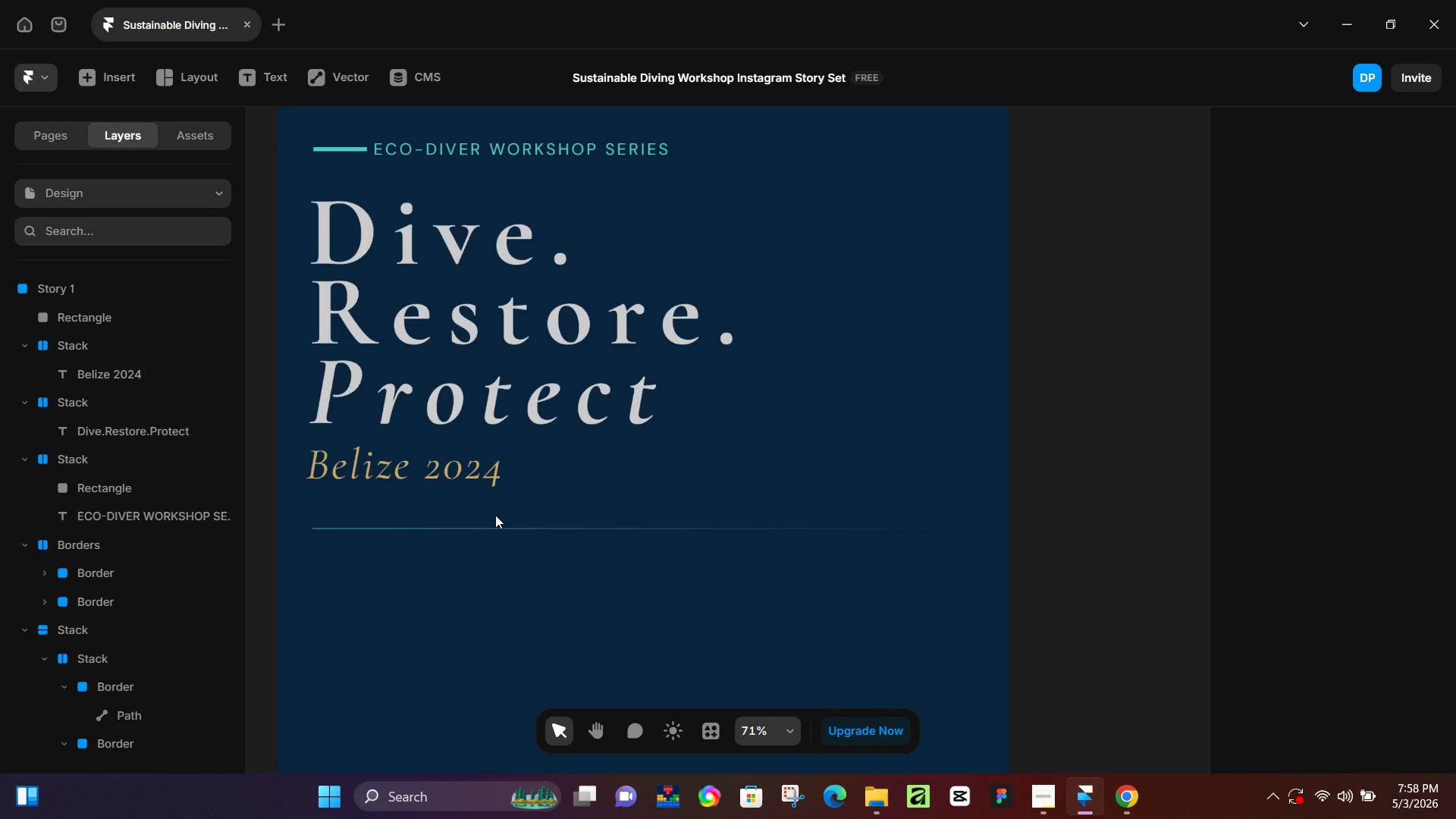 
left_click([1053, 795])